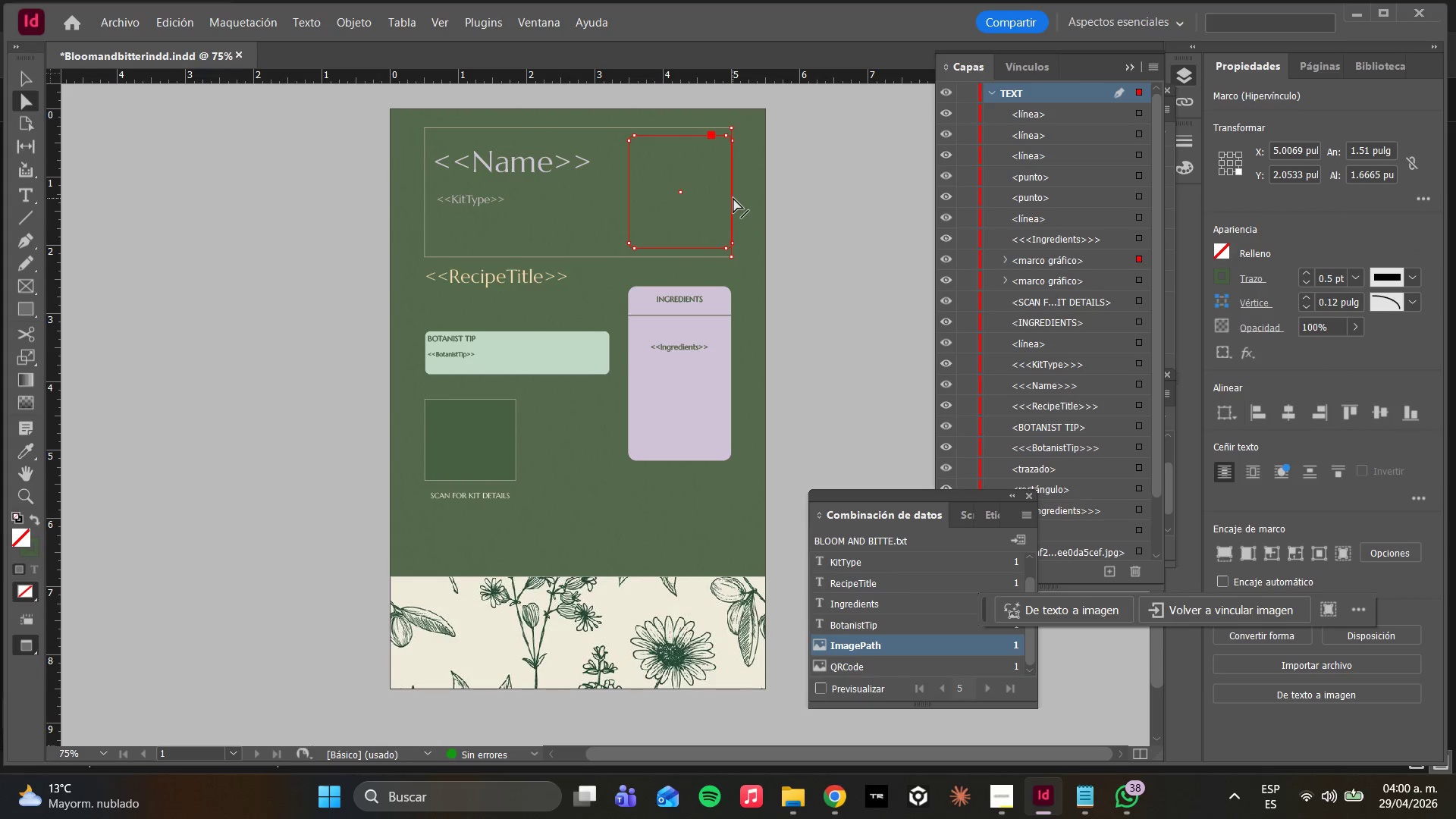 
left_click_drag(start_coordinate=[733, 198], to_coordinate=[723, 200])
 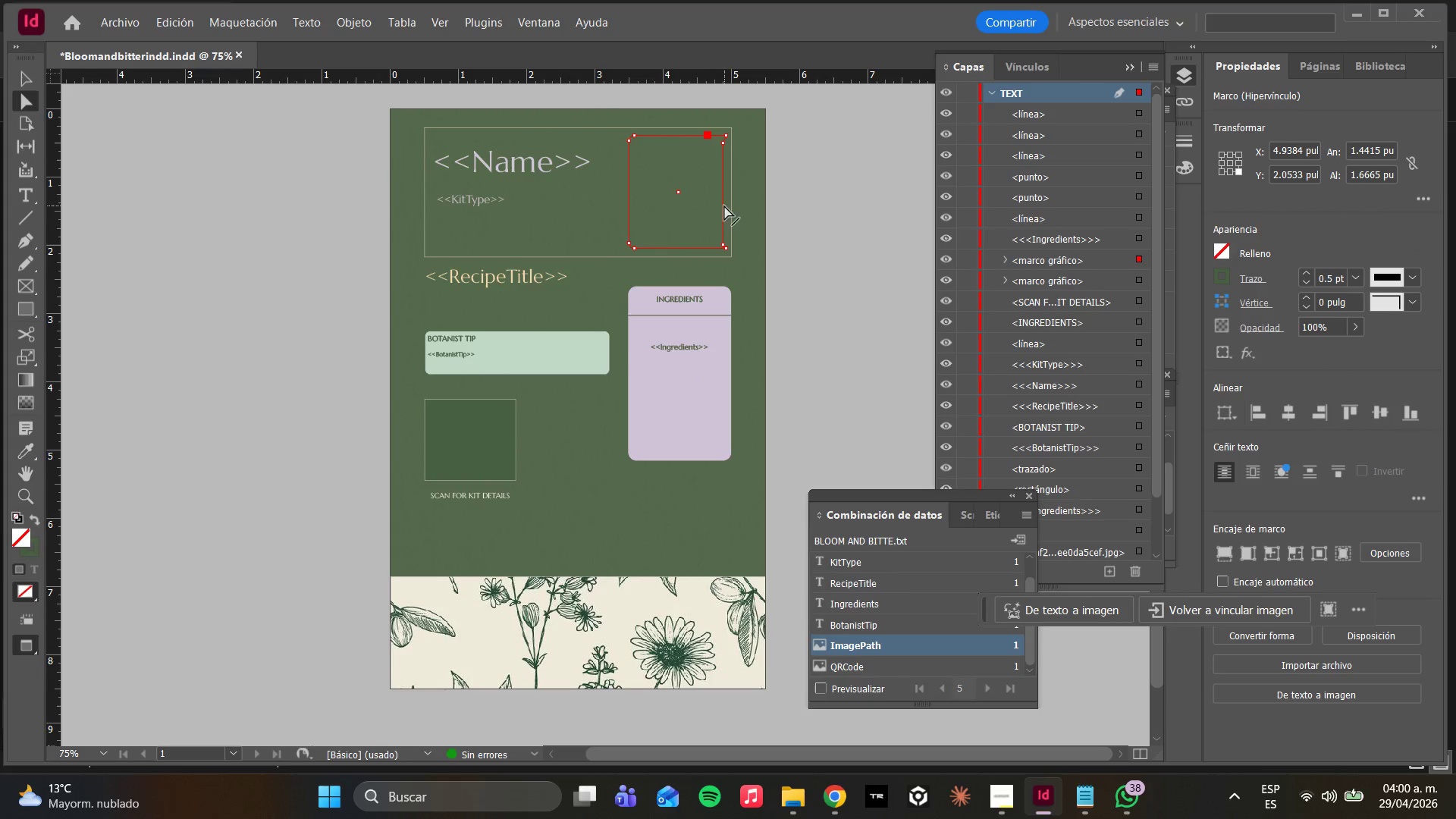 
key(Control+Z)
 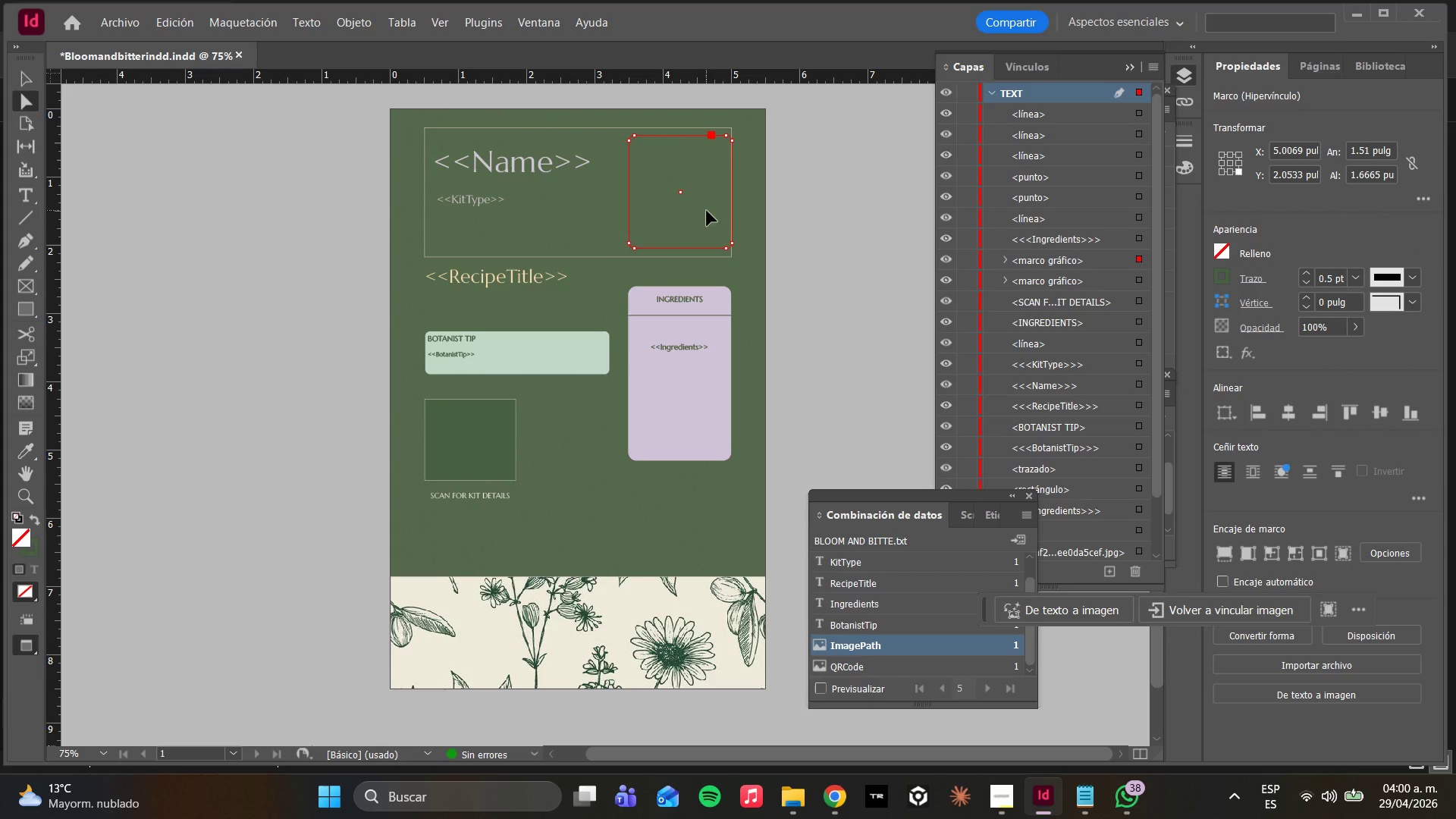 
hold_key(key=AltLeft, duration=1.39)
scroll: coordinate [700, 228], scroll_direction: up, amount: 5.0
 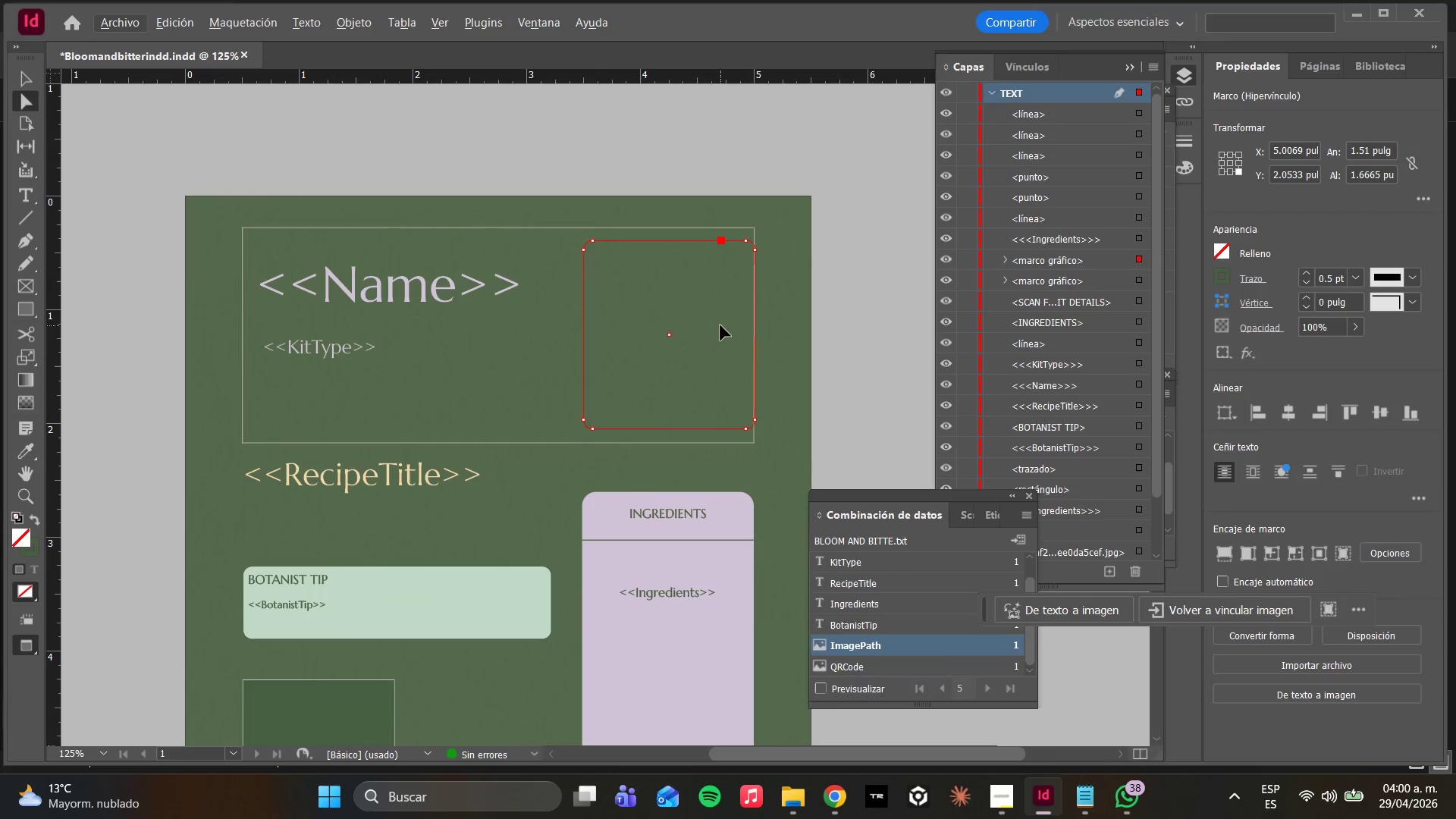 
key(Delete)
 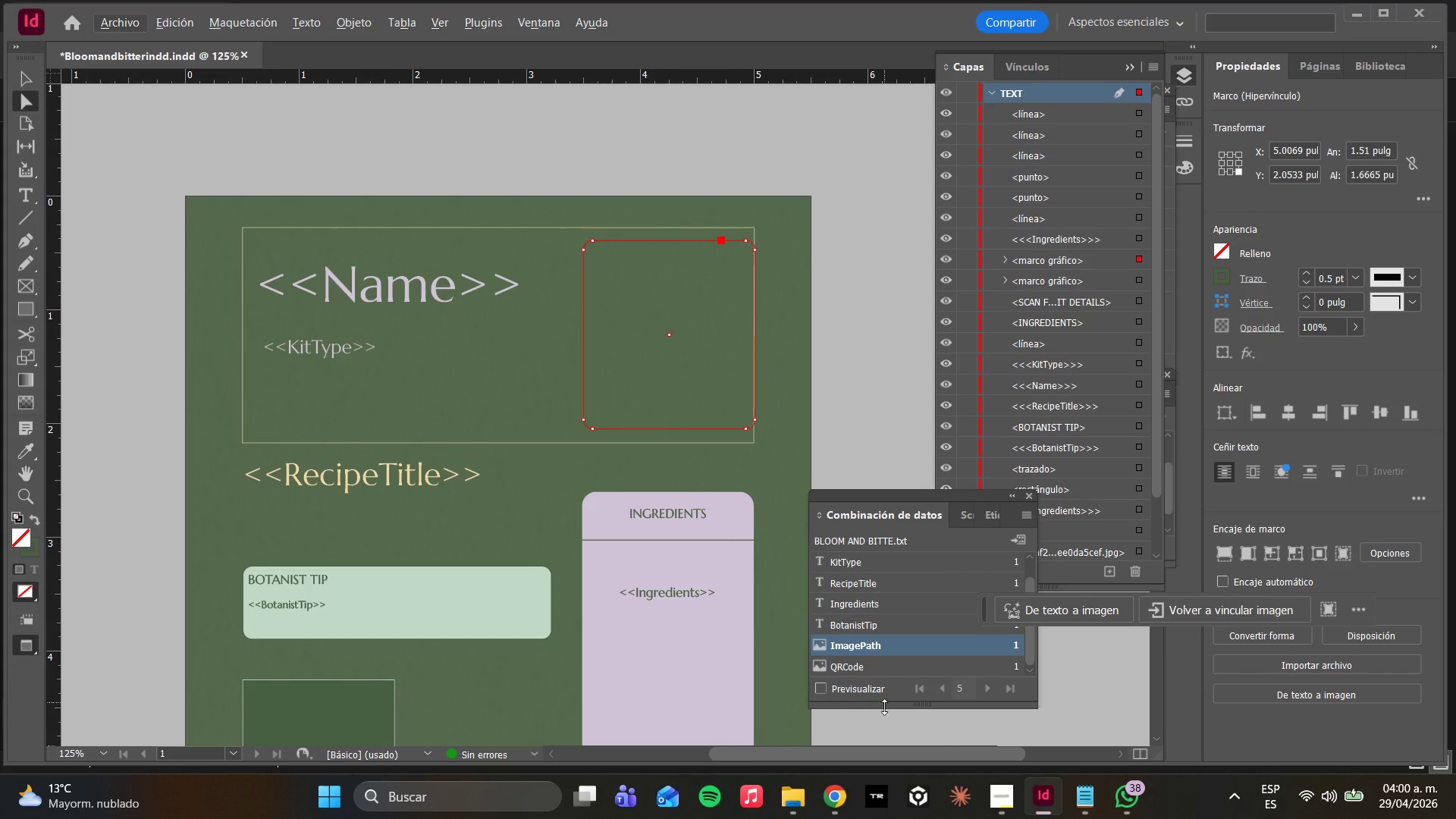 
left_click_drag(start_coordinate=[603, 400], to_coordinate=[608, 389])
 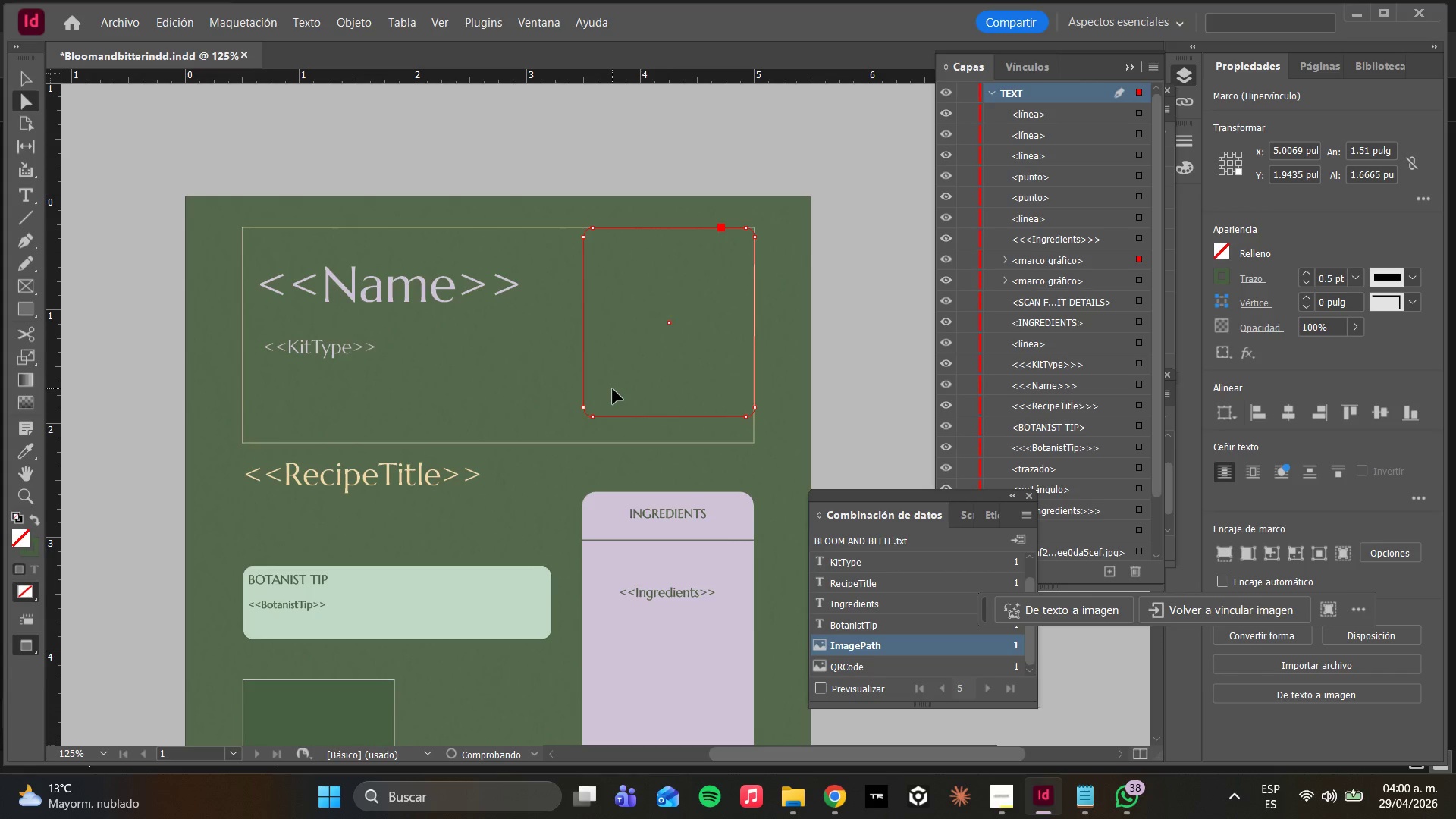 
key(Delete)
 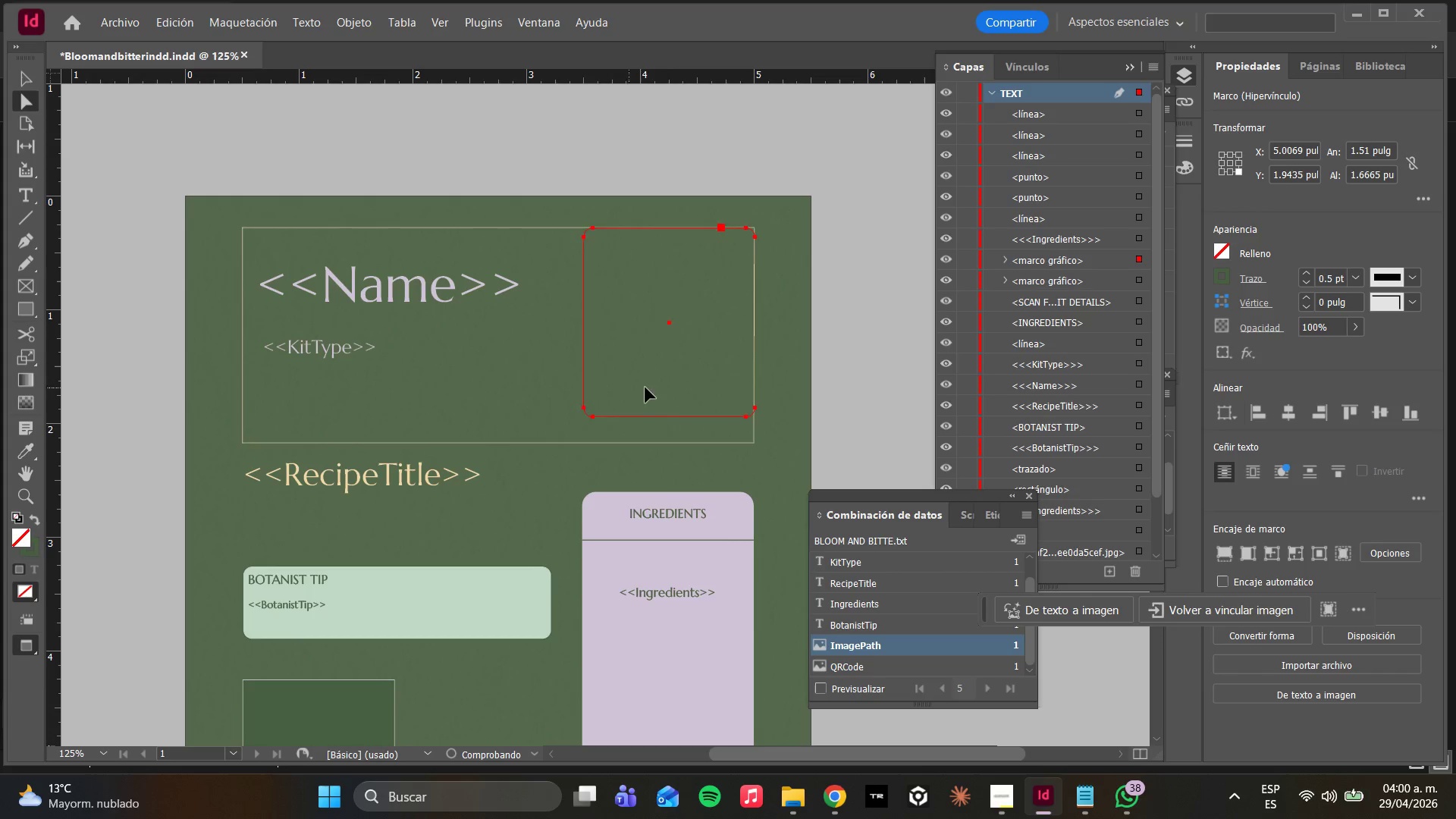 
left_click_drag(start_coordinate=[648, 388], to_coordinate=[656, 400])
 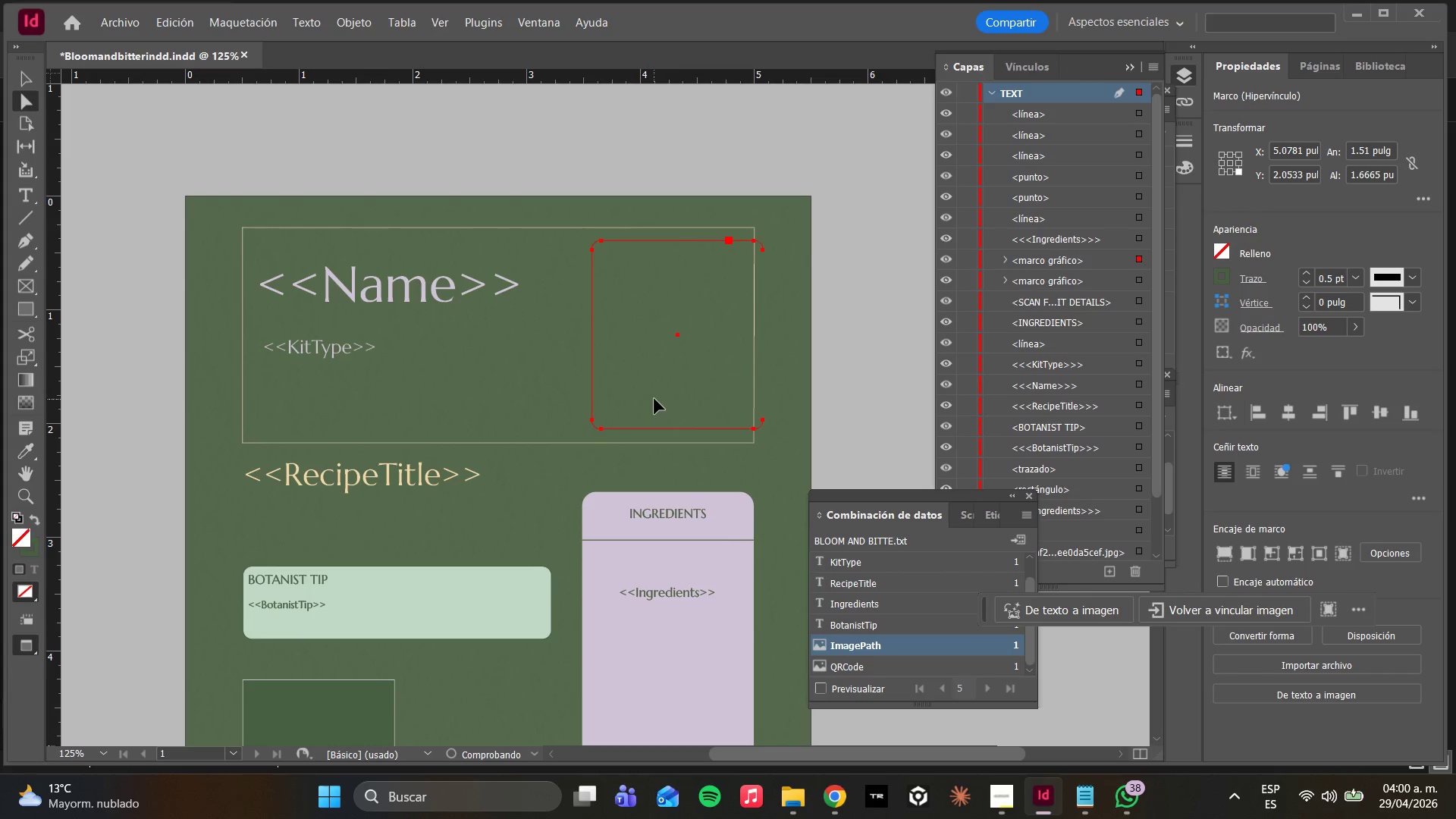 
key(Delete)
 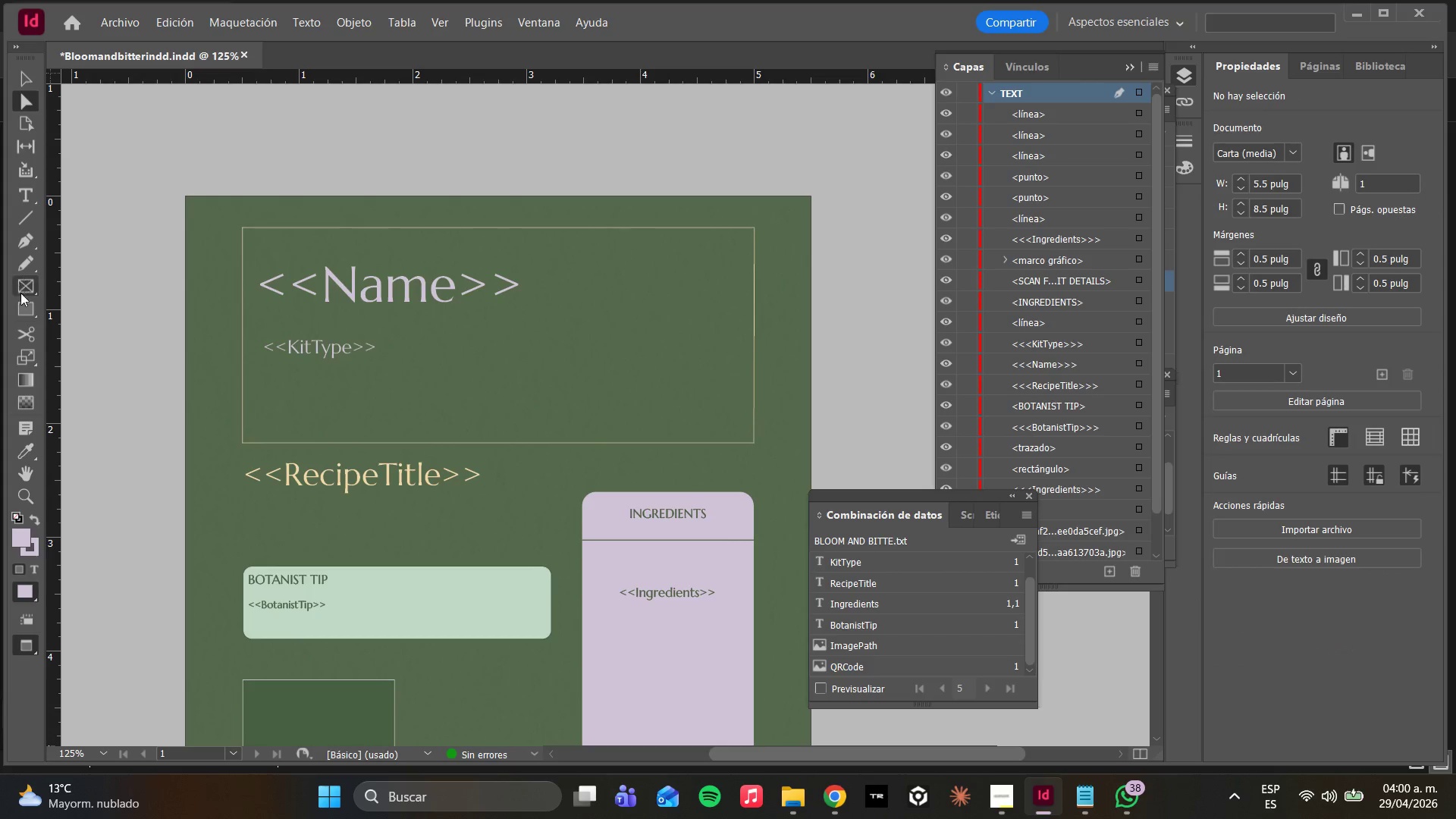 
left_click([22, 303])
 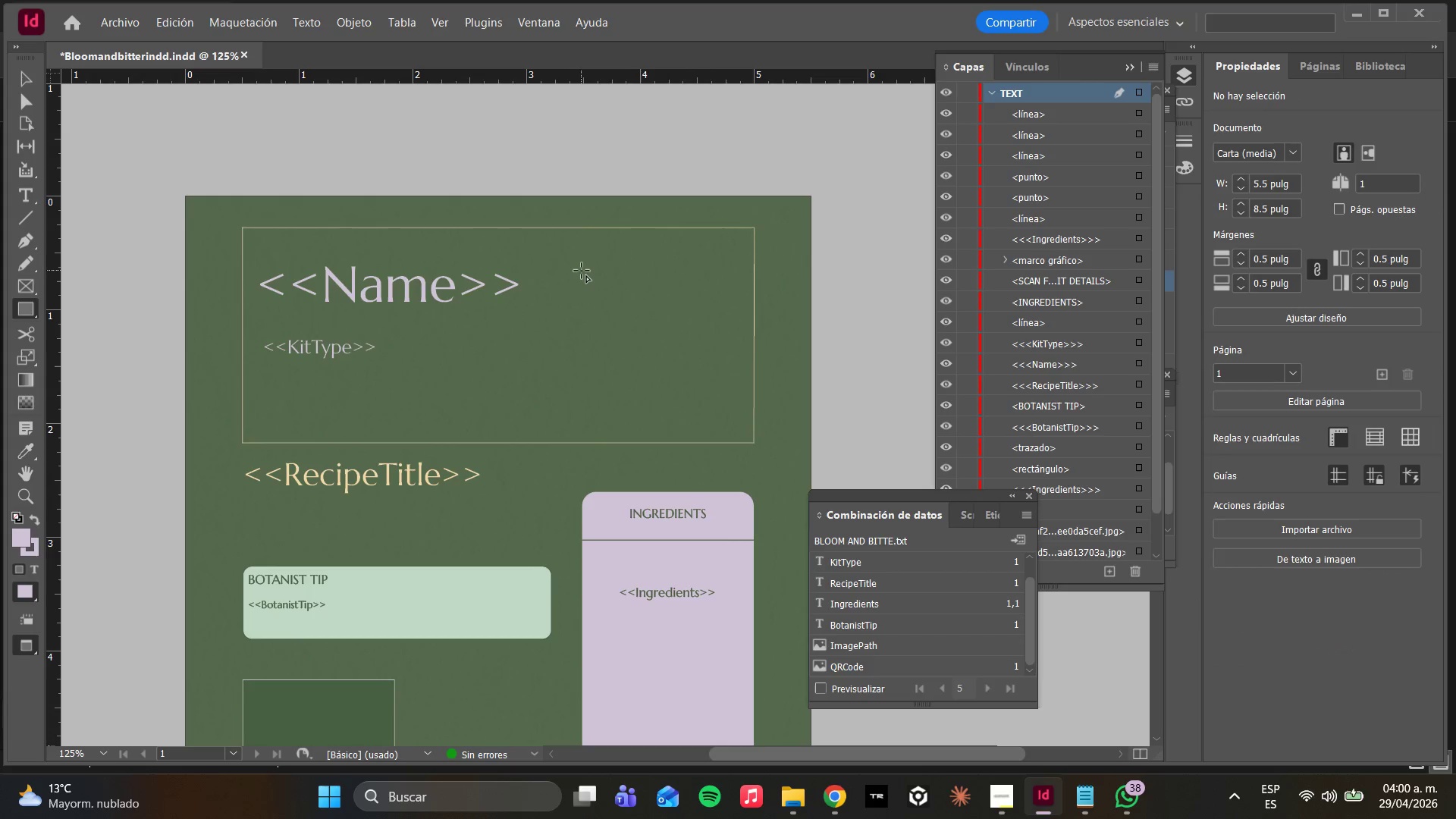 
left_click_drag(start_coordinate=[585, 271], to_coordinate=[724, 391])
 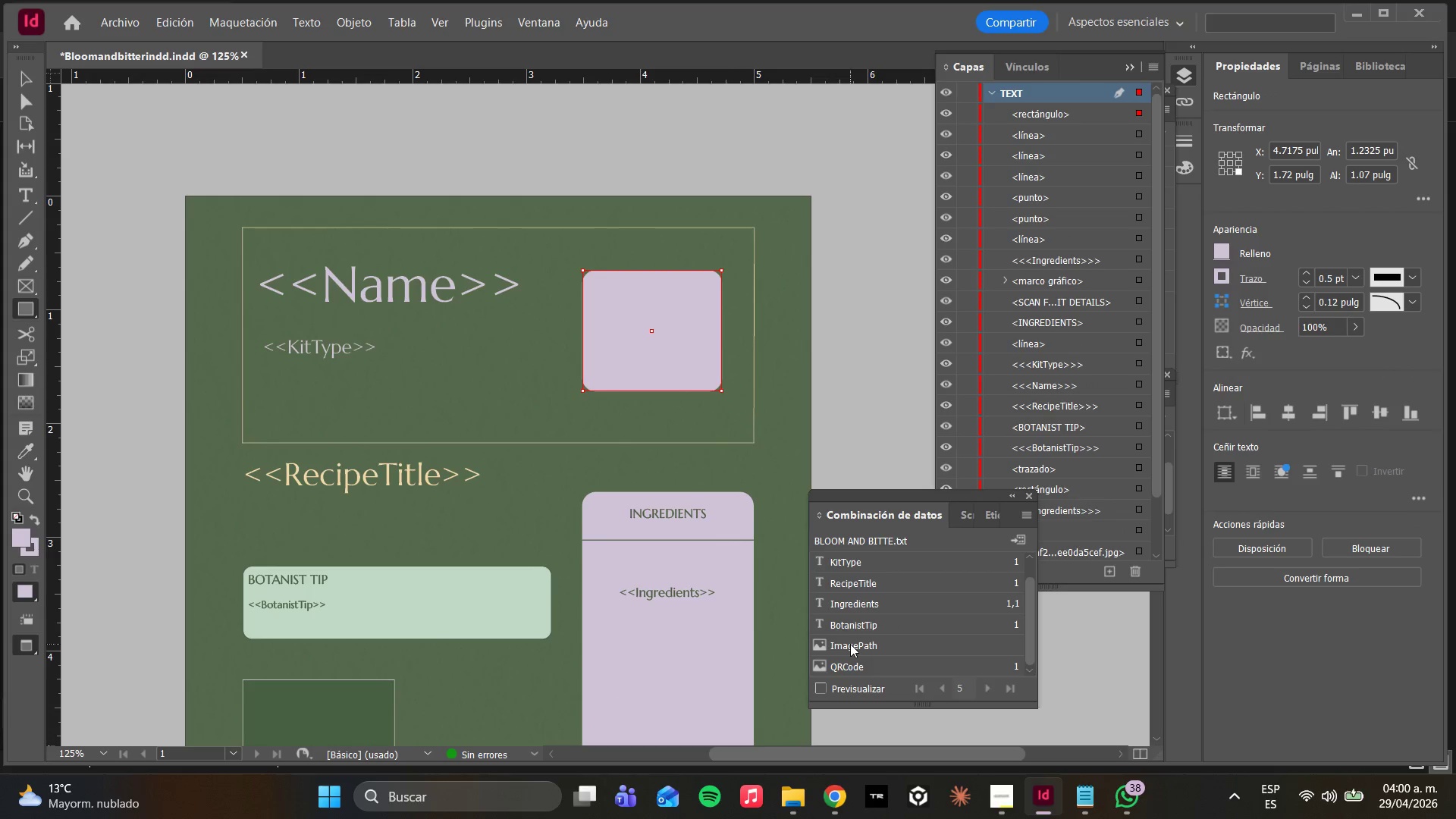 
left_click([850, 644])
 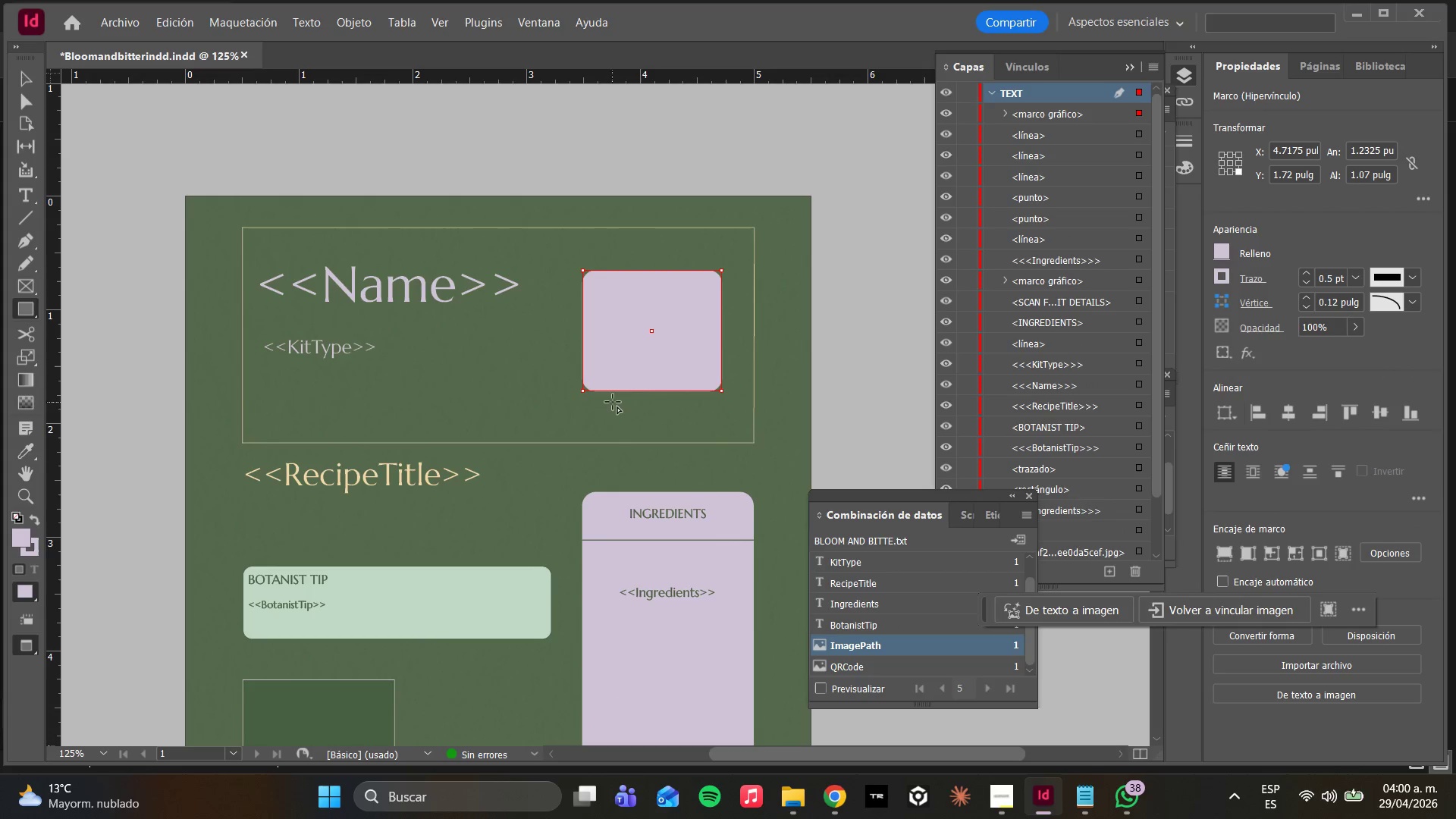 
left_click([826, 690])
 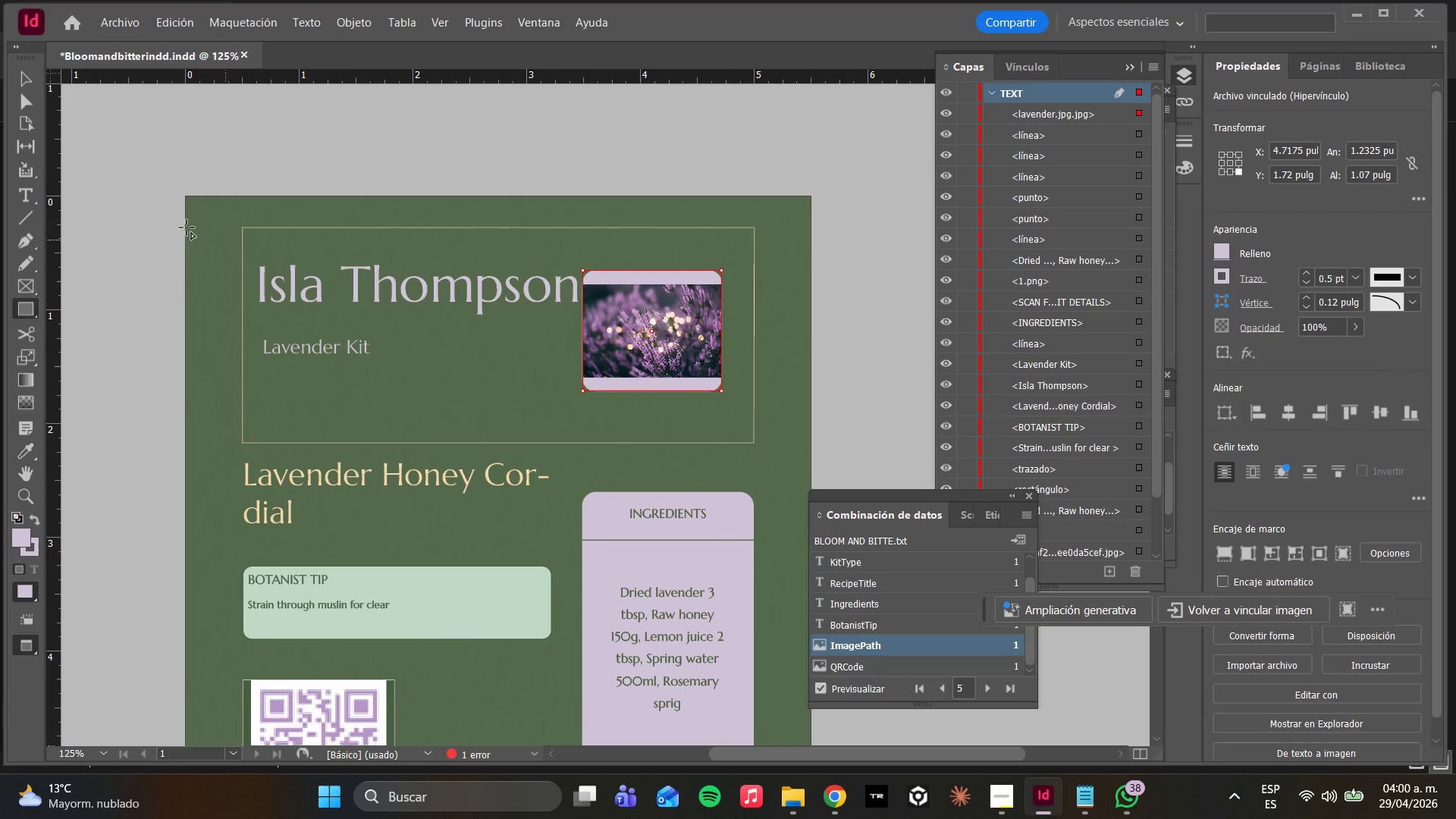 
left_click([21, 108])
 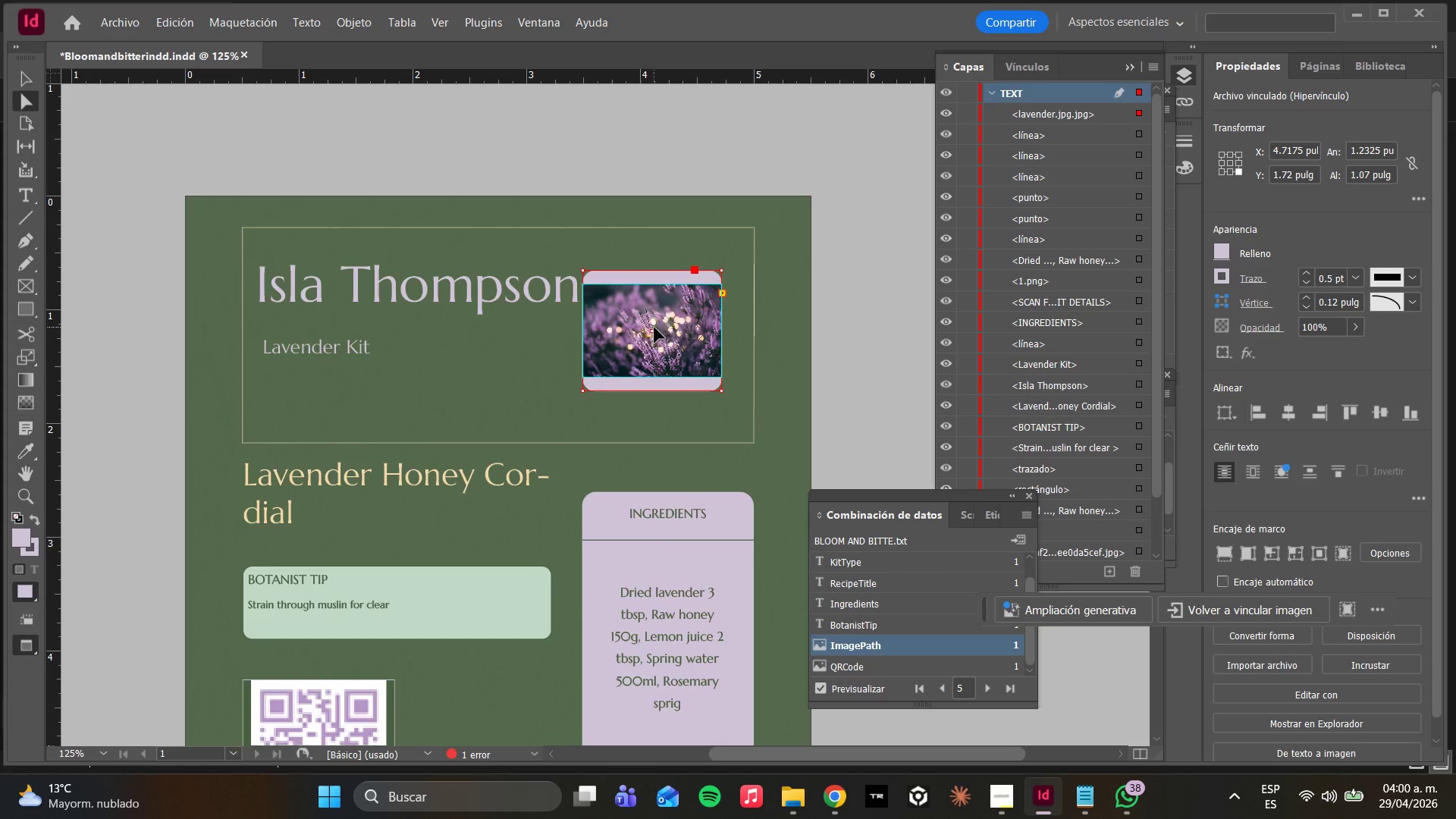 
left_click_drag(start_coordinate=[604, 342], to_coordinate=[613, 341])
 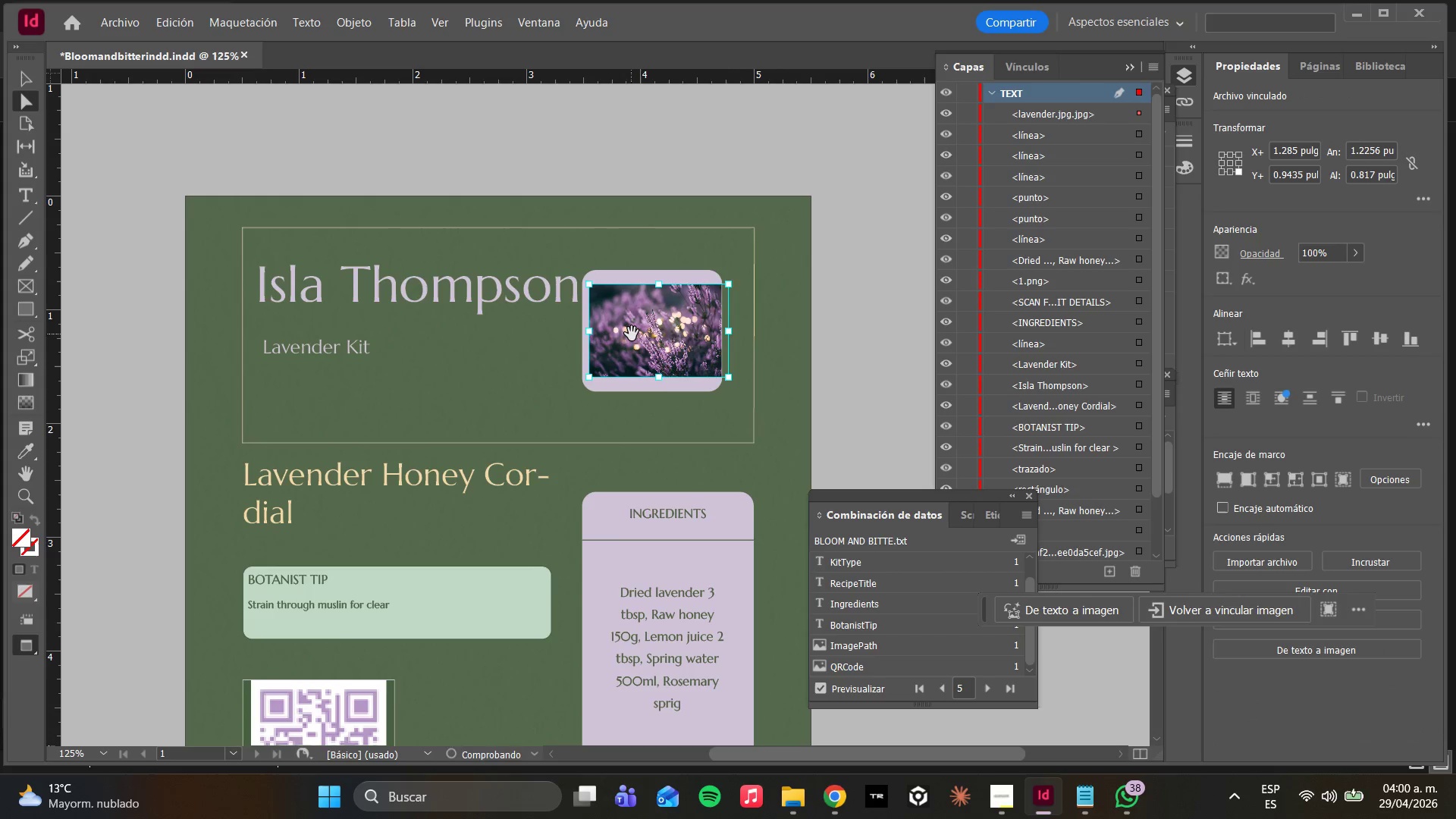 
left_click_drag(start_coordinate=[632, 334], to_coordinate=[632, 316])
 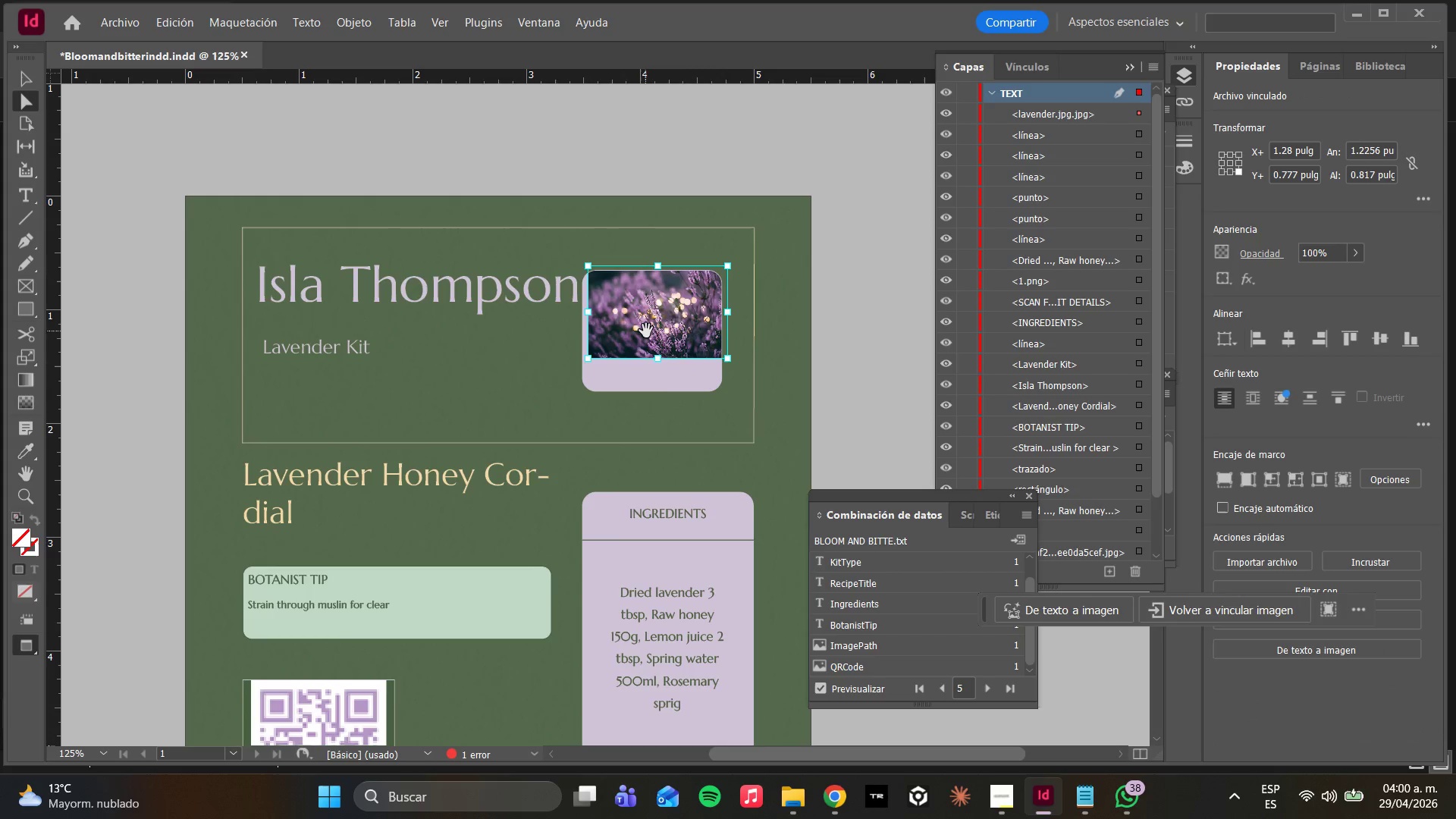 
key(Control+Z)
 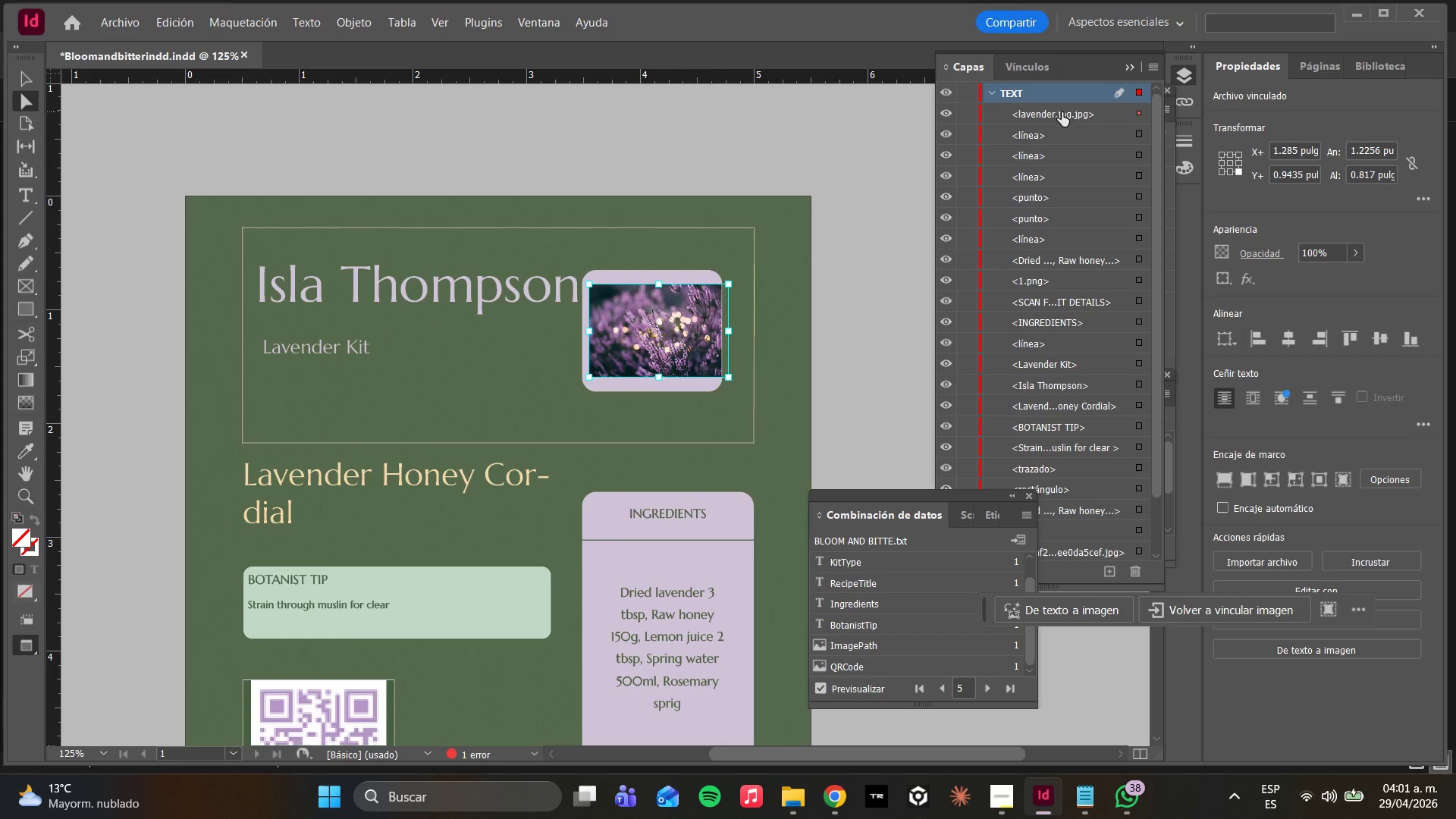 
key(Control+Z)
 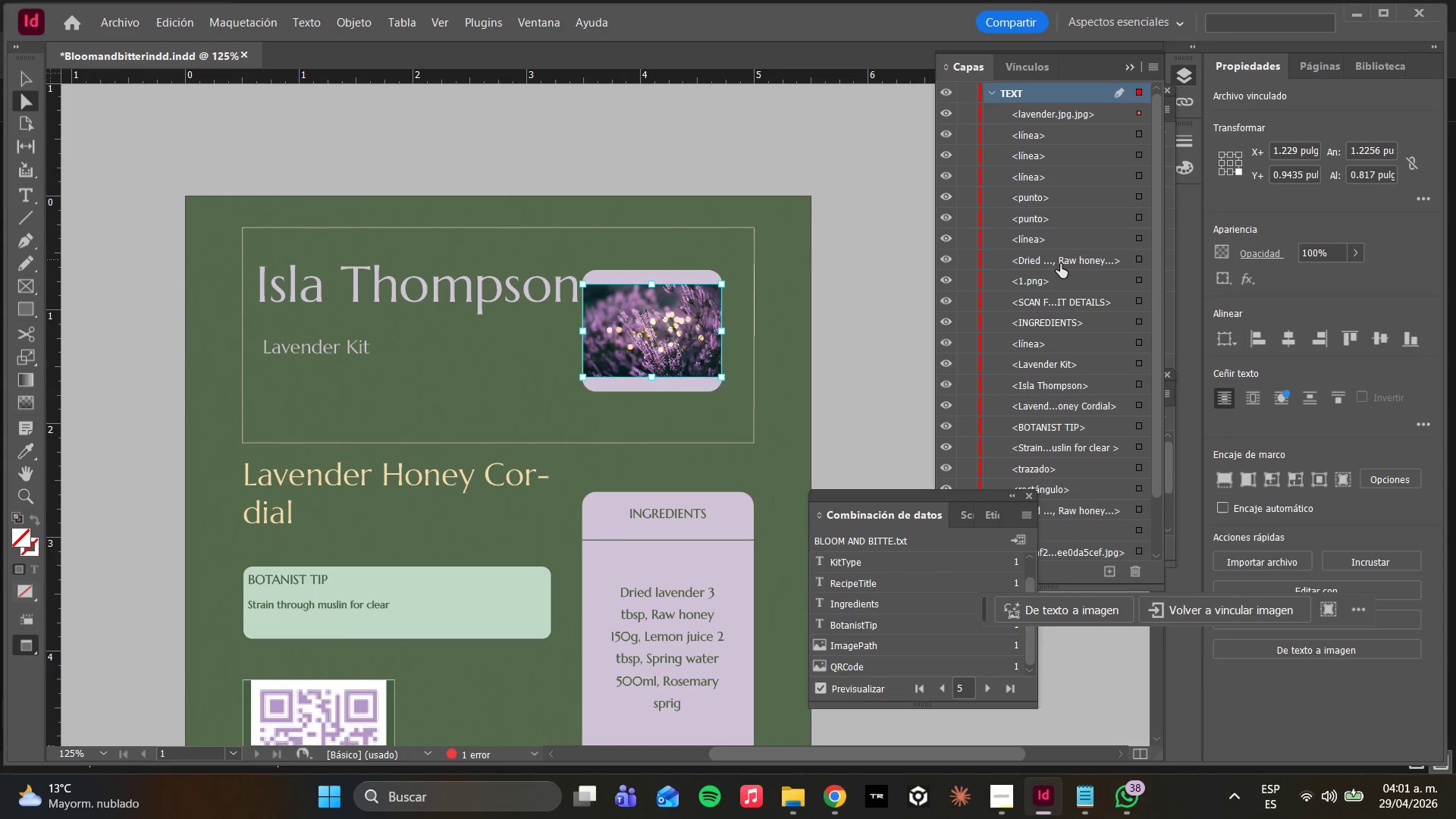 
scroll: coordinate [1071, 336], scroll_direction: down, amount: 4.0
 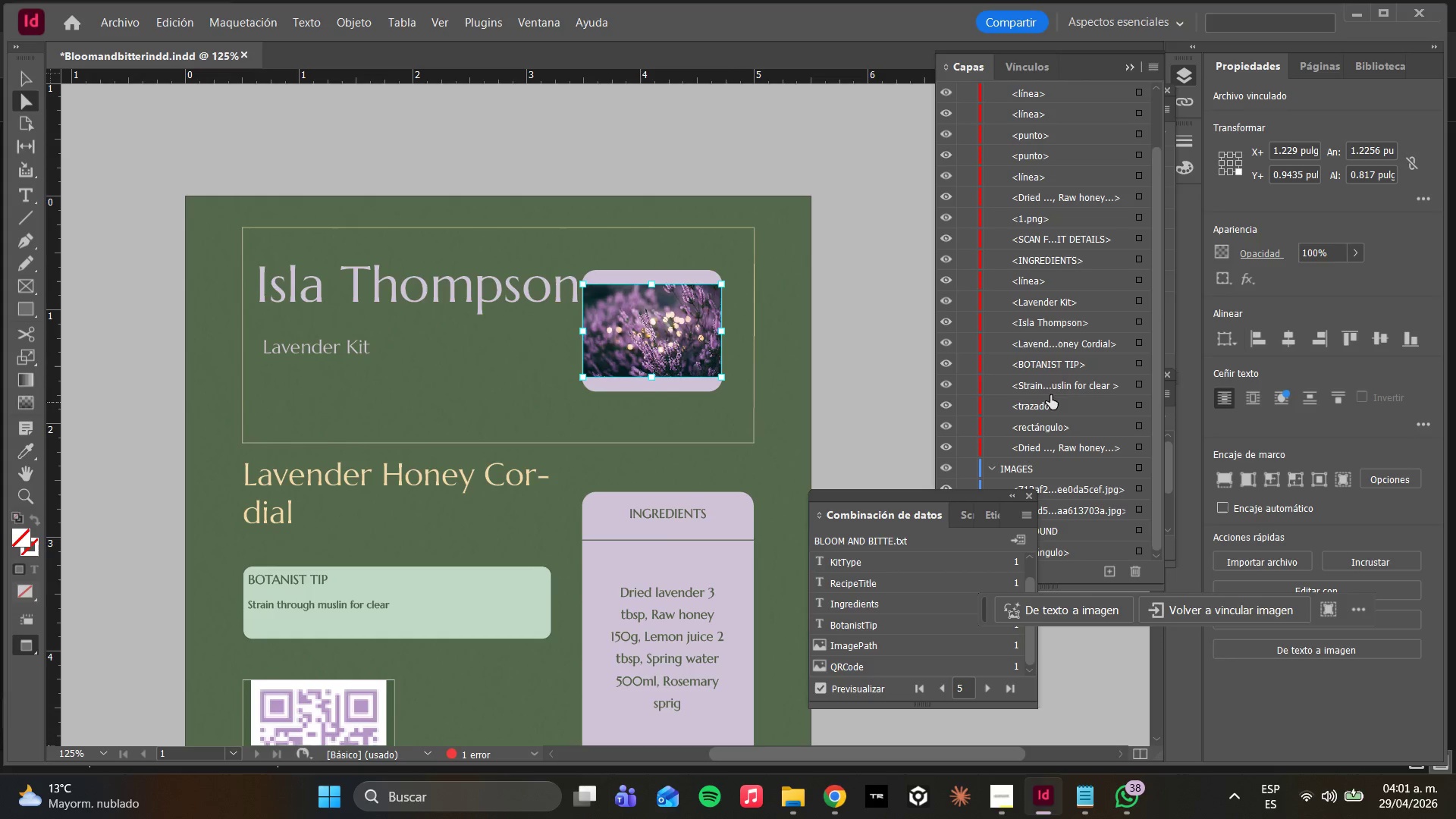 
key(Control+Z)
 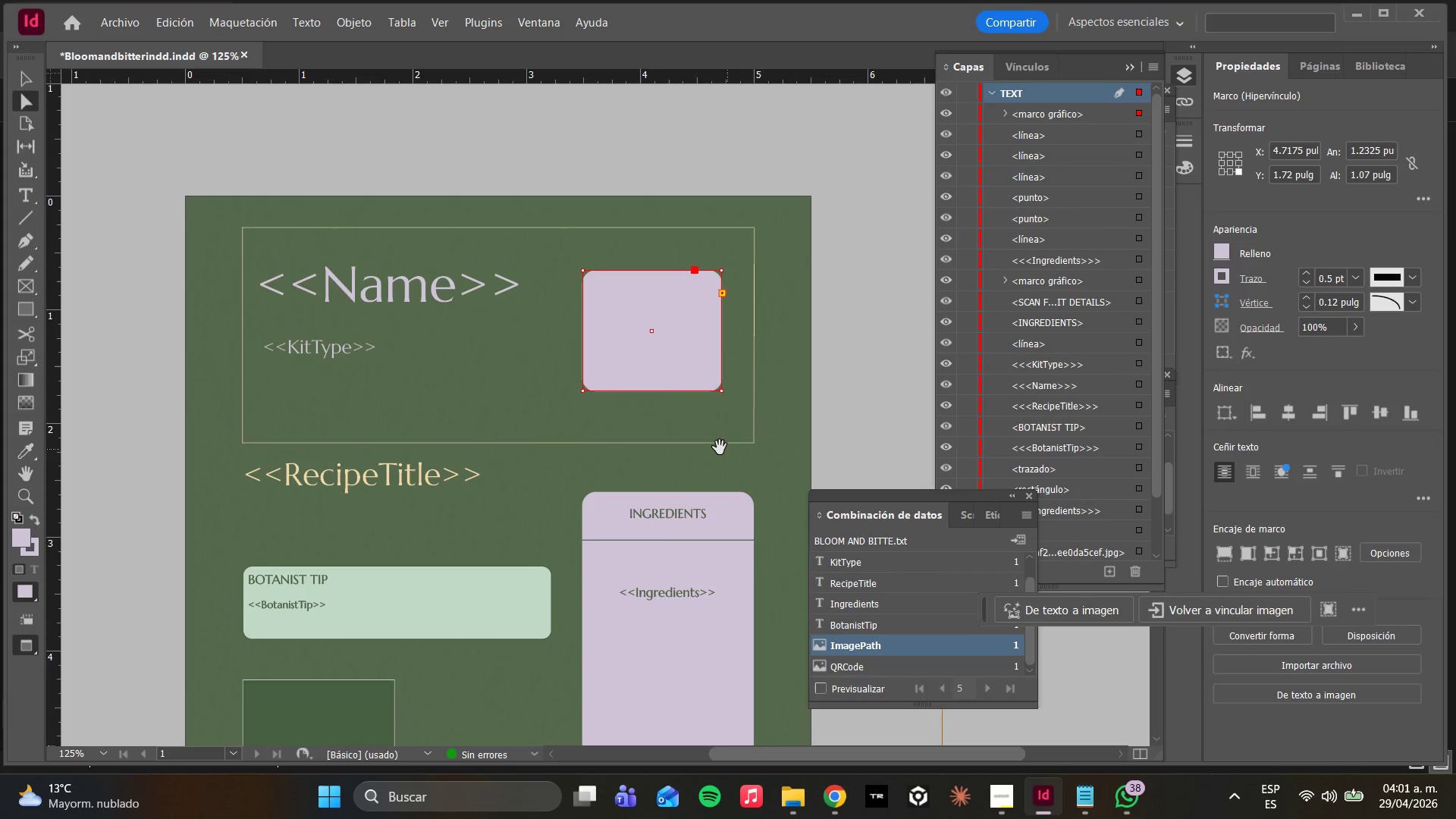 
scroll: coordinate [1032, 309], scroll_direction: up, amount: 4.0
 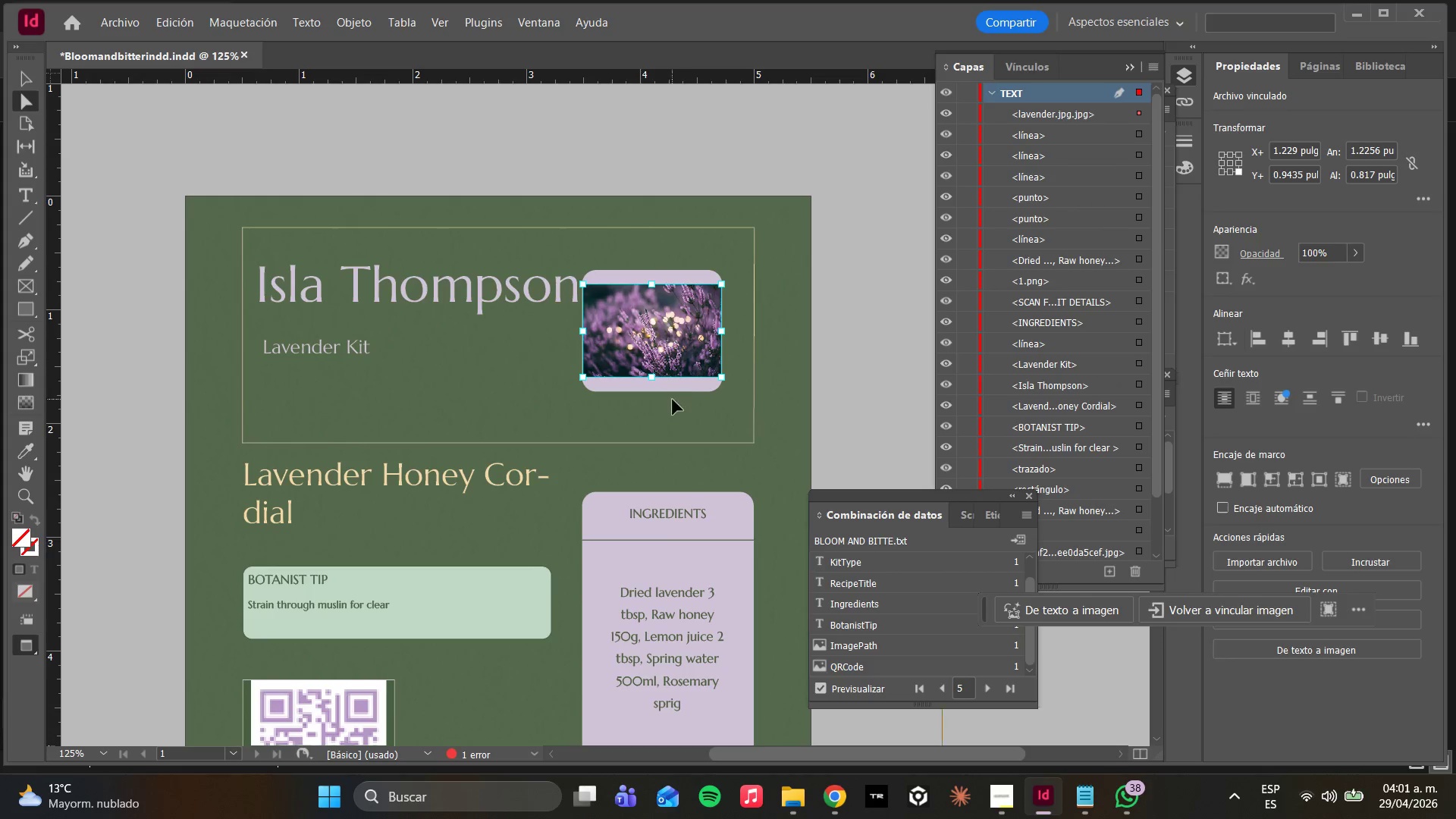 
left_click([668, 344])
 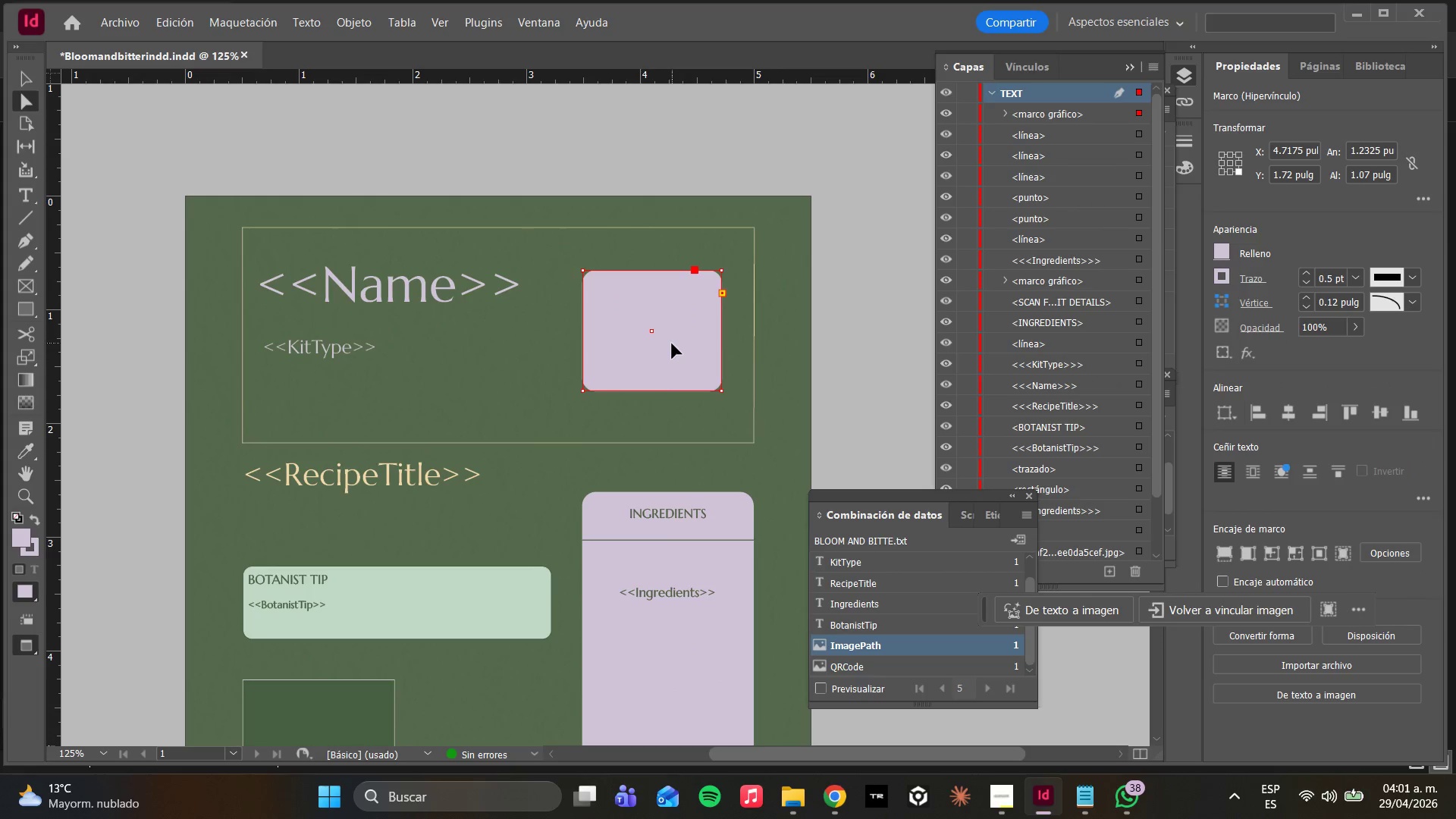 
key(Delete)
 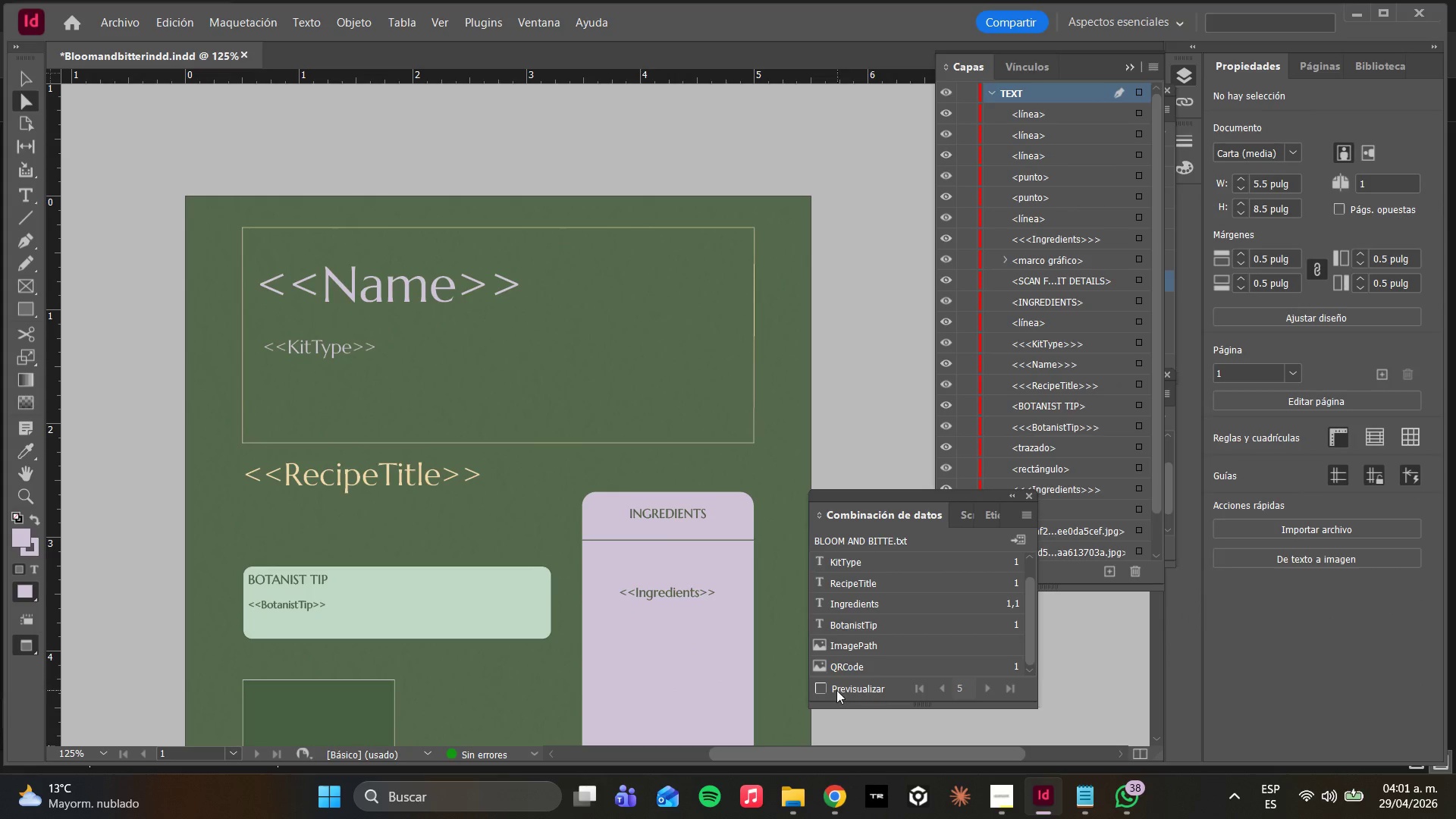 
left_click([824, 689])
 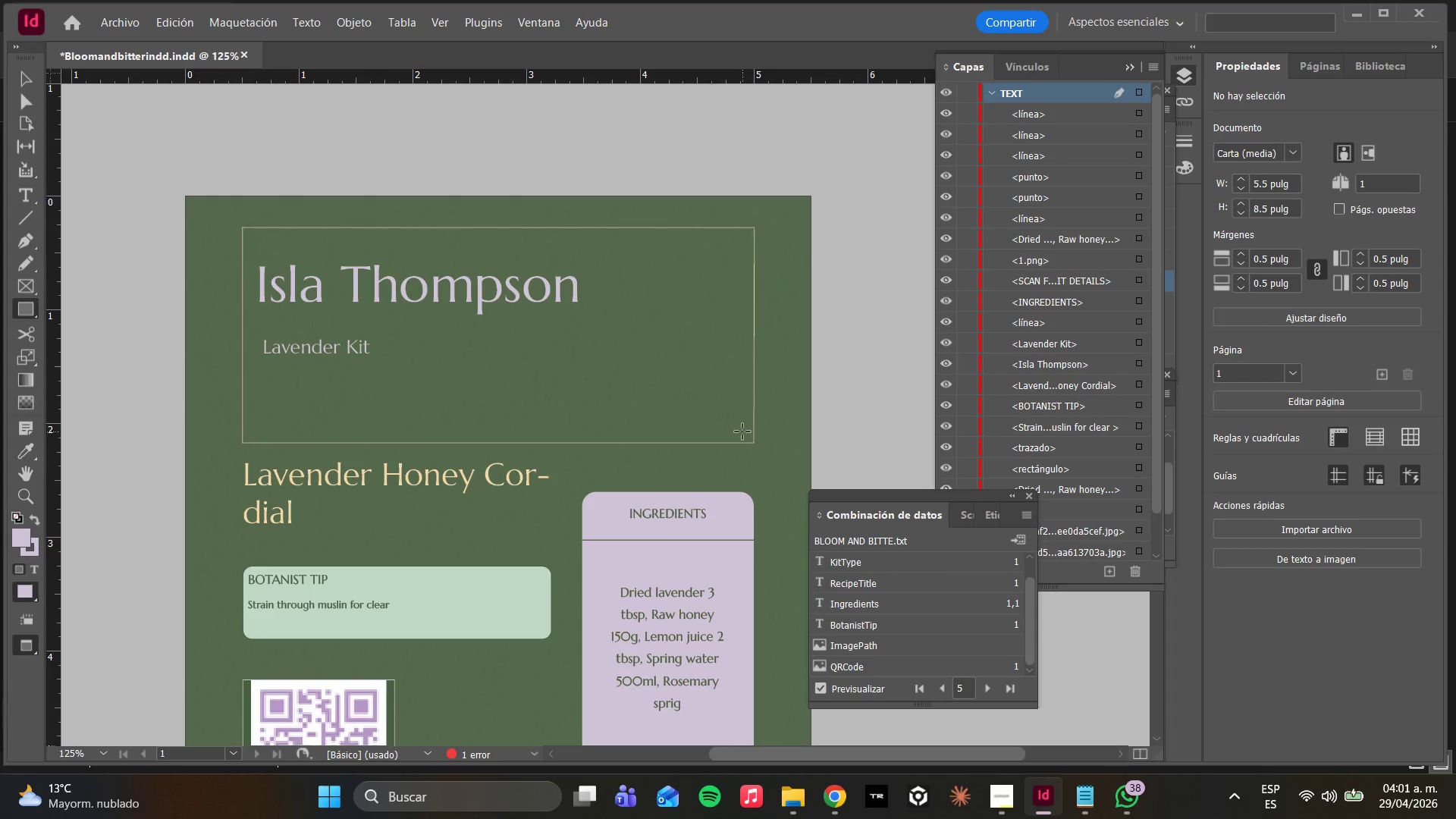 
wait(7.38)
 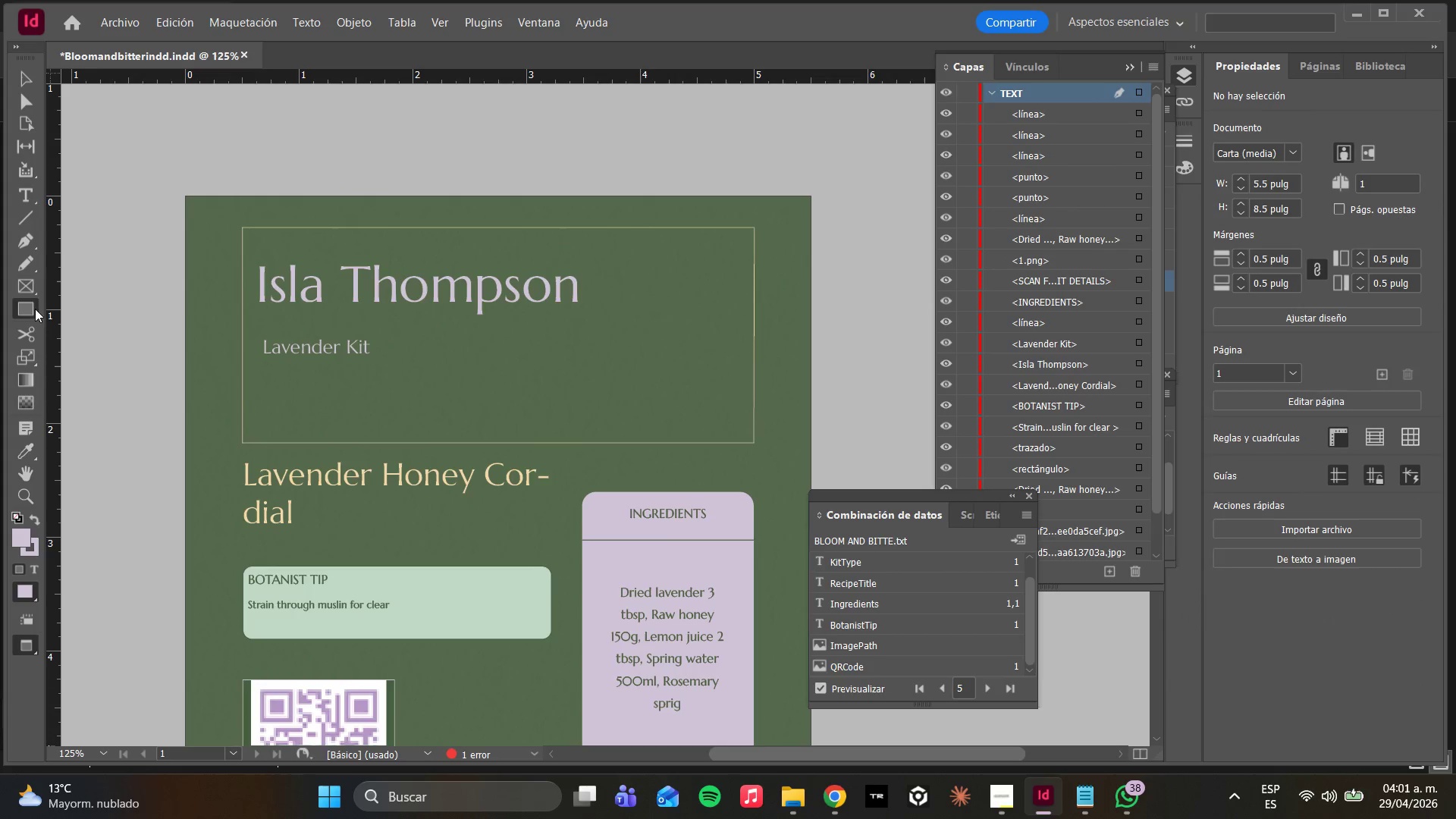 
left_click_drag(start_coordinate=[740, 433], to_coordinate=[621, 236])
 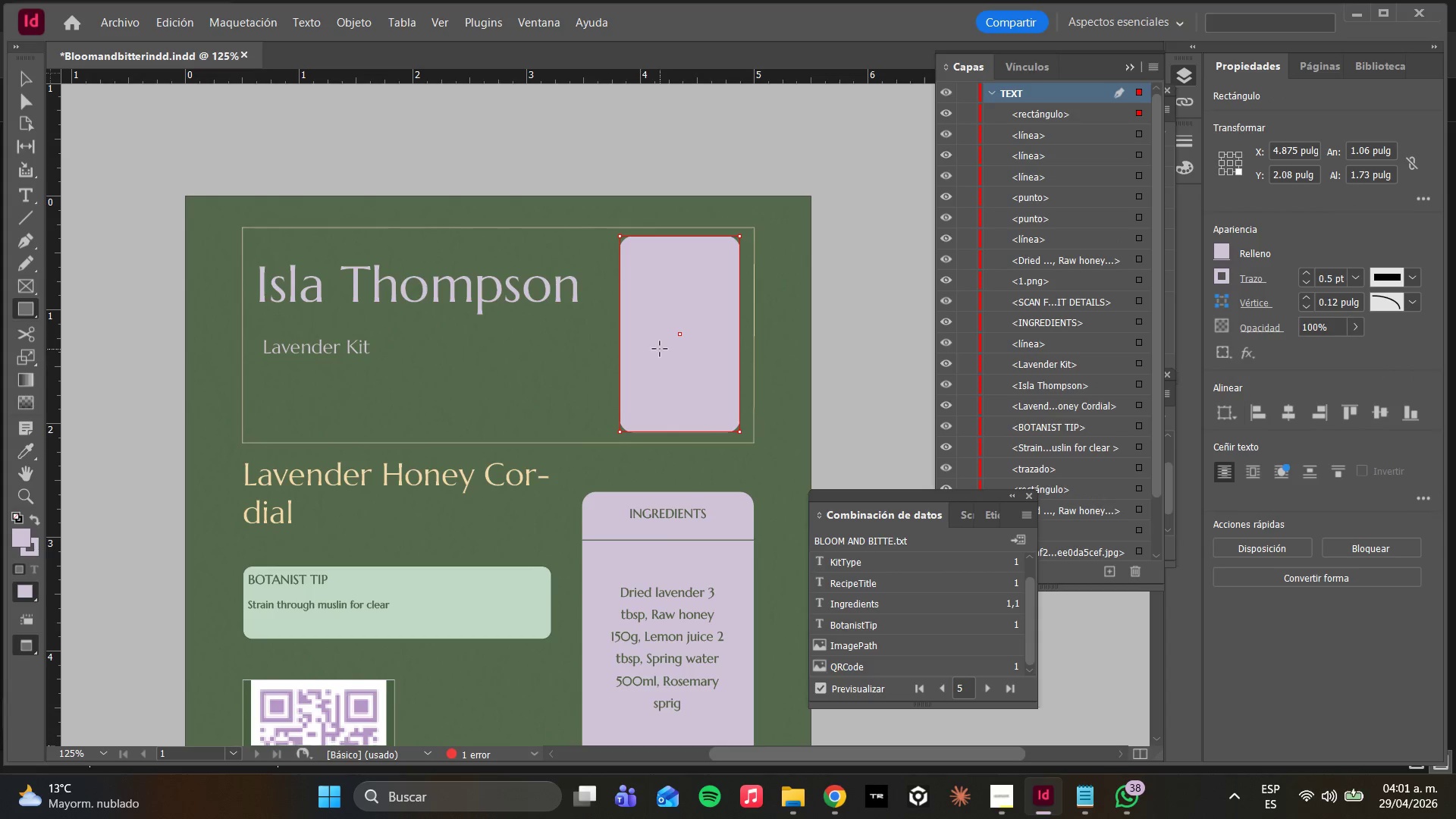 
left_click([852, 648])
 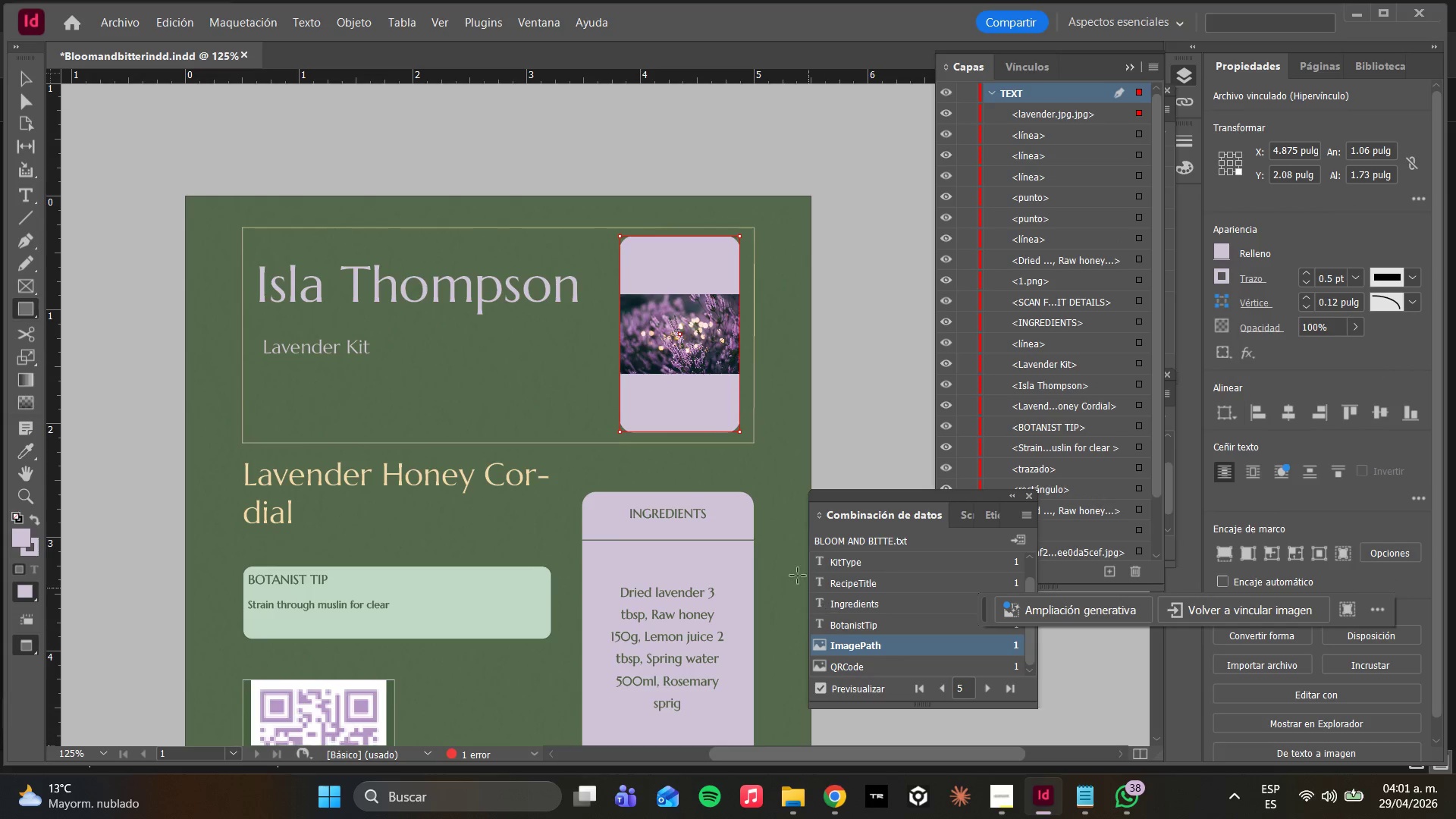 
right_click([674, 394])
 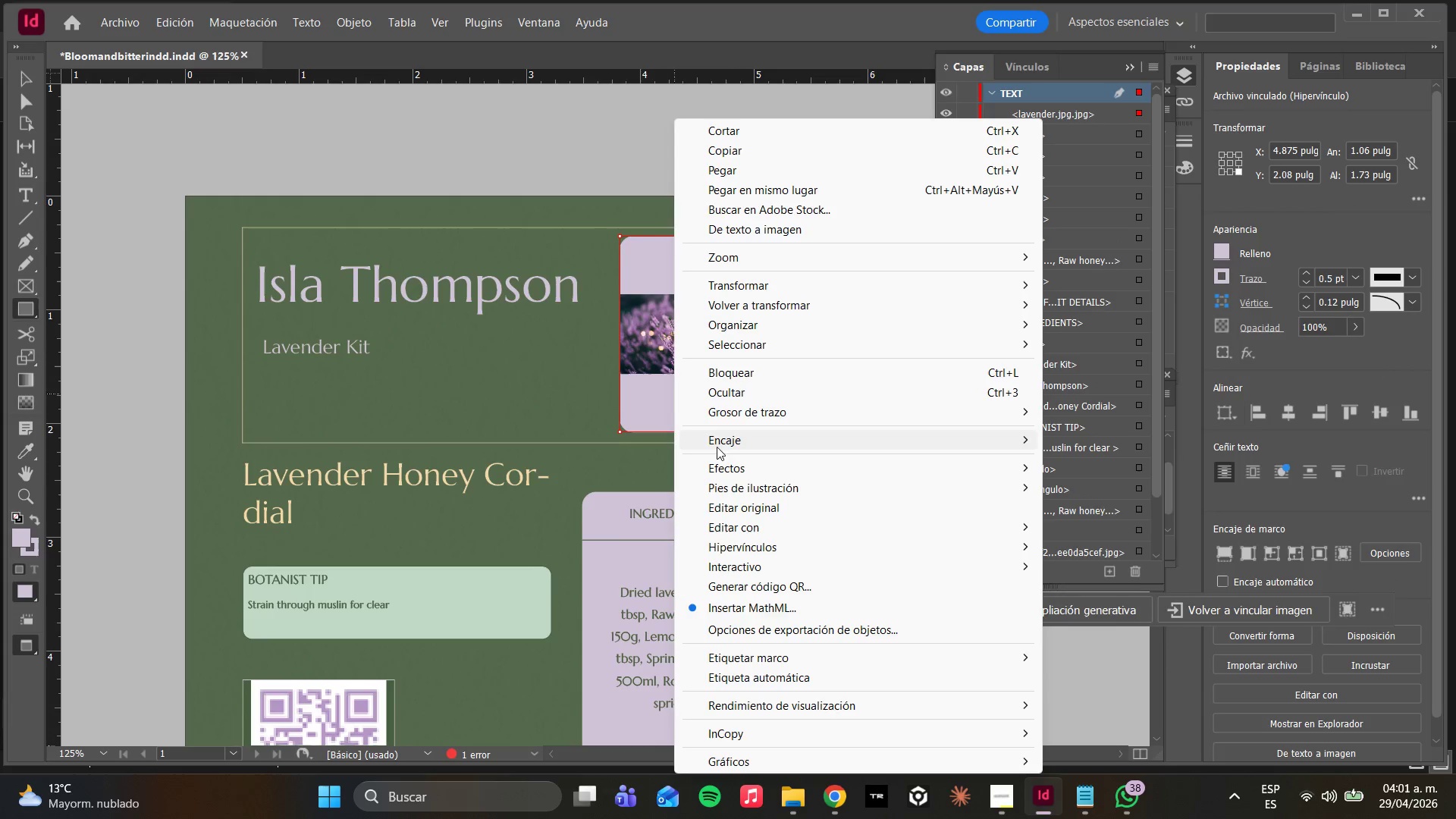 
left_click([717, 447])
 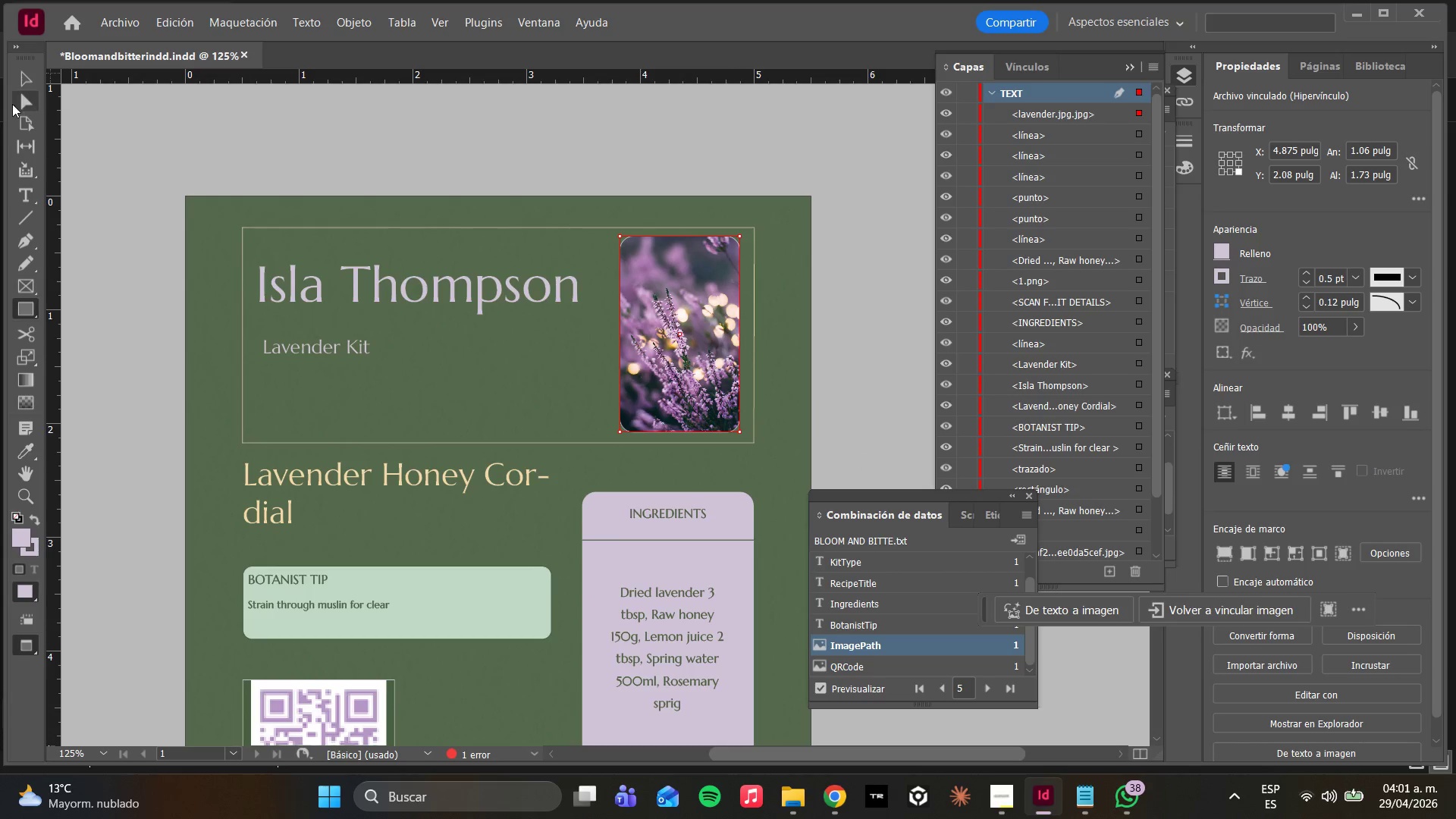 
left_click([19, 99])
 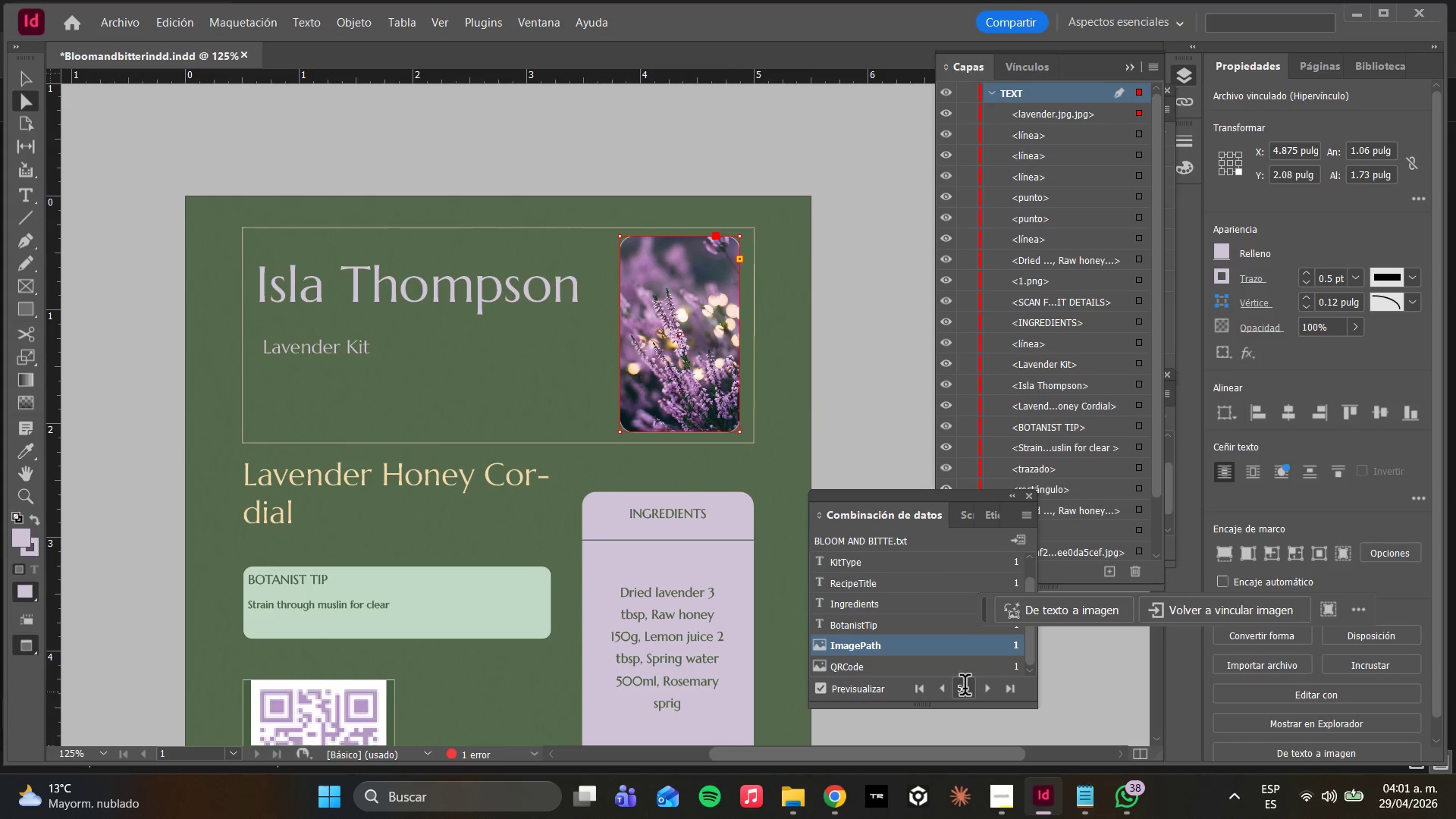 
left_click([947, 689])
 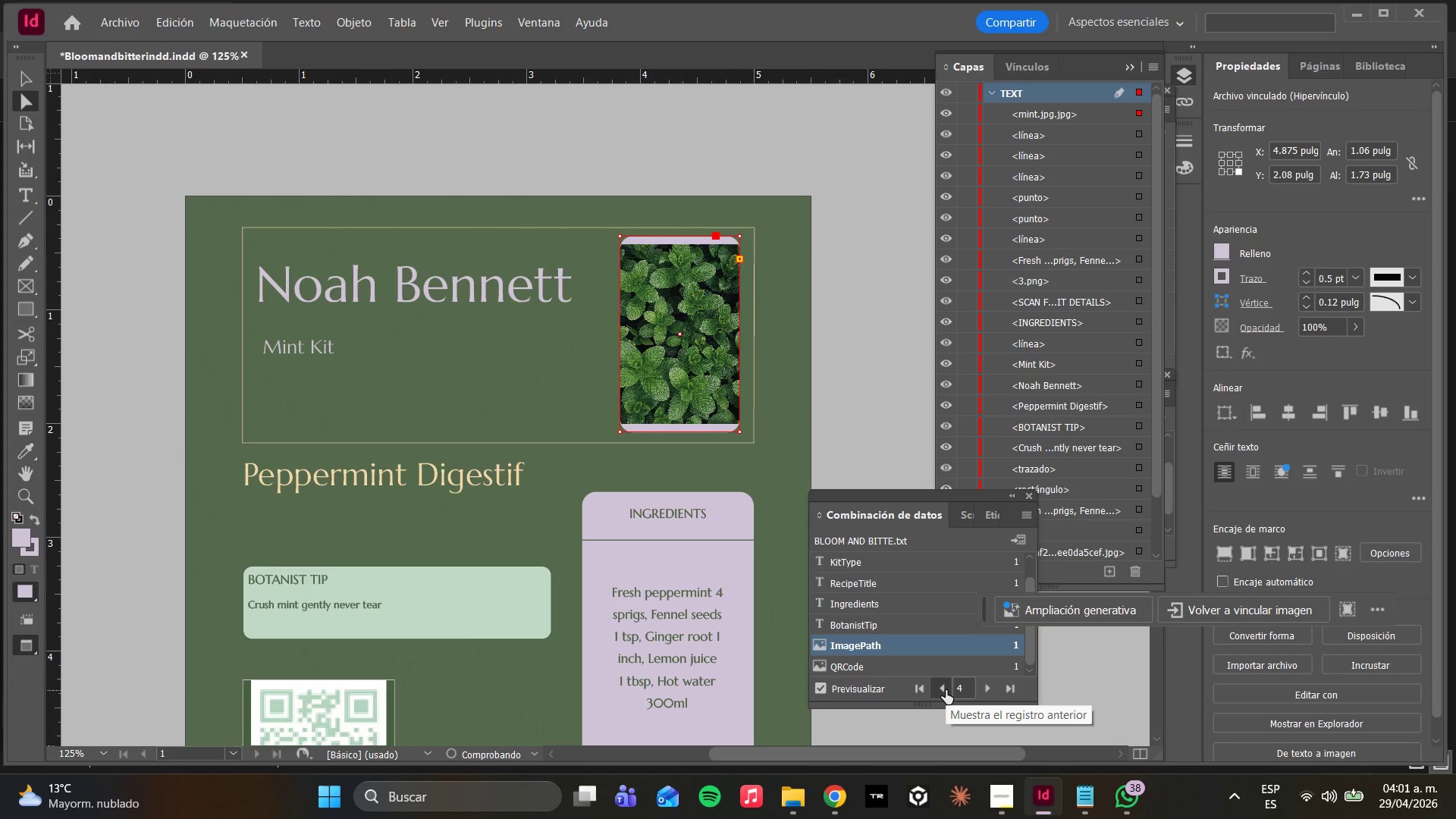 
left_click([946, 690])
 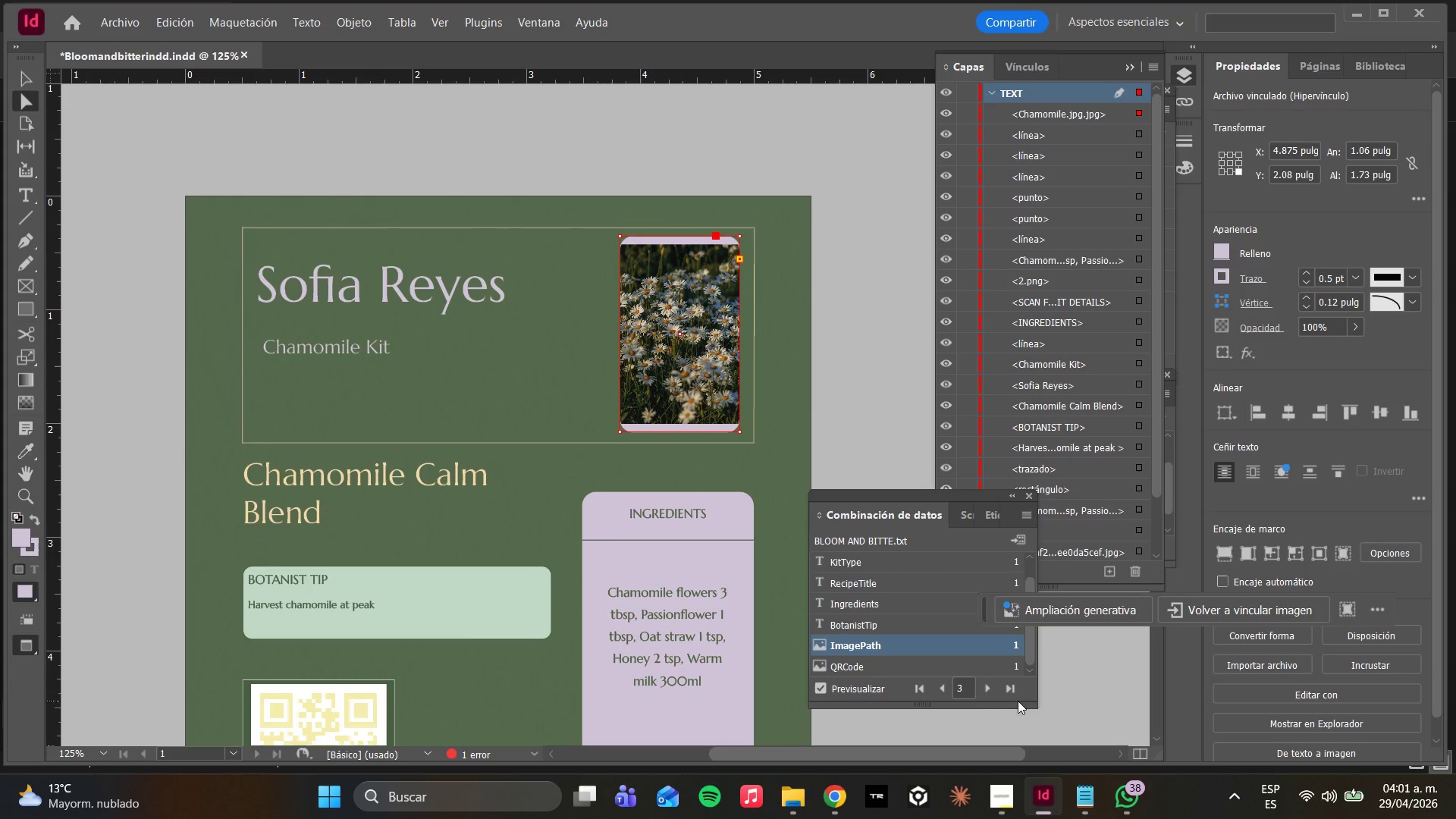 
left_click([992, 692])
 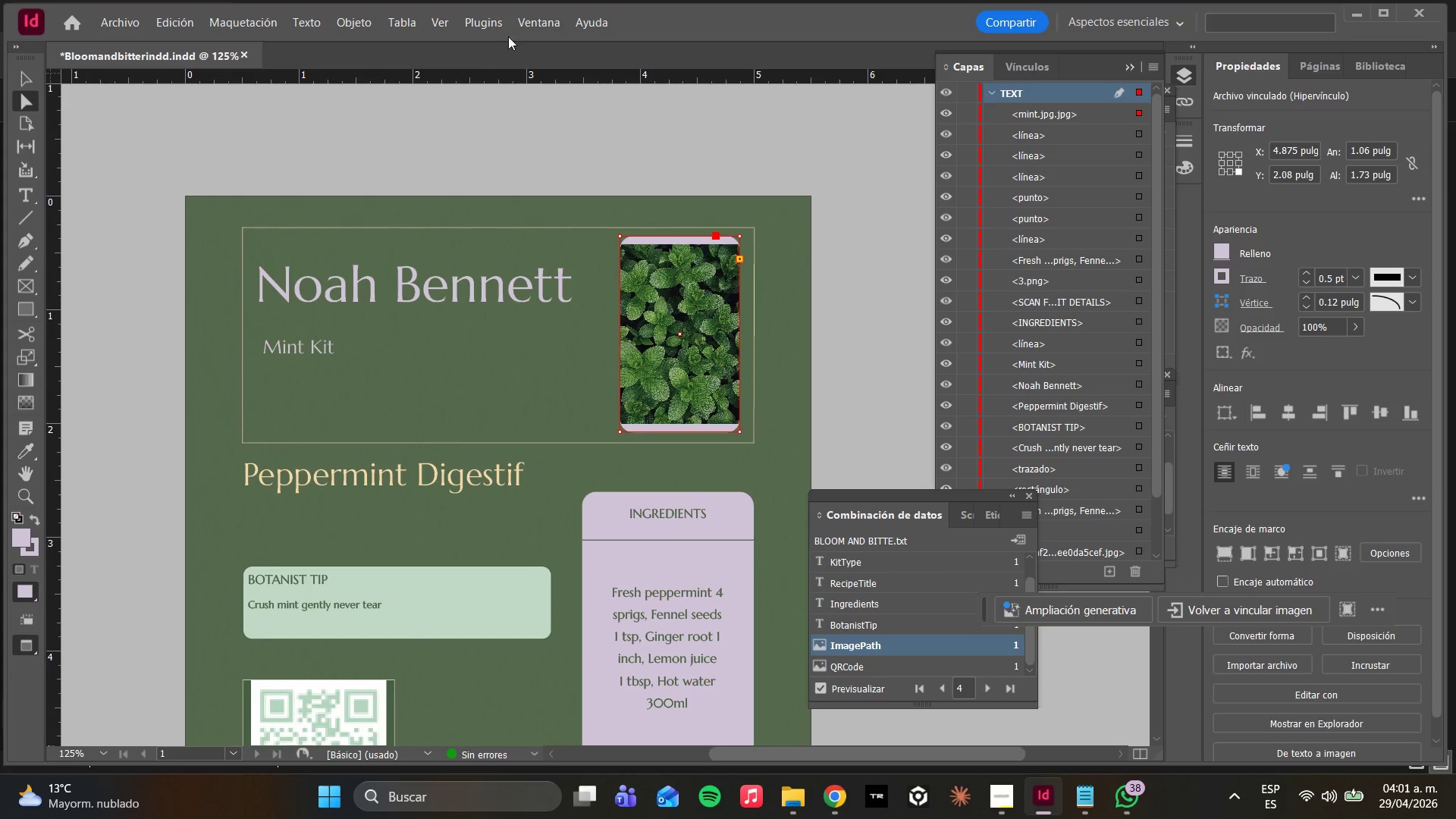 
left_click([521, 27])
 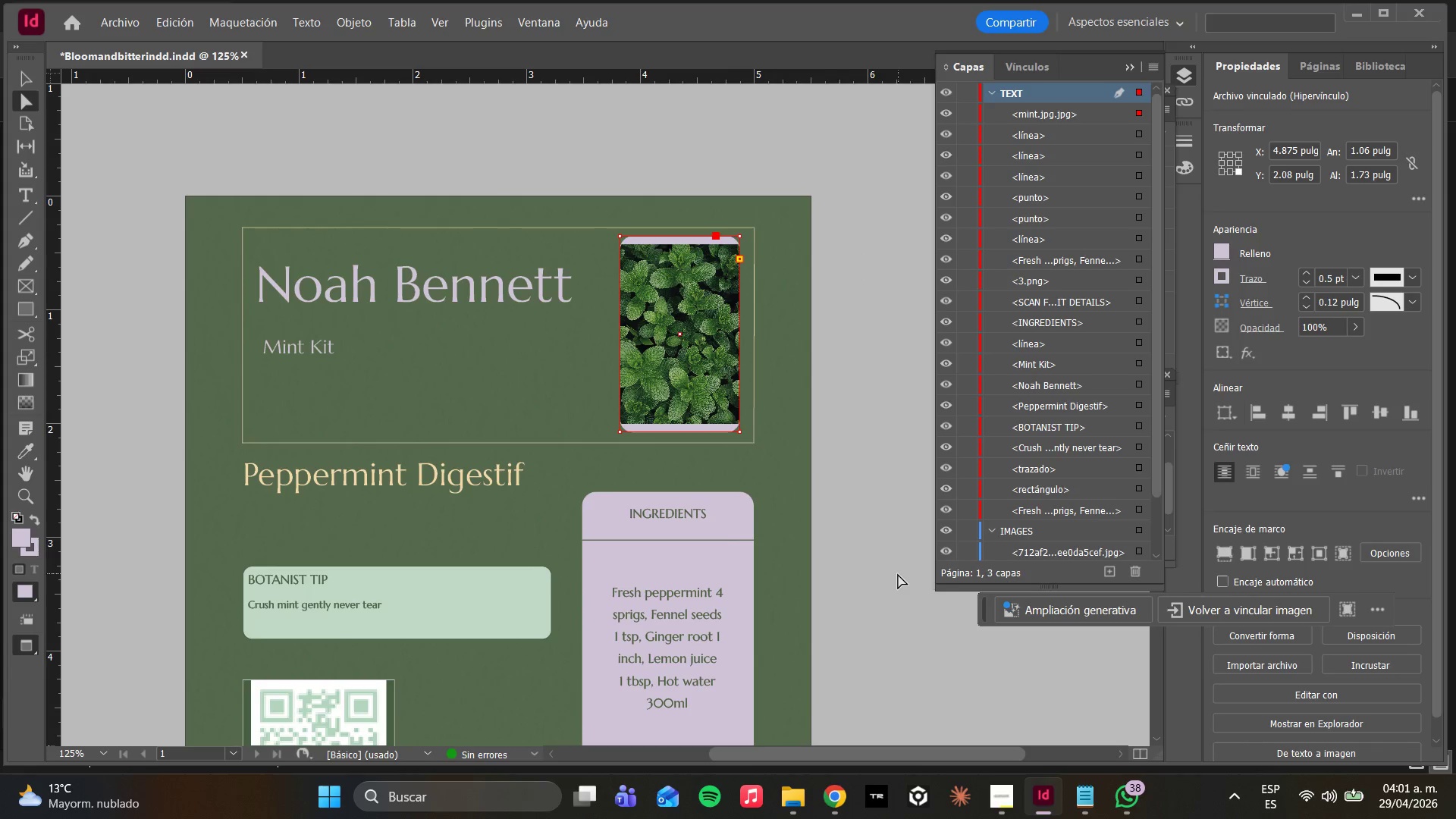 
wait(6.16)
 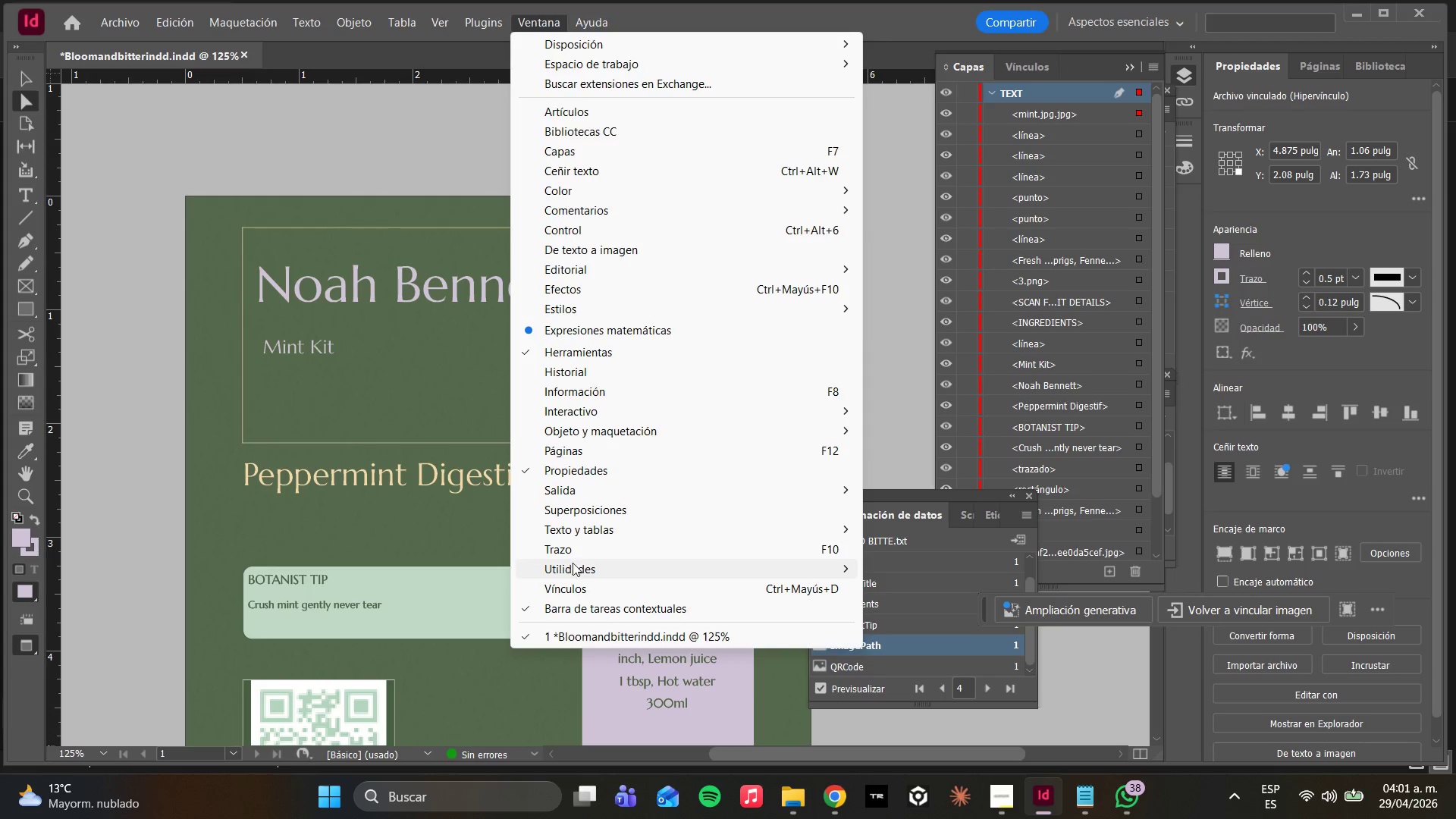 
left_click([512, 22])
 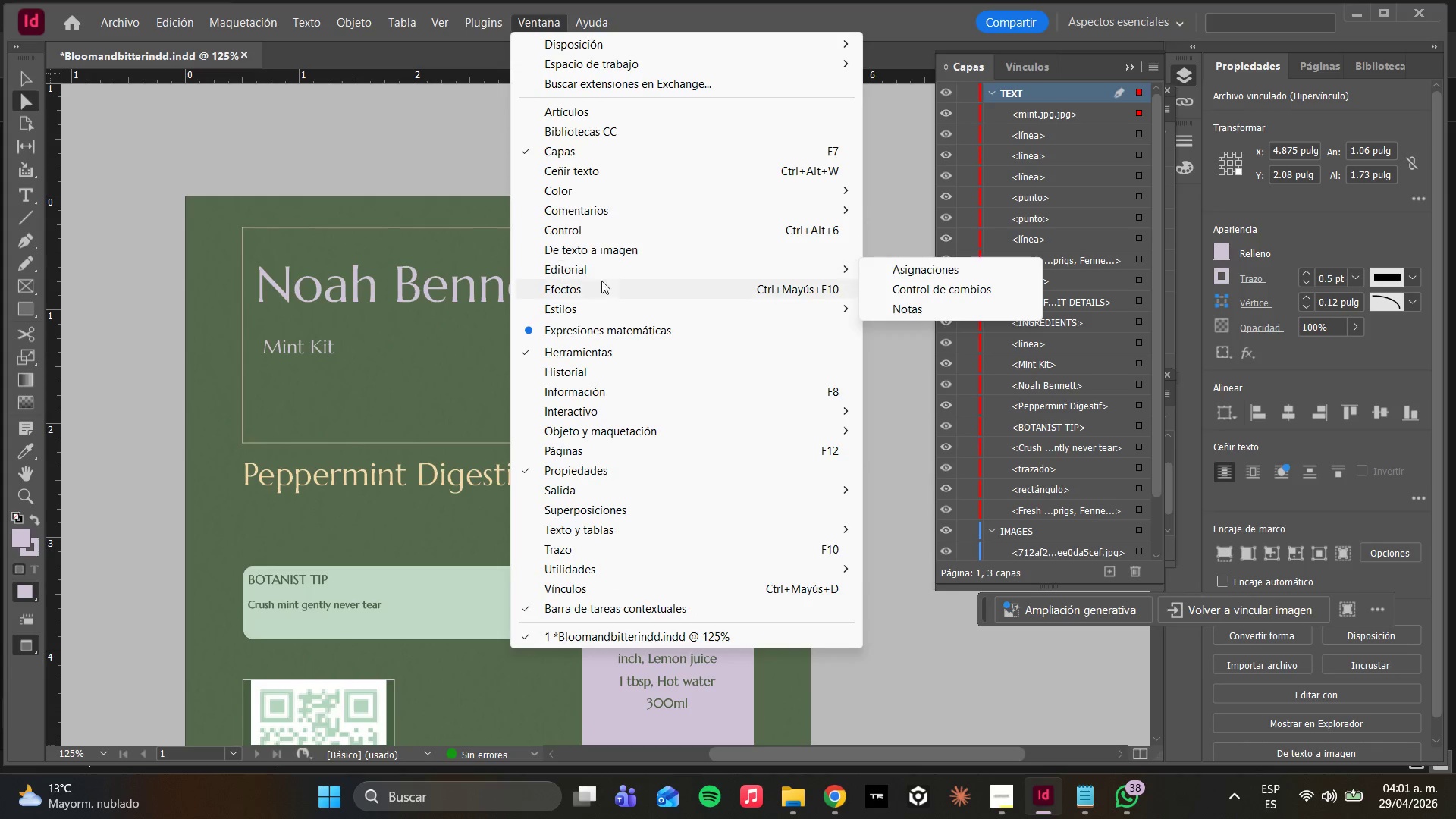 
left_click([576, 306])
 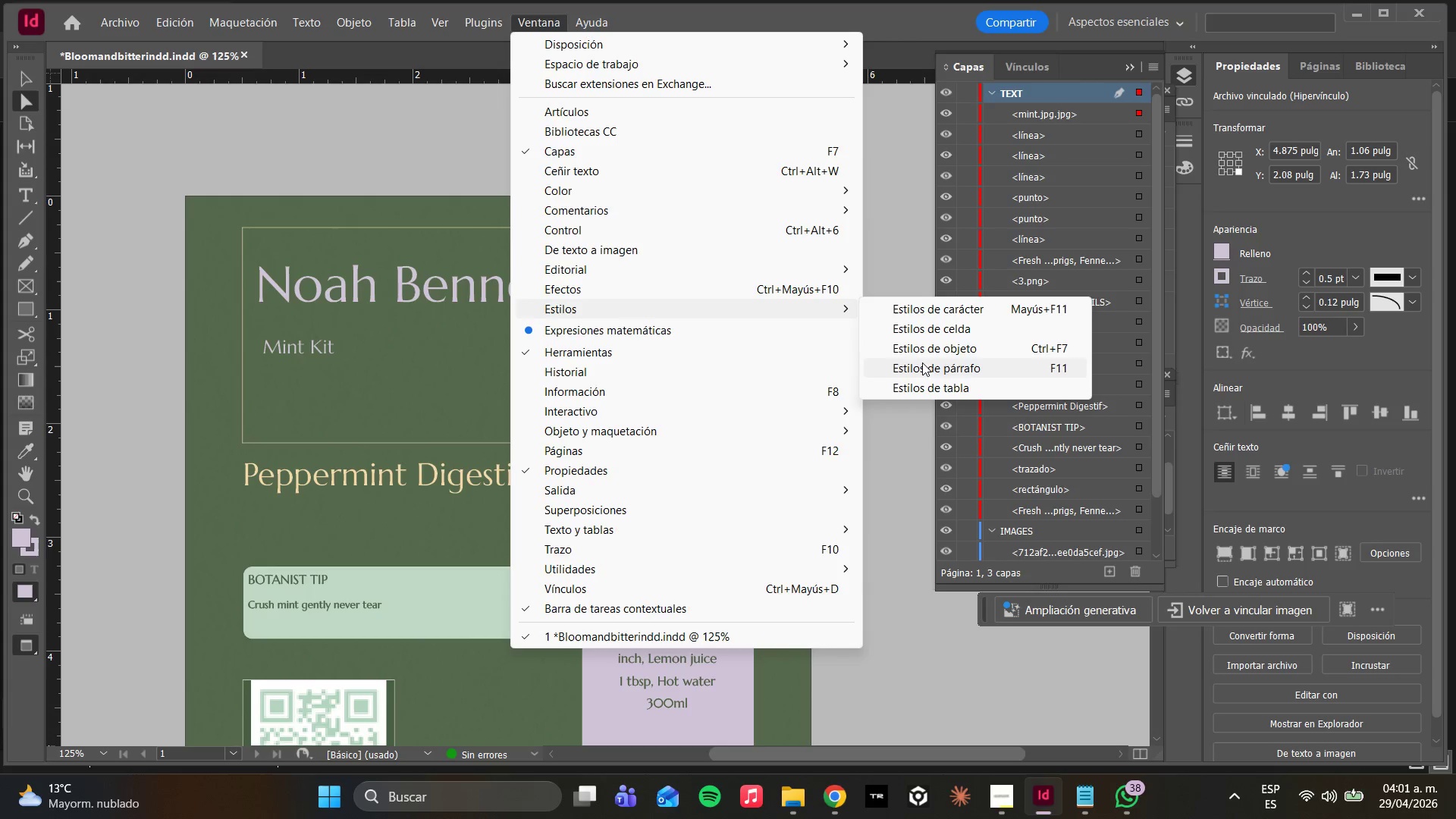 
left_click([922, 351])
 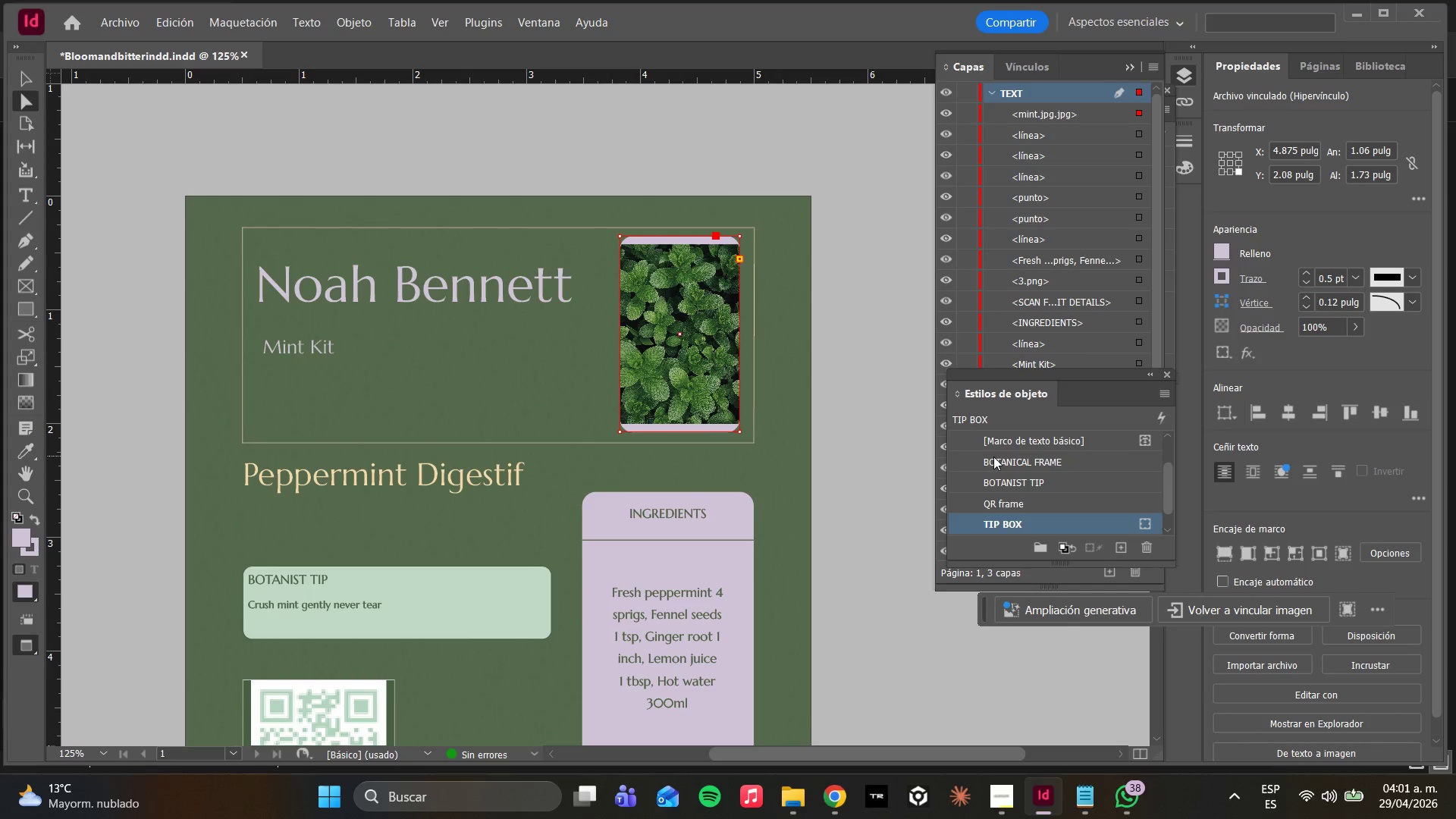 
left_click([993, 467])
 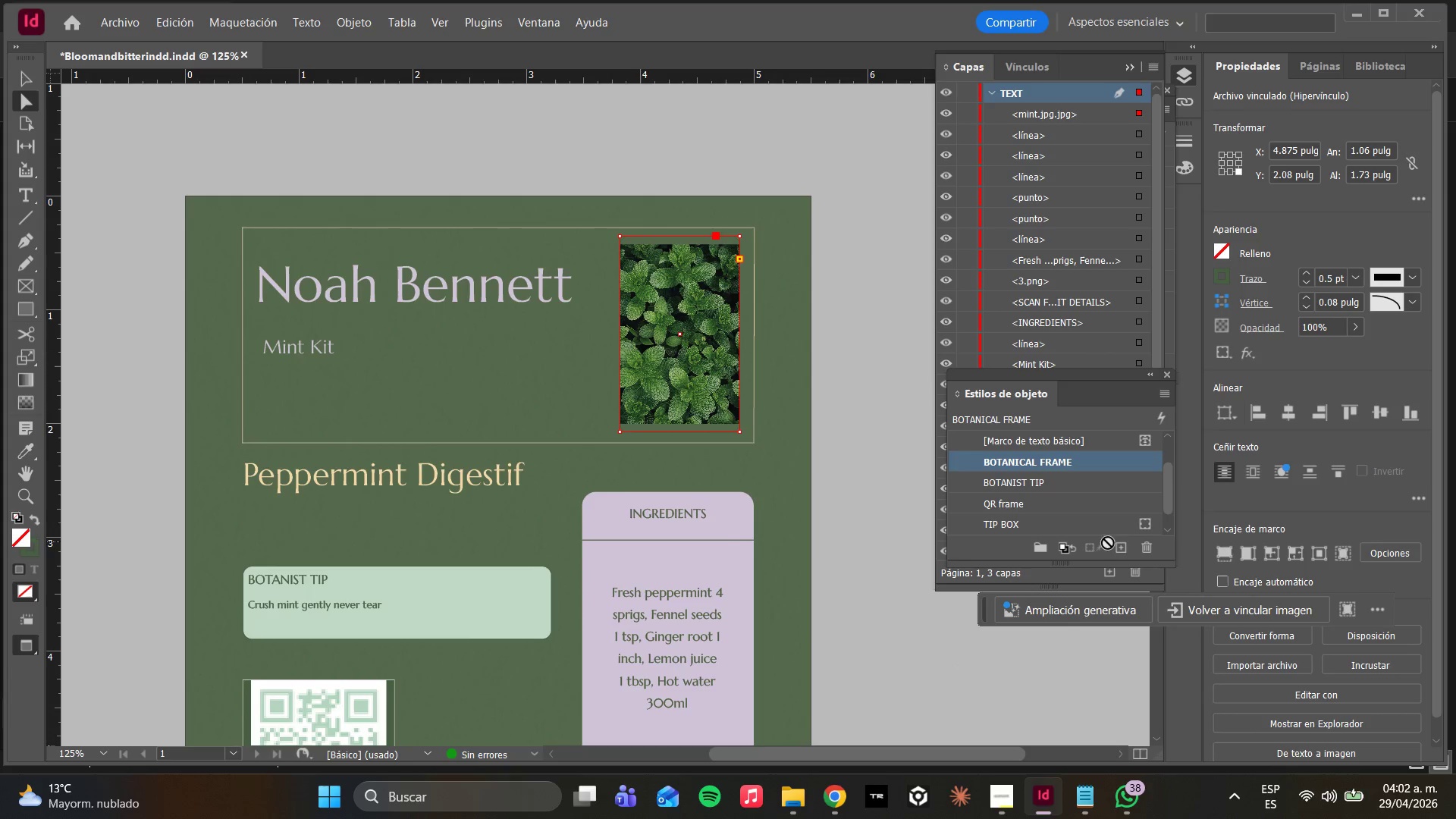 
wait(5.41)
 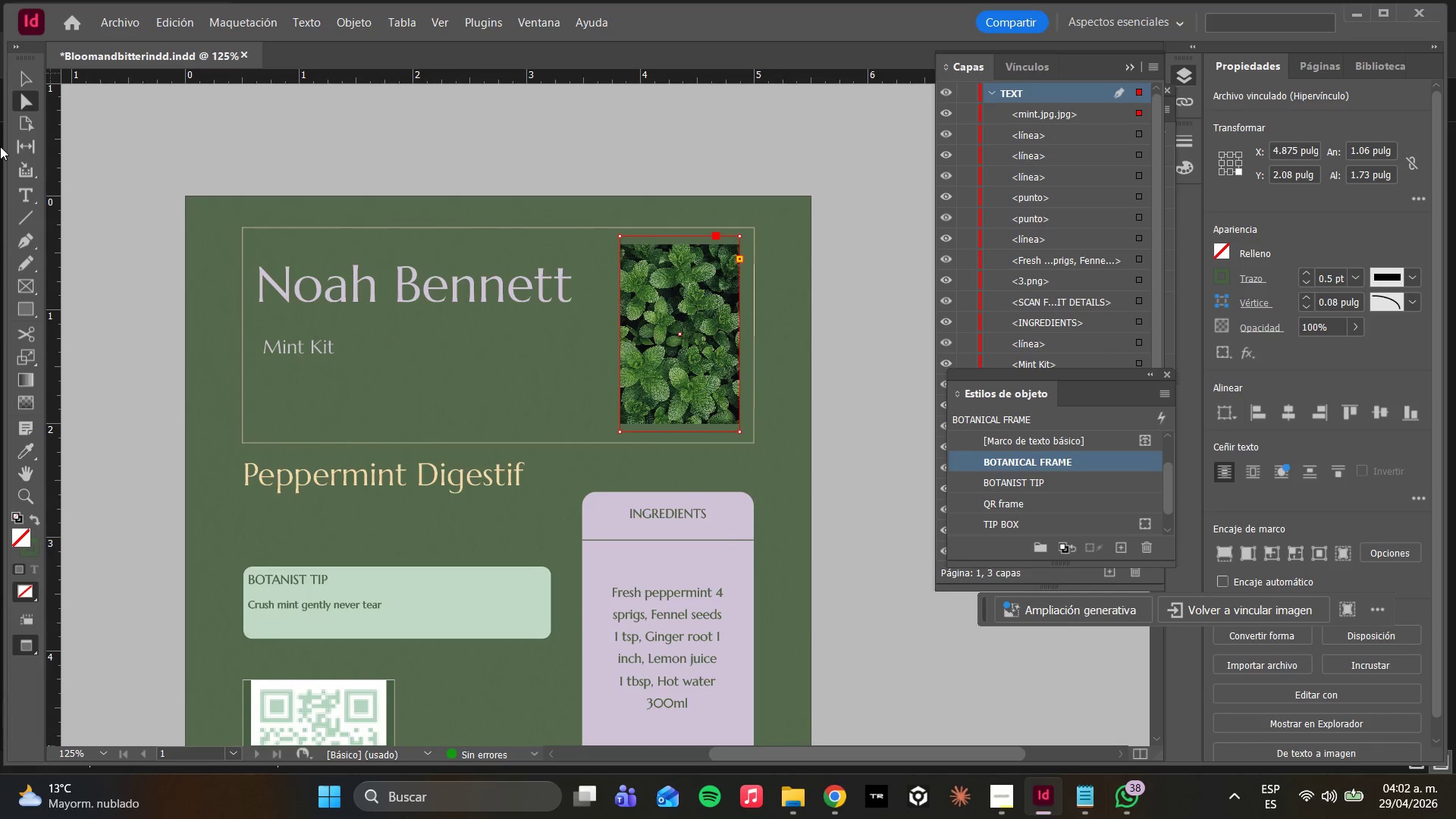 
left_click([1166, 375])
 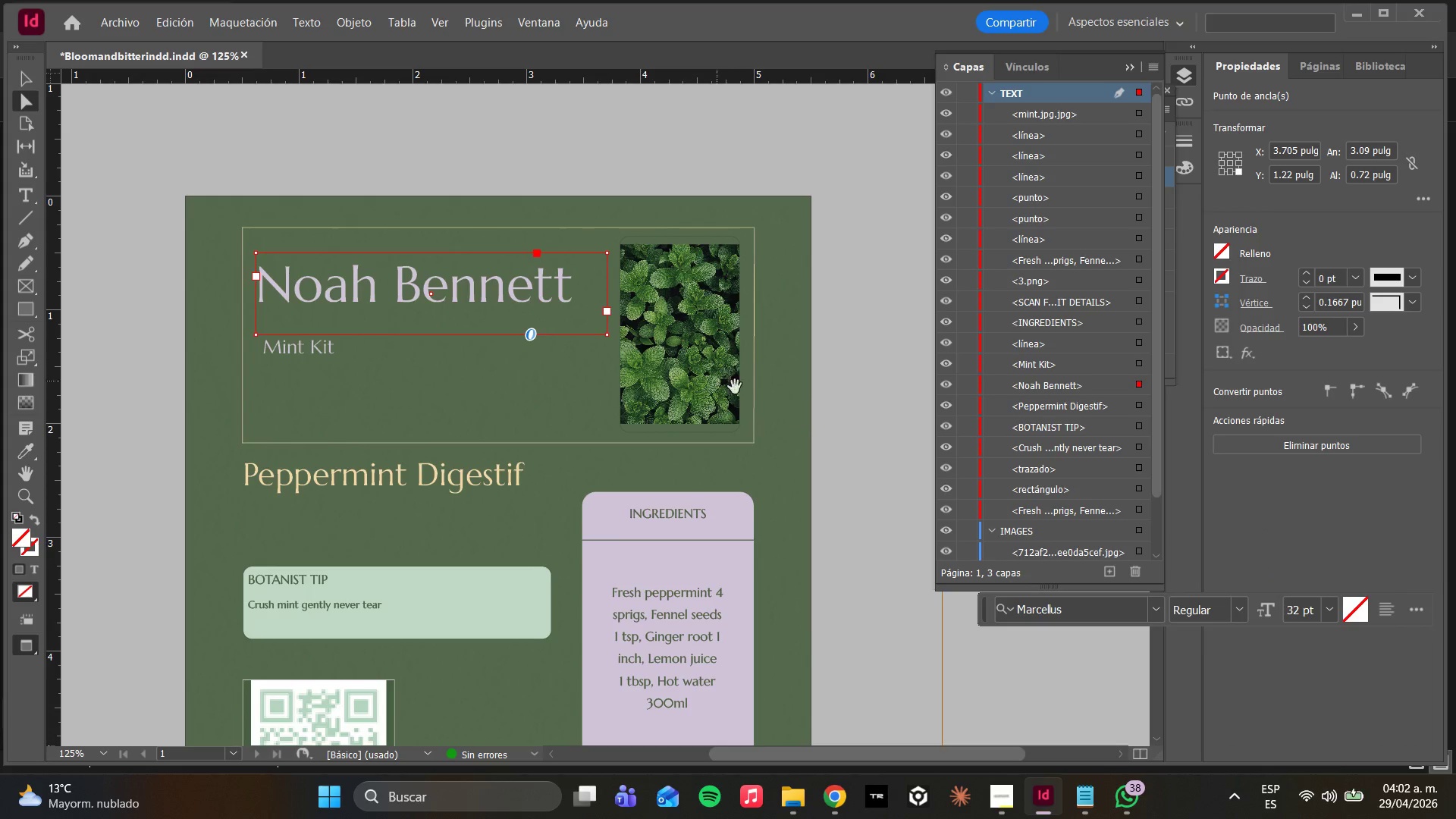 
scroll: coordinate [707, 429], scroll_direction: down, amount: 3.0
 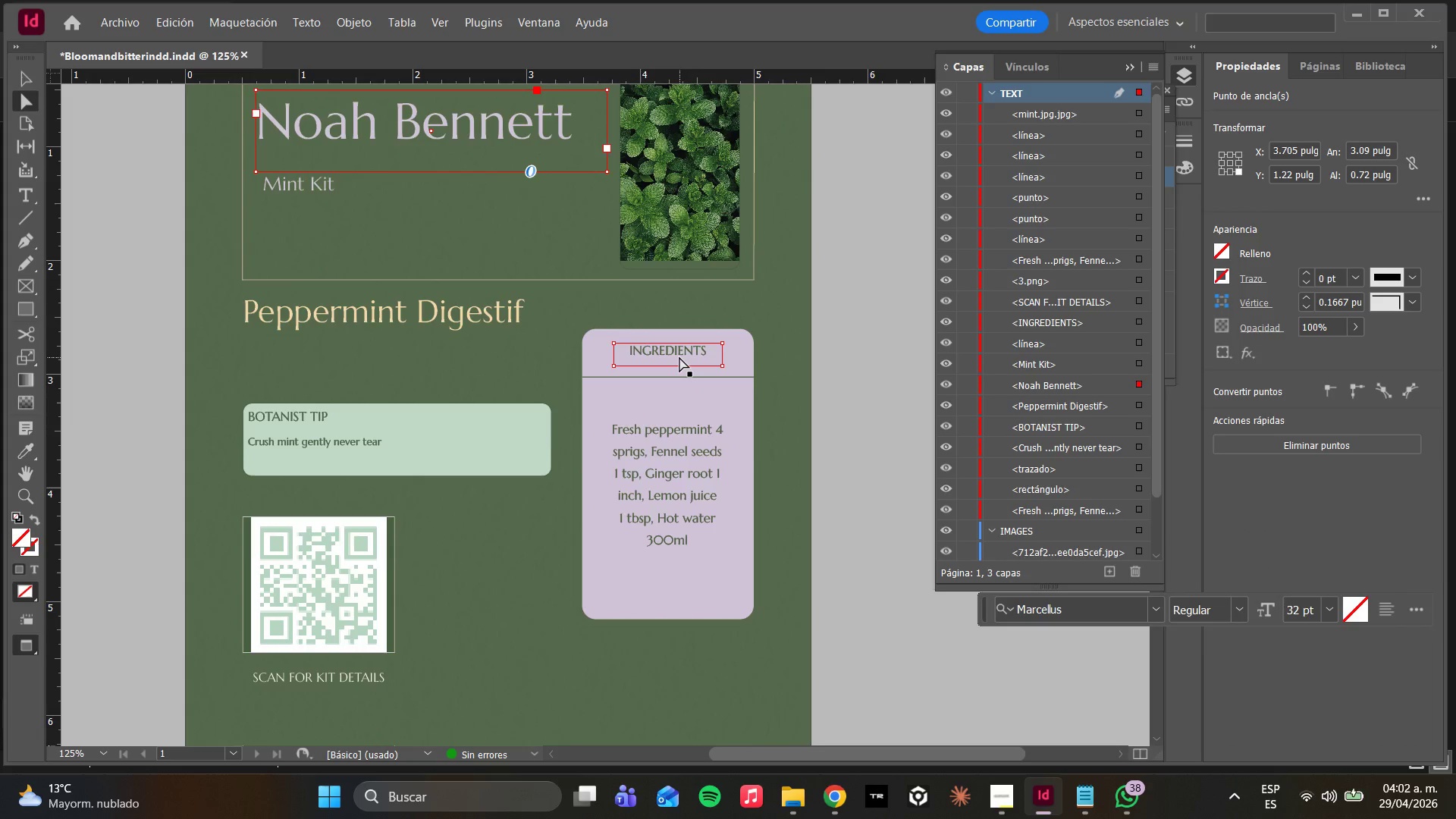 
scroll: coordinate [679, 357], scroll_direction: up, amount: 2.0
 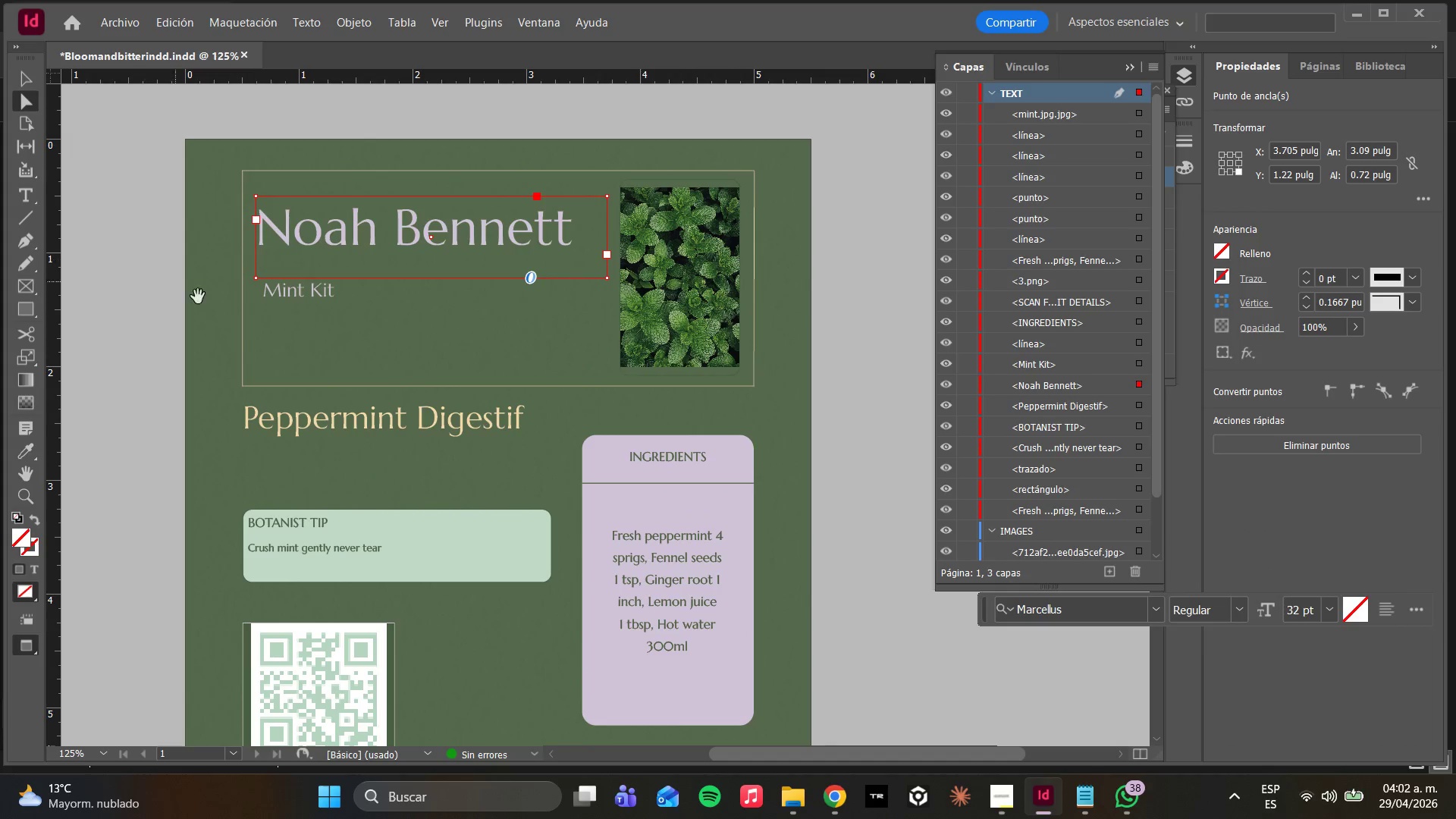 
type(ww)
 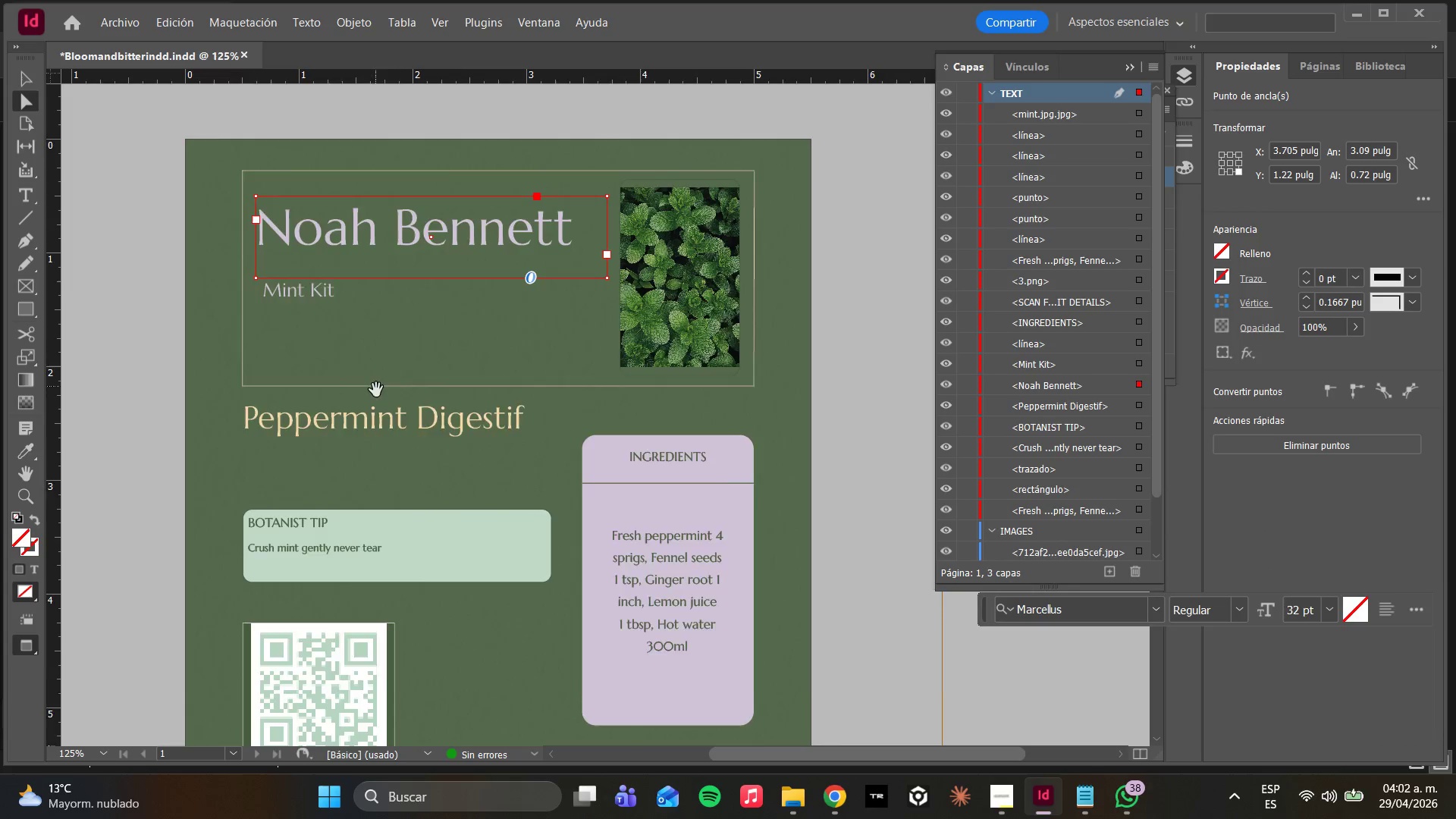 
scroll: coordinate [384, 410], scroll_direction: down, amount: 4.0
 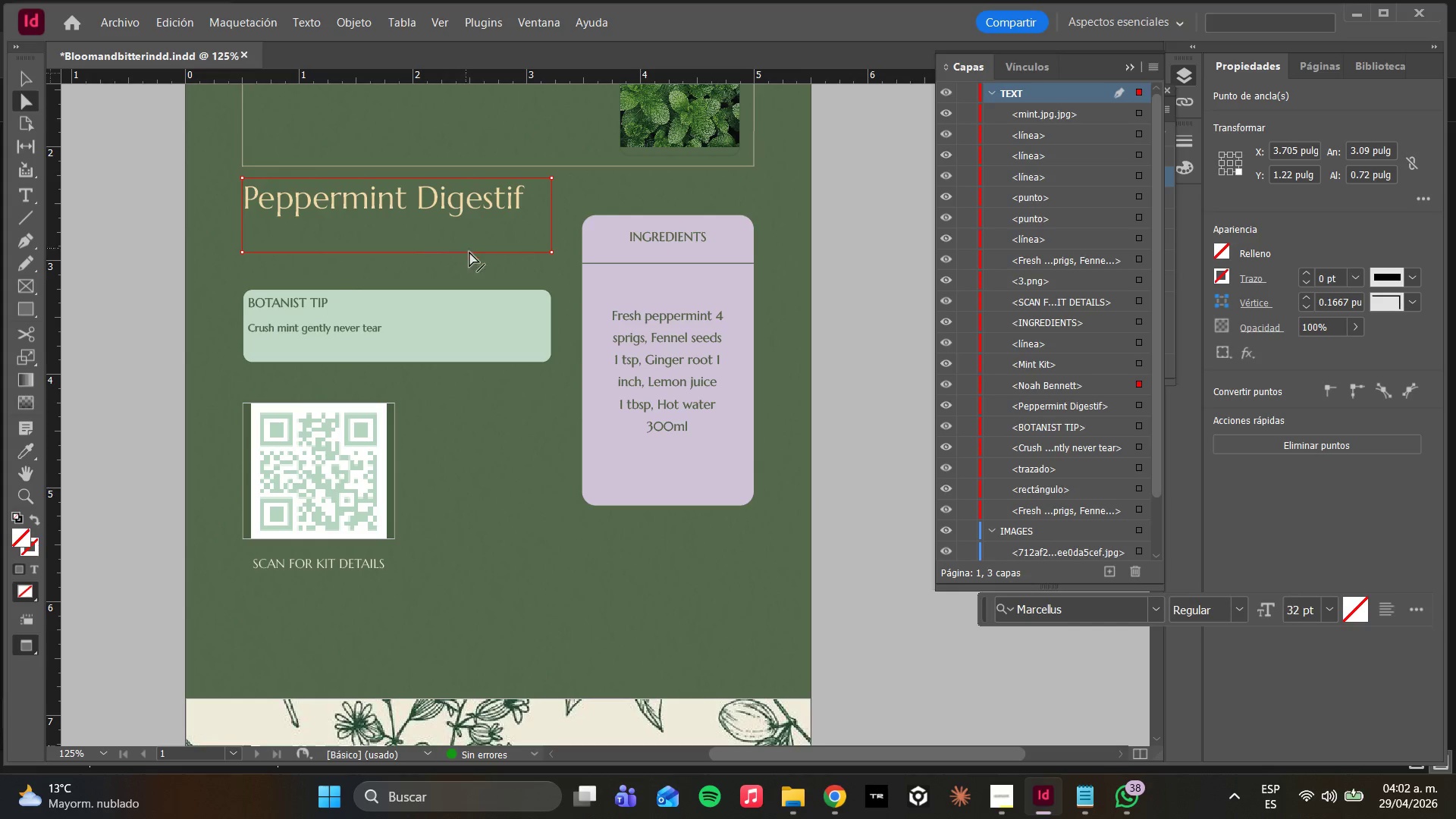 
hold_key(key=AltLeft, duration=0.38)
 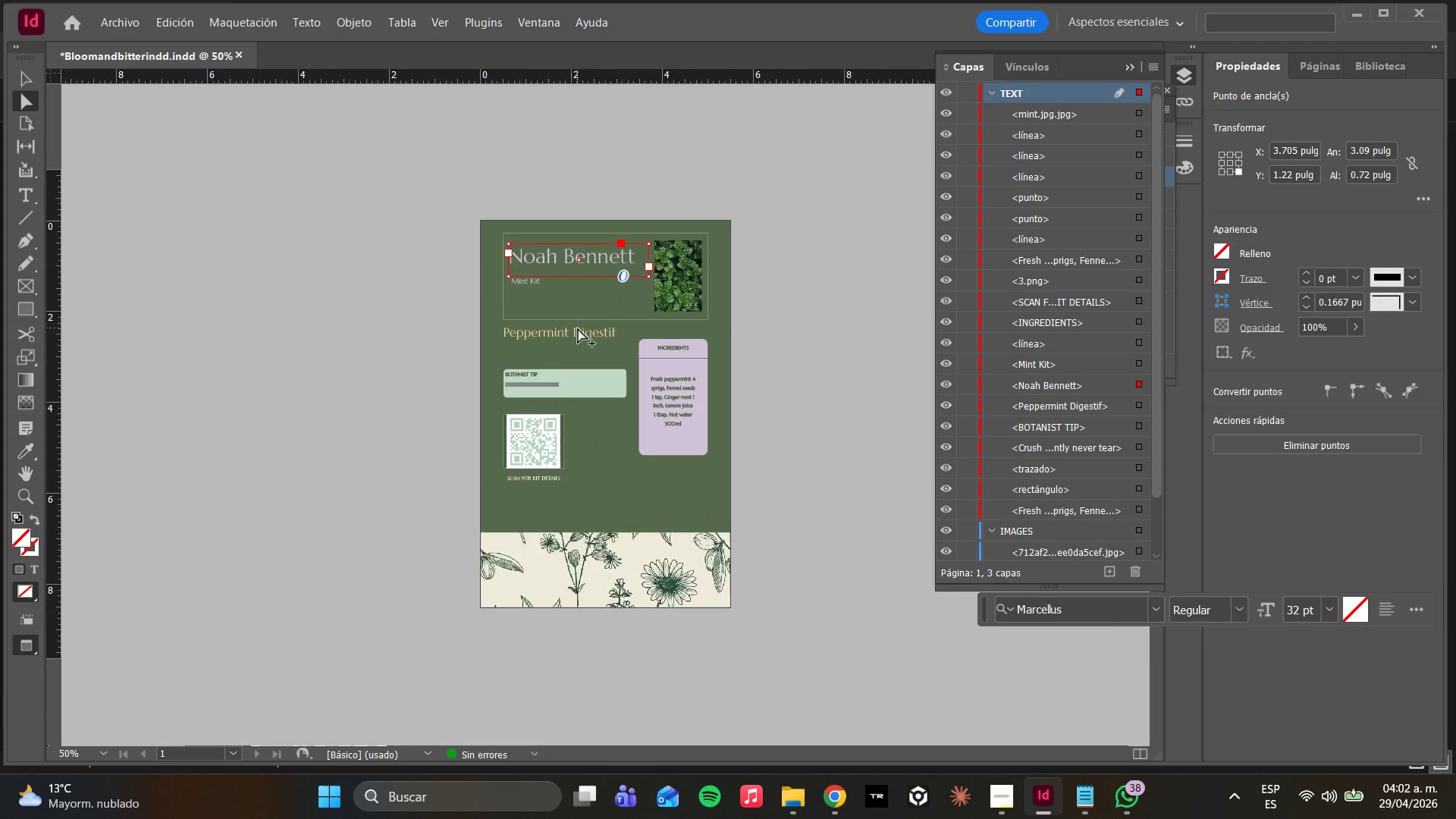 
hold_key(key=AltLeft, duration=0.45)
 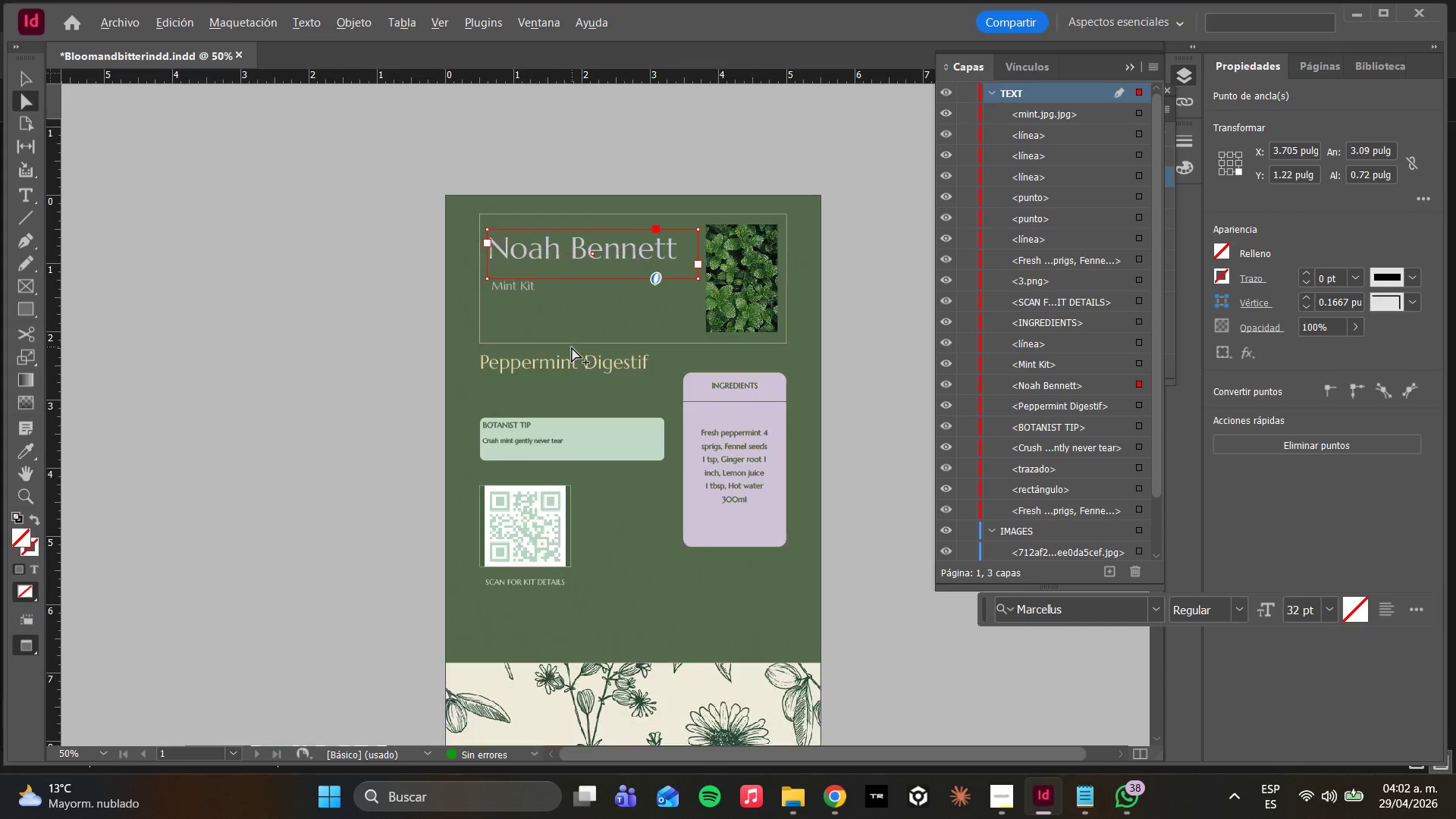 
scroll: coordinate [597, 297], scroll_direction: down, amount: 2.0
 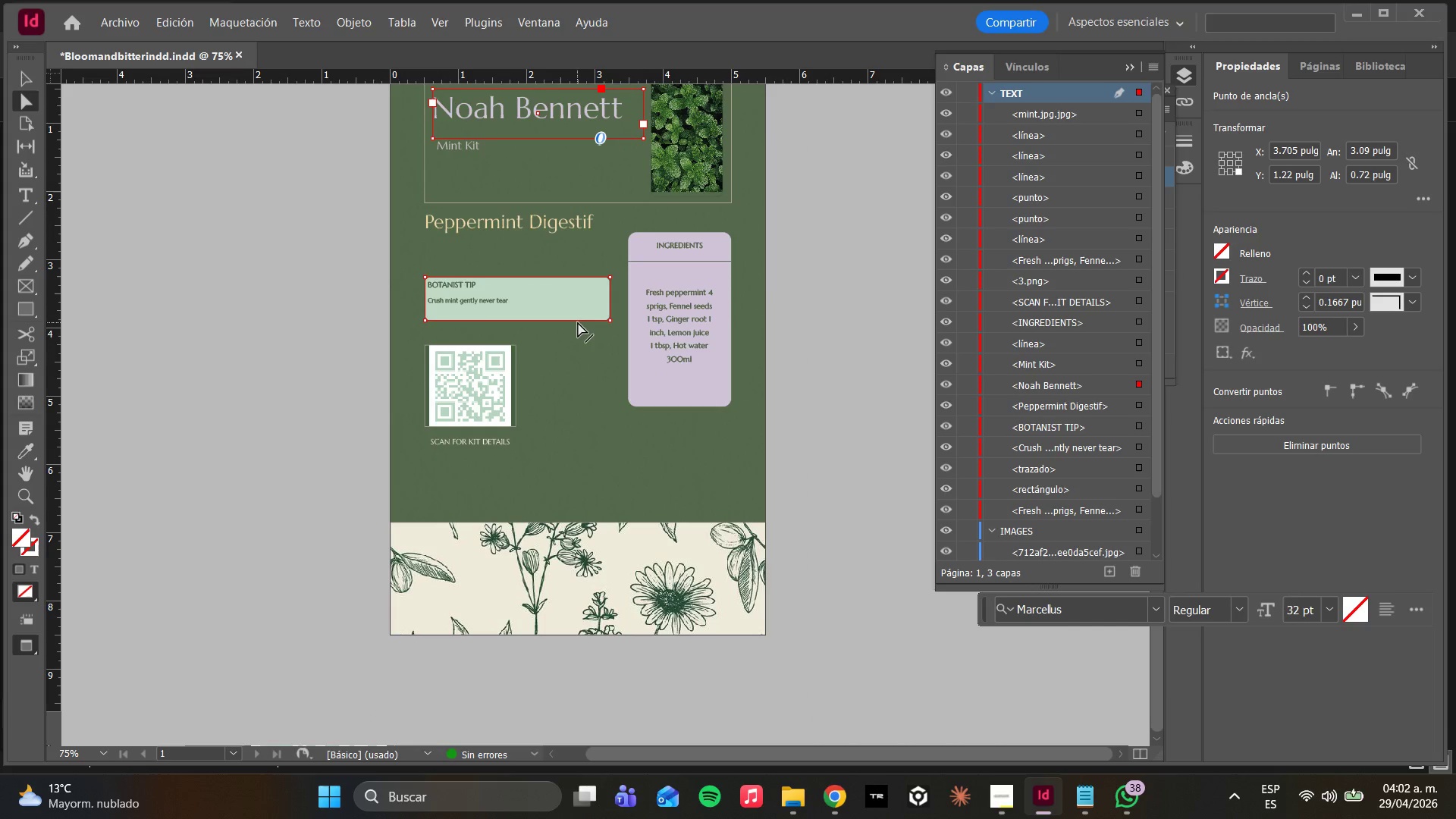 
key(Alt+AltLeft)
 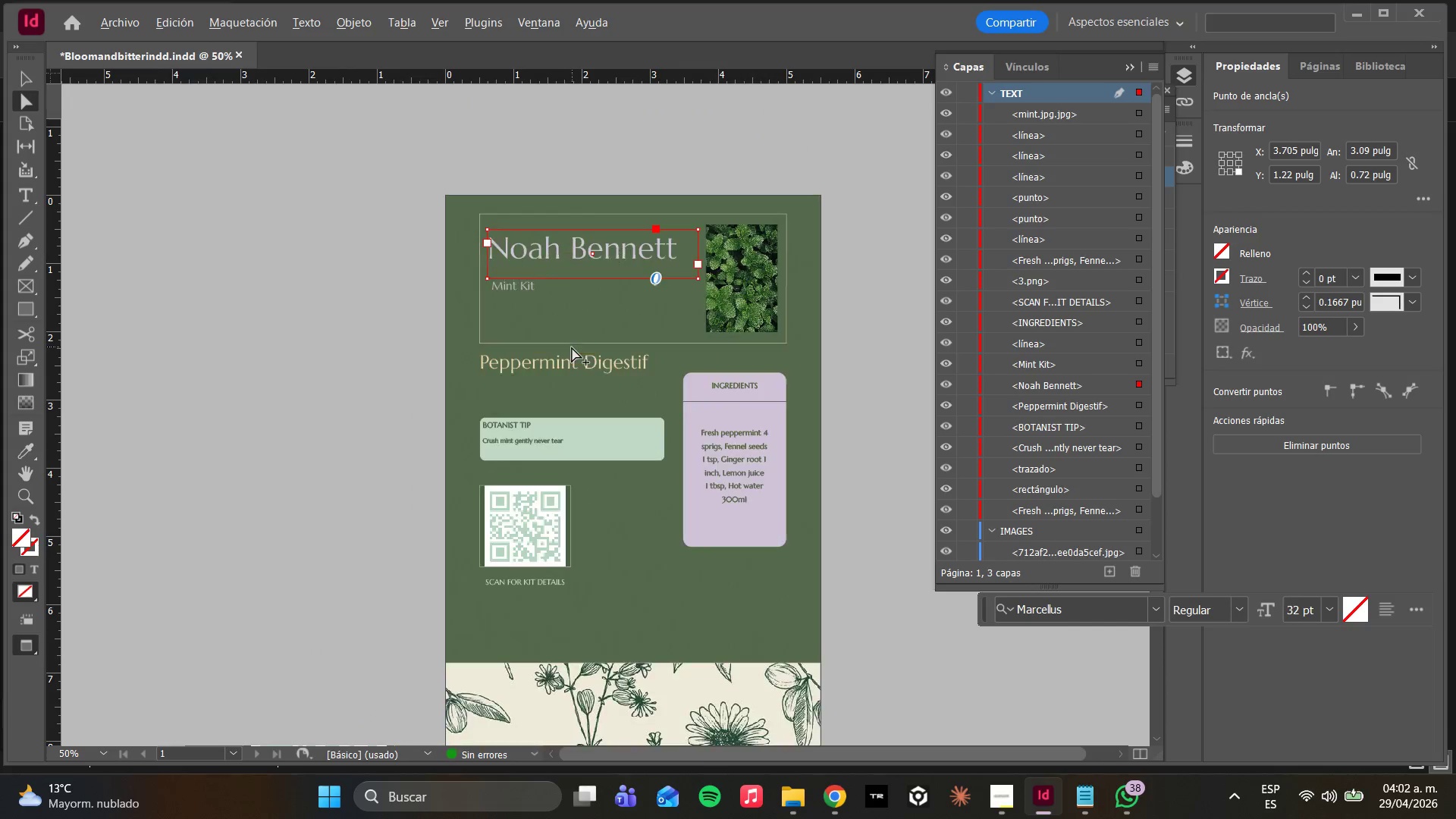 
scroll: coordinate [578, 328], scroll_direction: down, amount: 1.0
 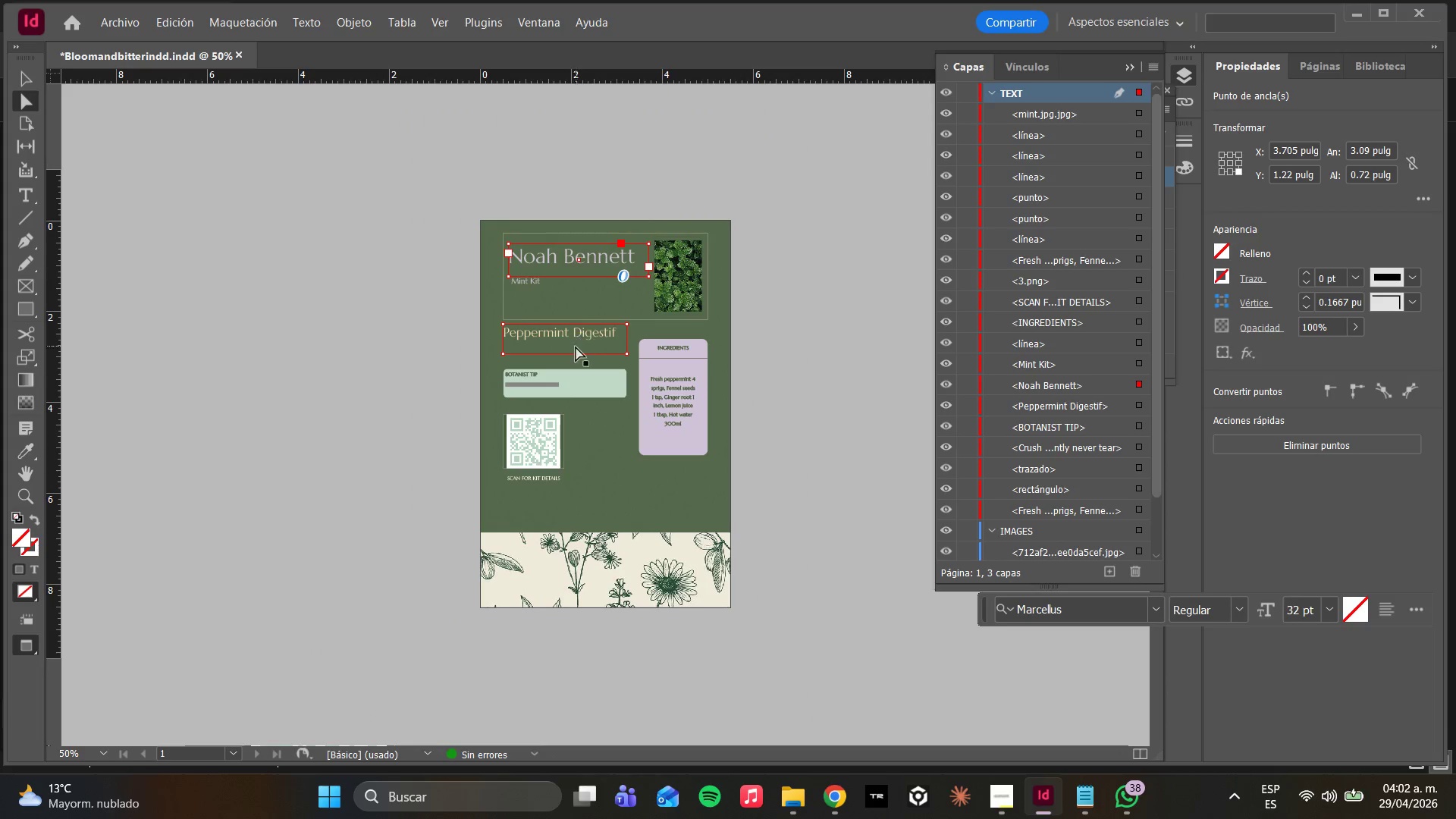 
scroll: coordinate [572, 347], scroll_direction: up, amount: 1.0
 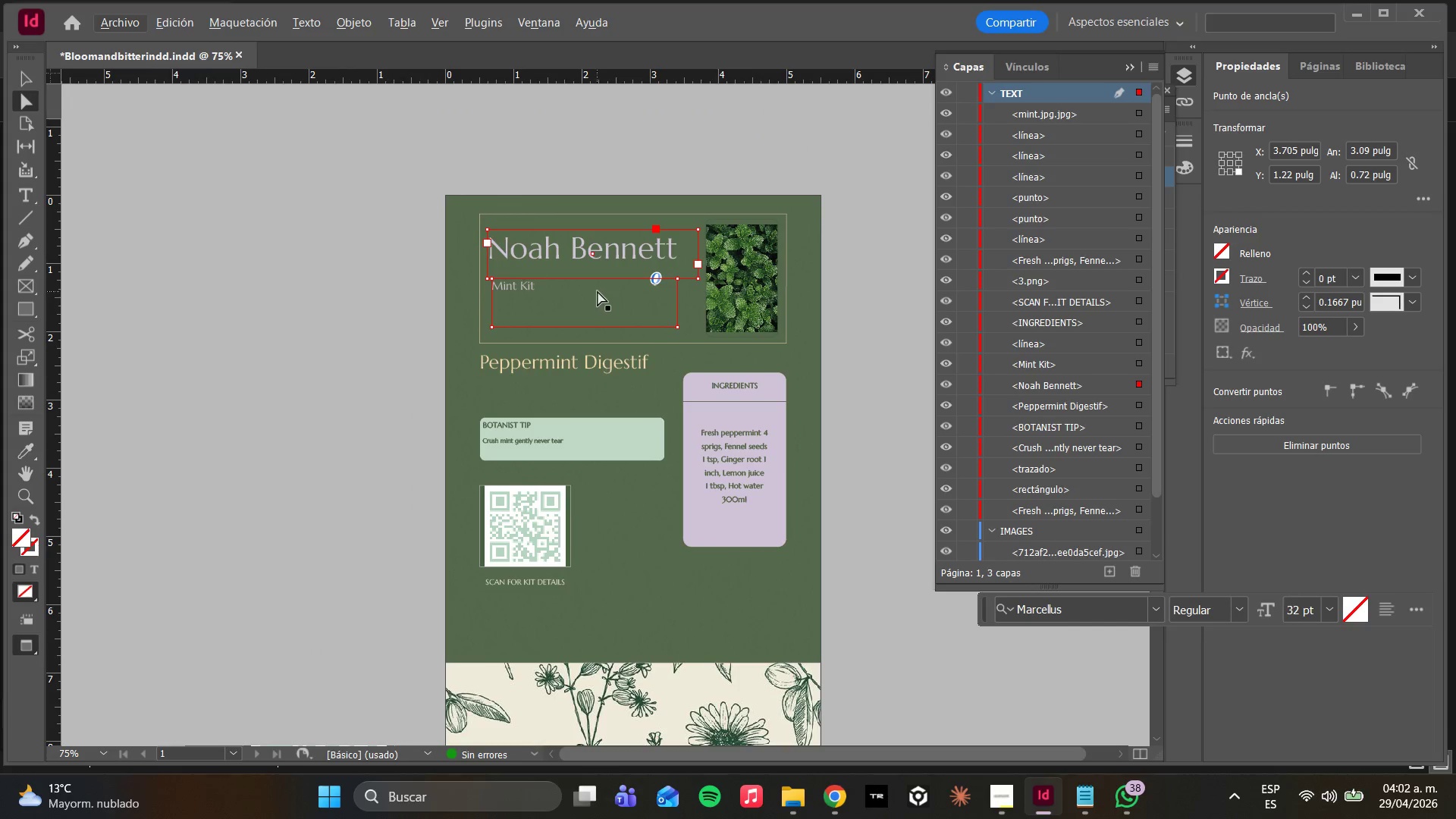 
scroll: coordinate [595, 353], scroll_direction: down, amount: 2.0
 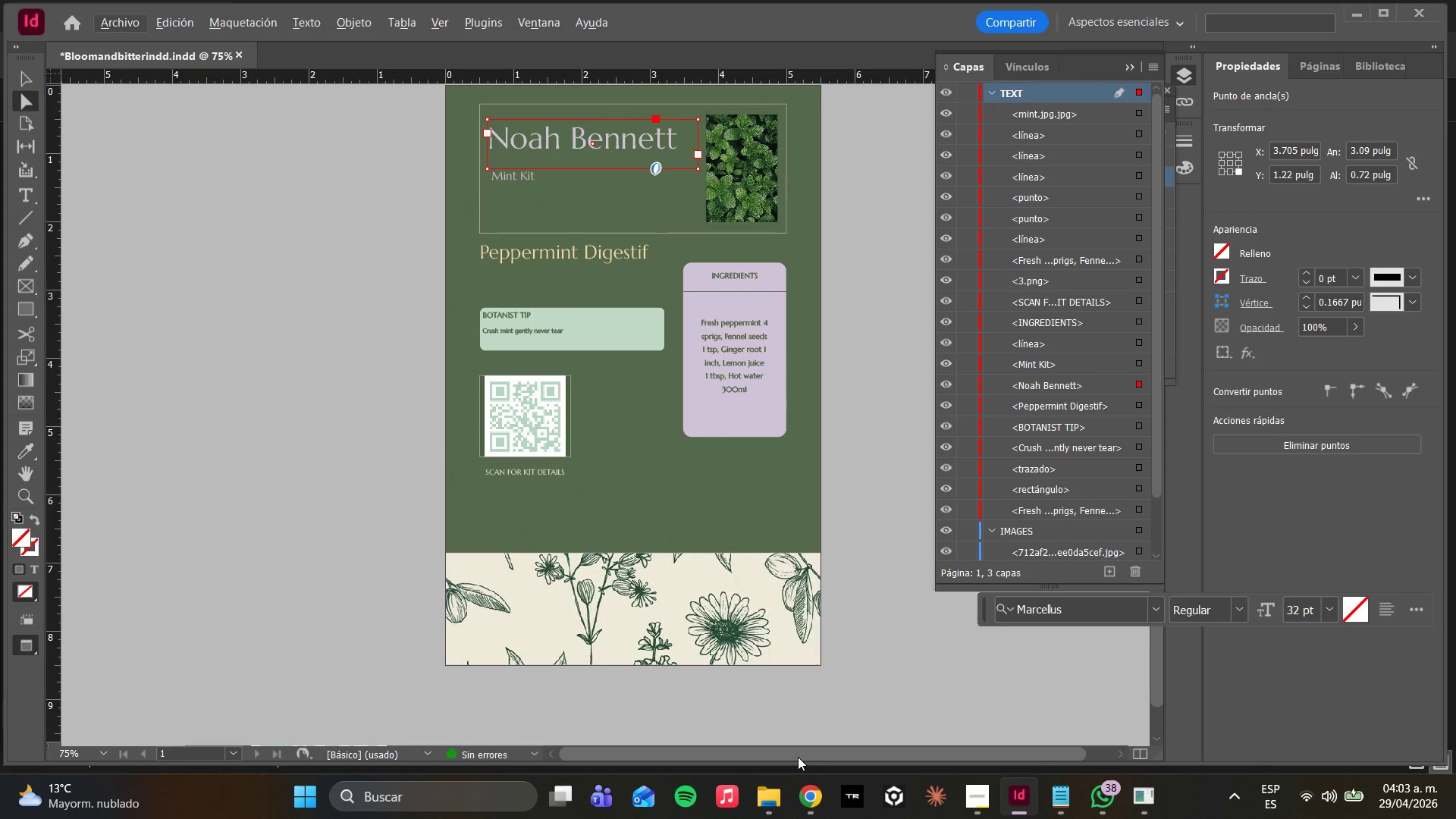 
wait(59.96)
 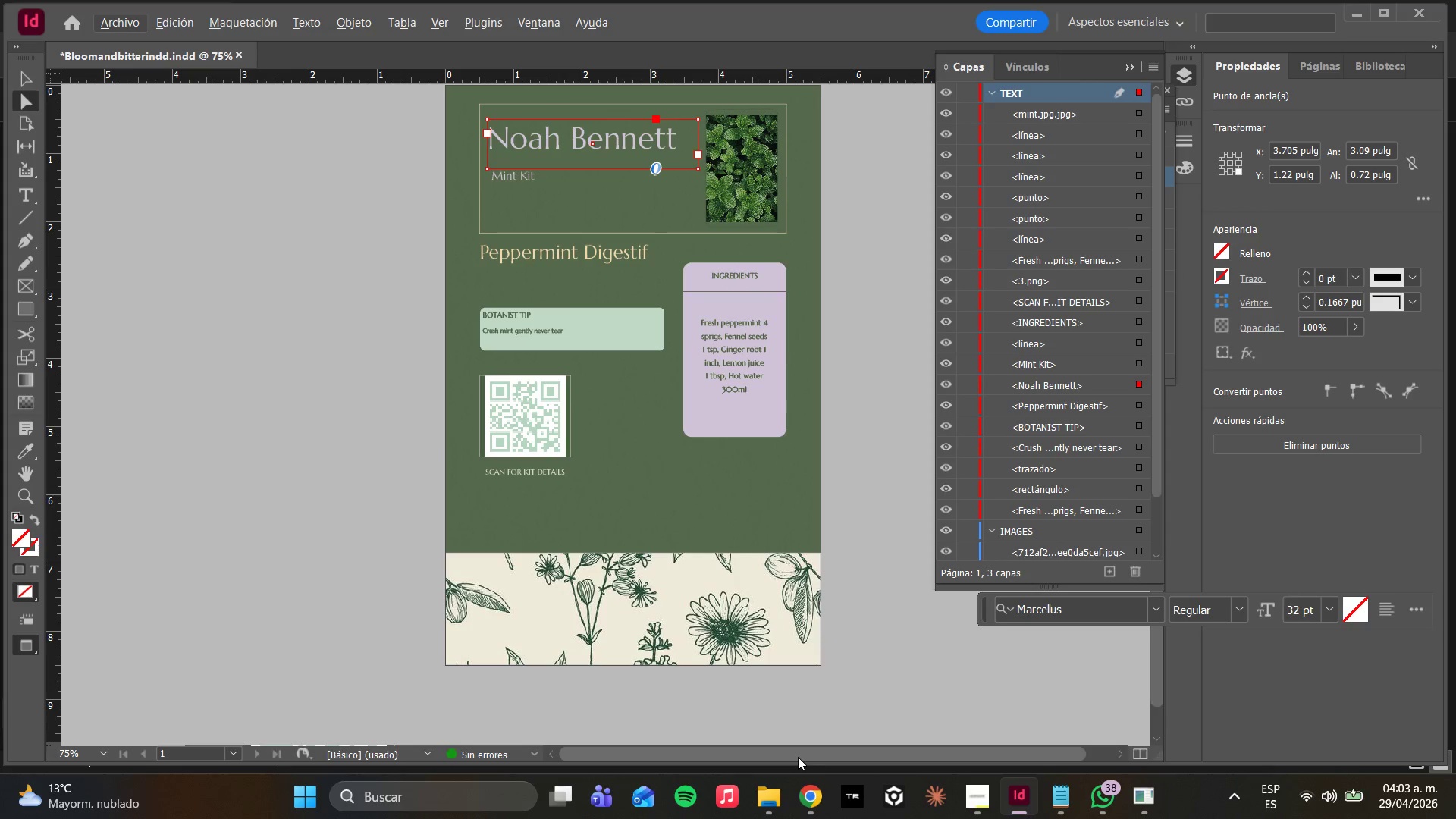 
left_click([459, 346])
 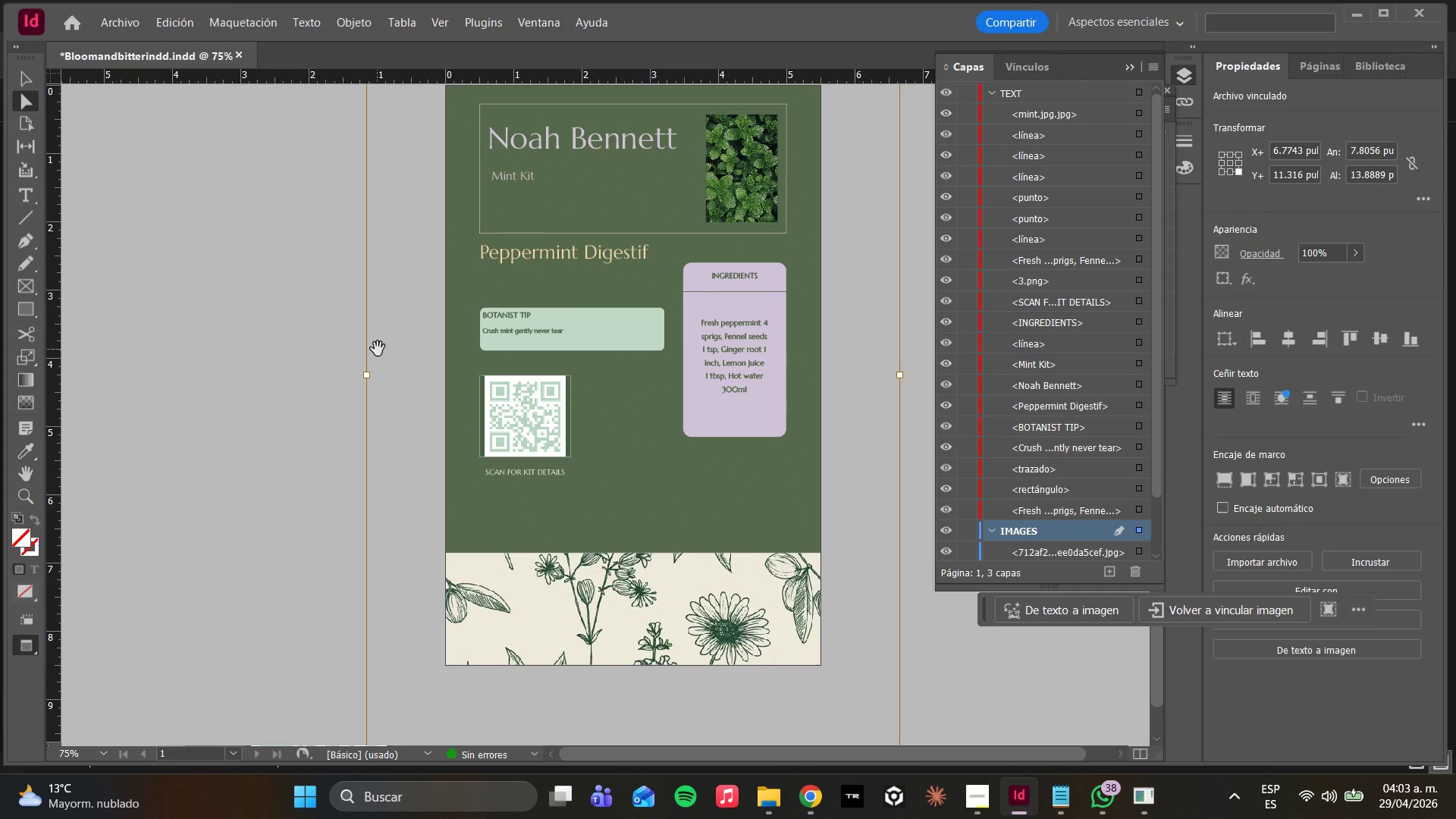 
scroll: coordinate [391, 322], scroll_direction: up, amount: 2.0
 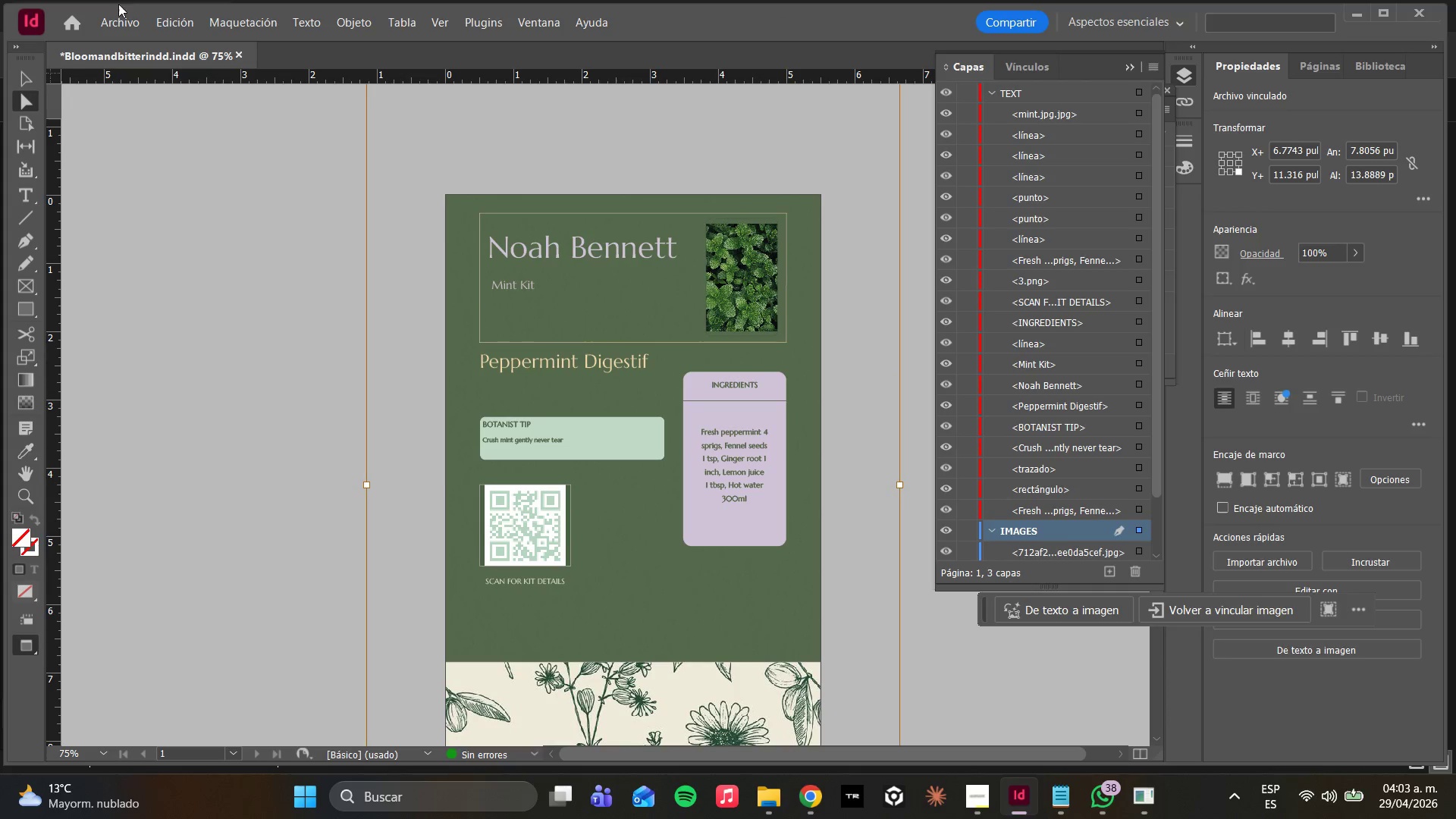 
left_click([118, 16])
 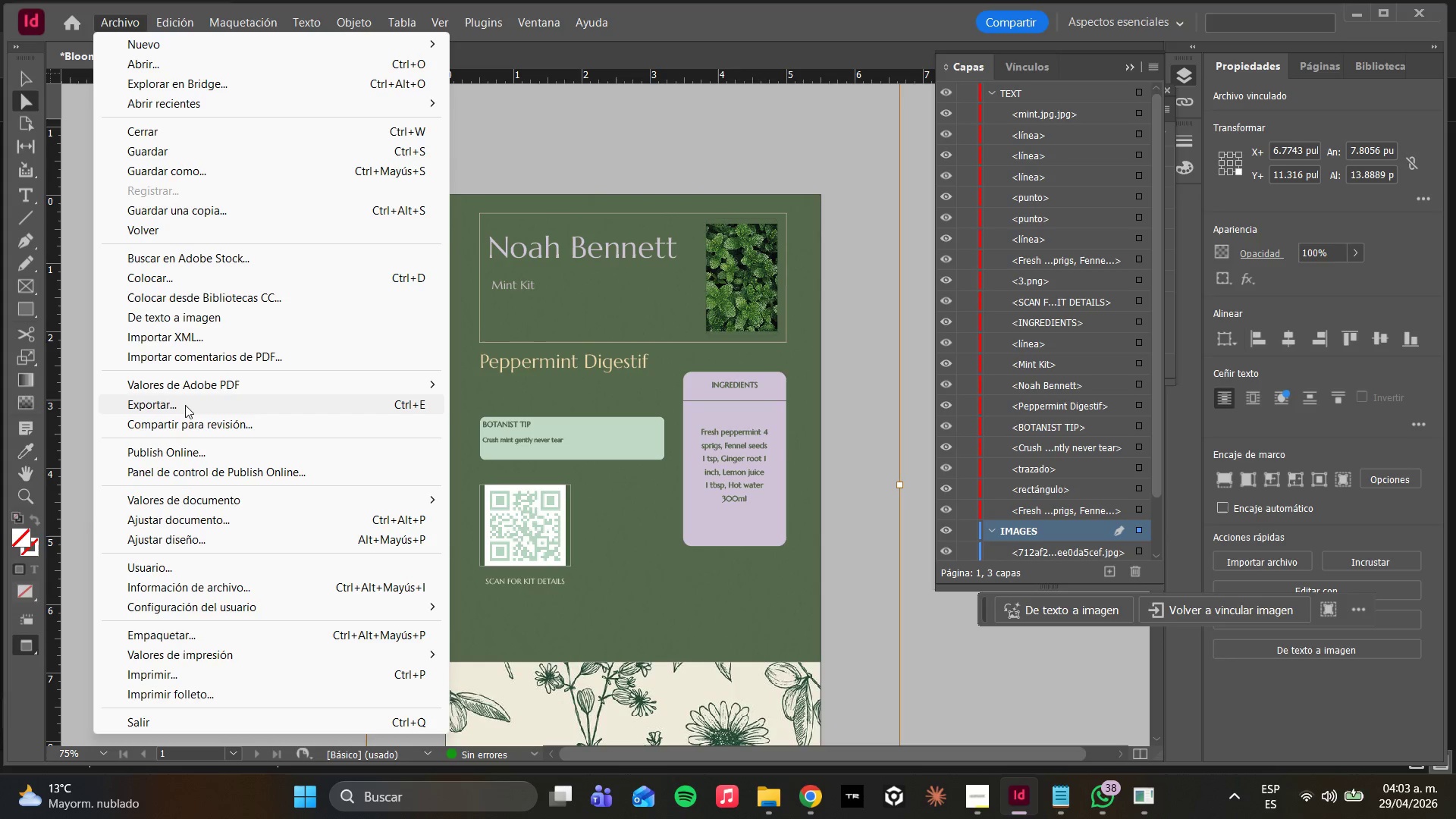 
wait(12.7)
 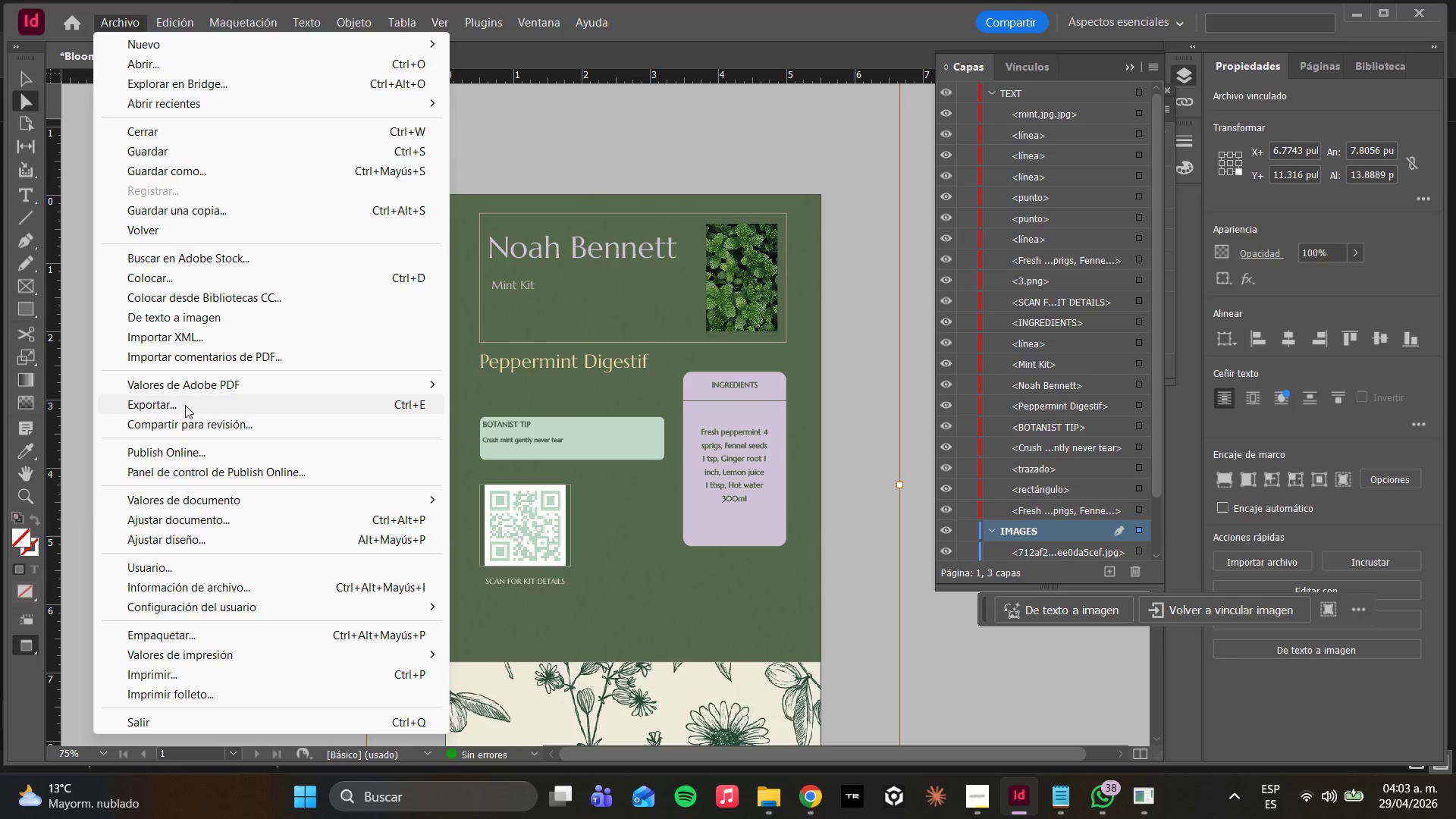 
left_click([553, 23])
 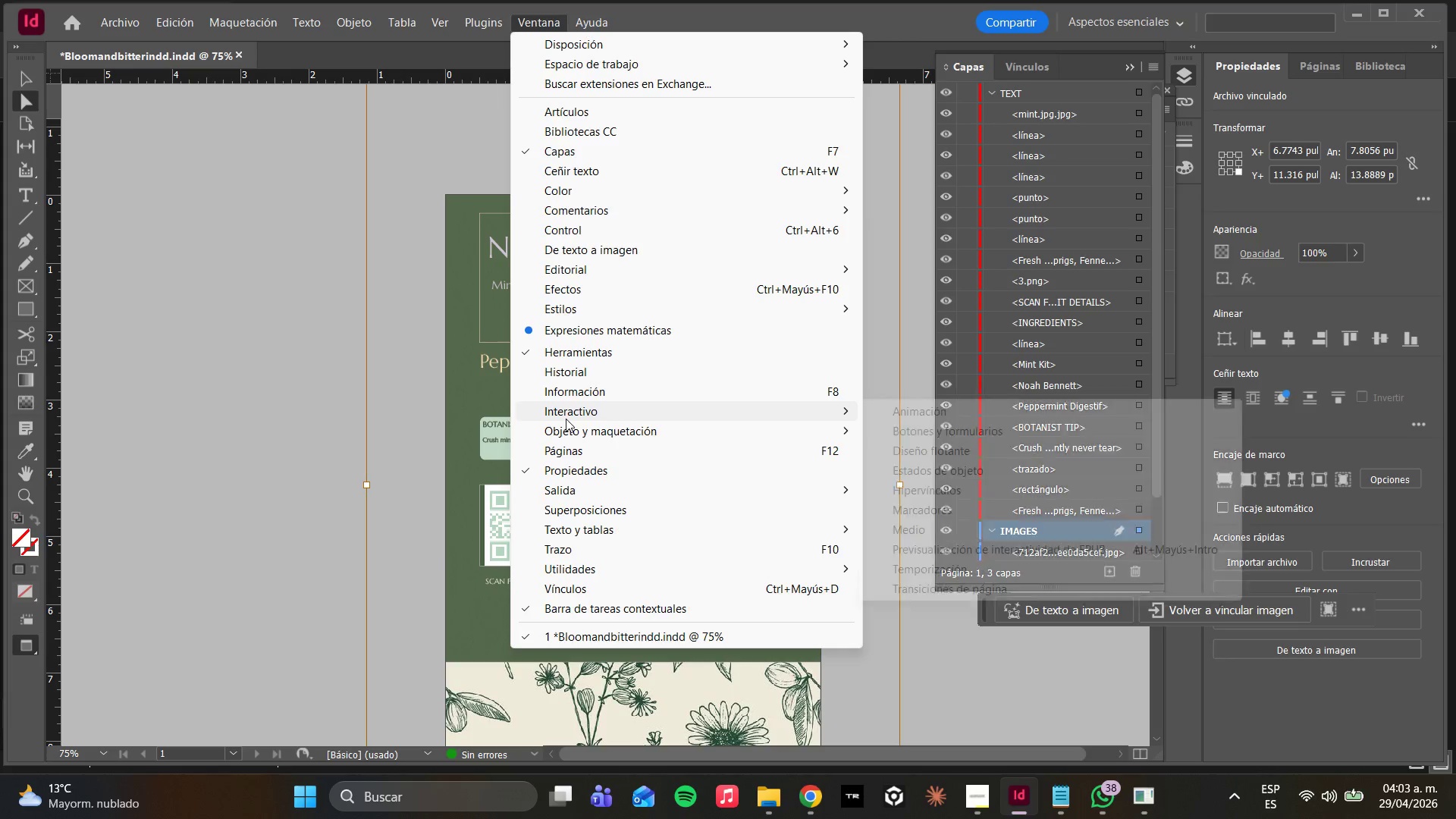 
wait(7.09)
 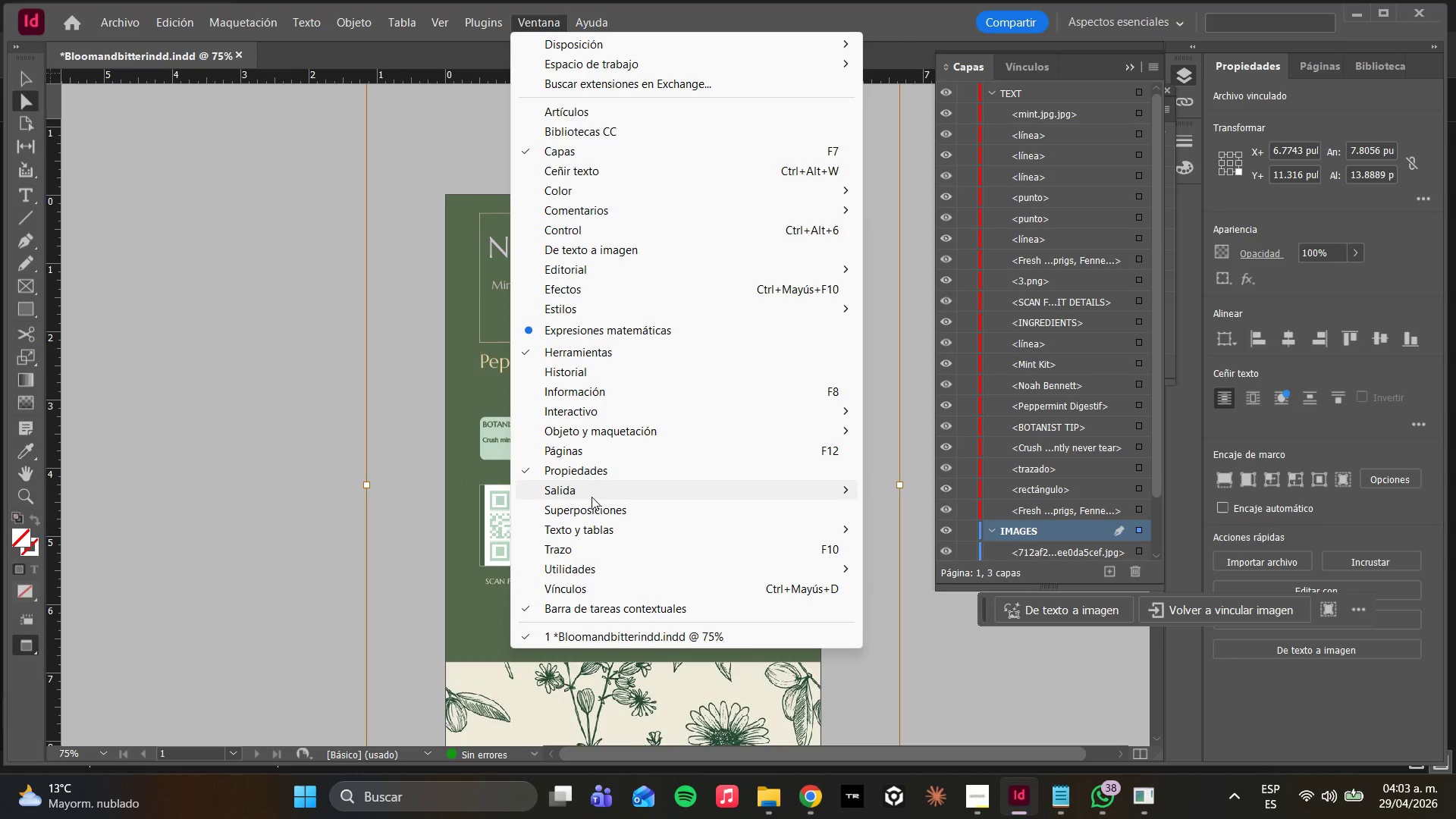 
left_click([657, 572])
 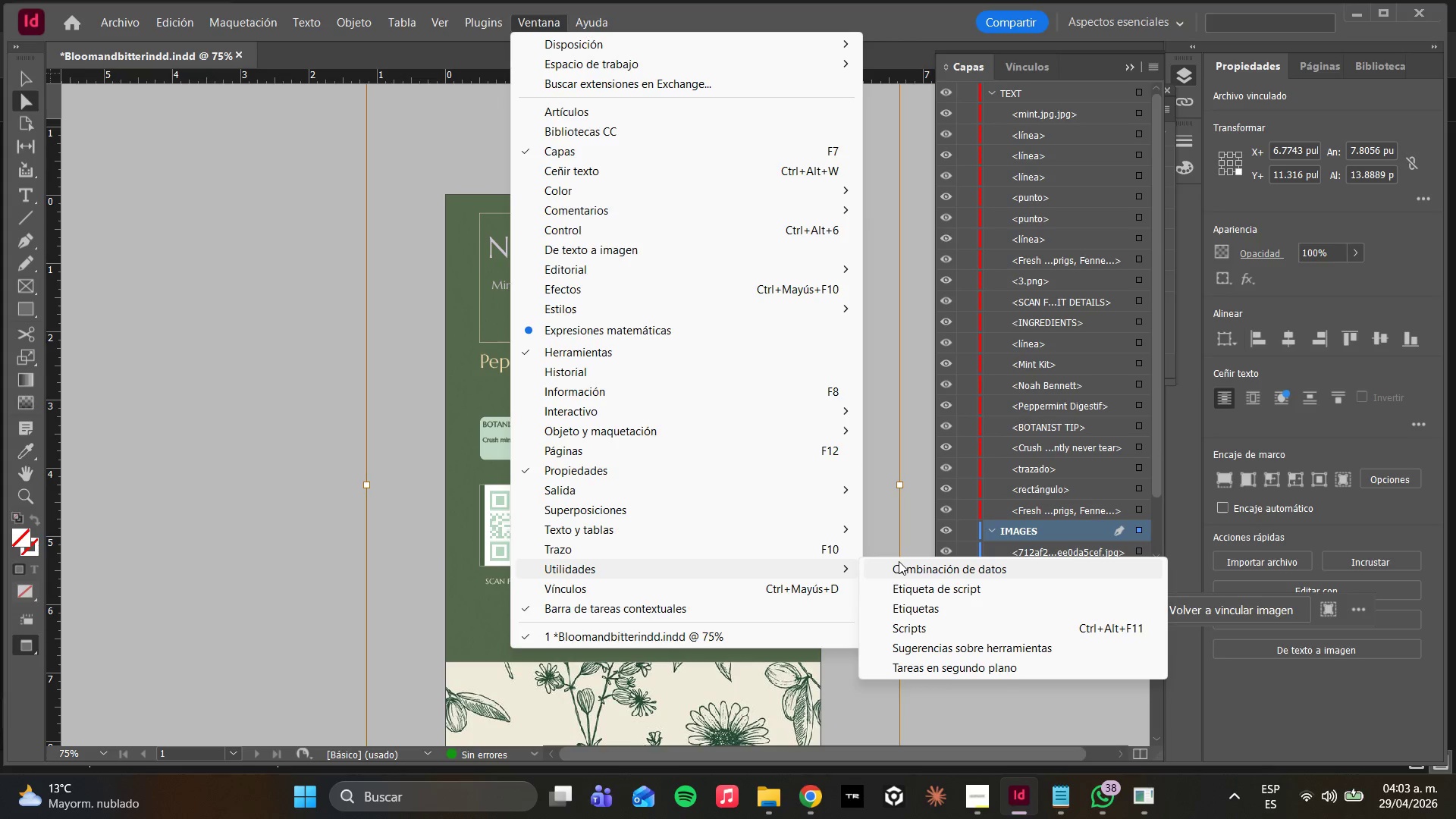 
left_click([899, 561])
 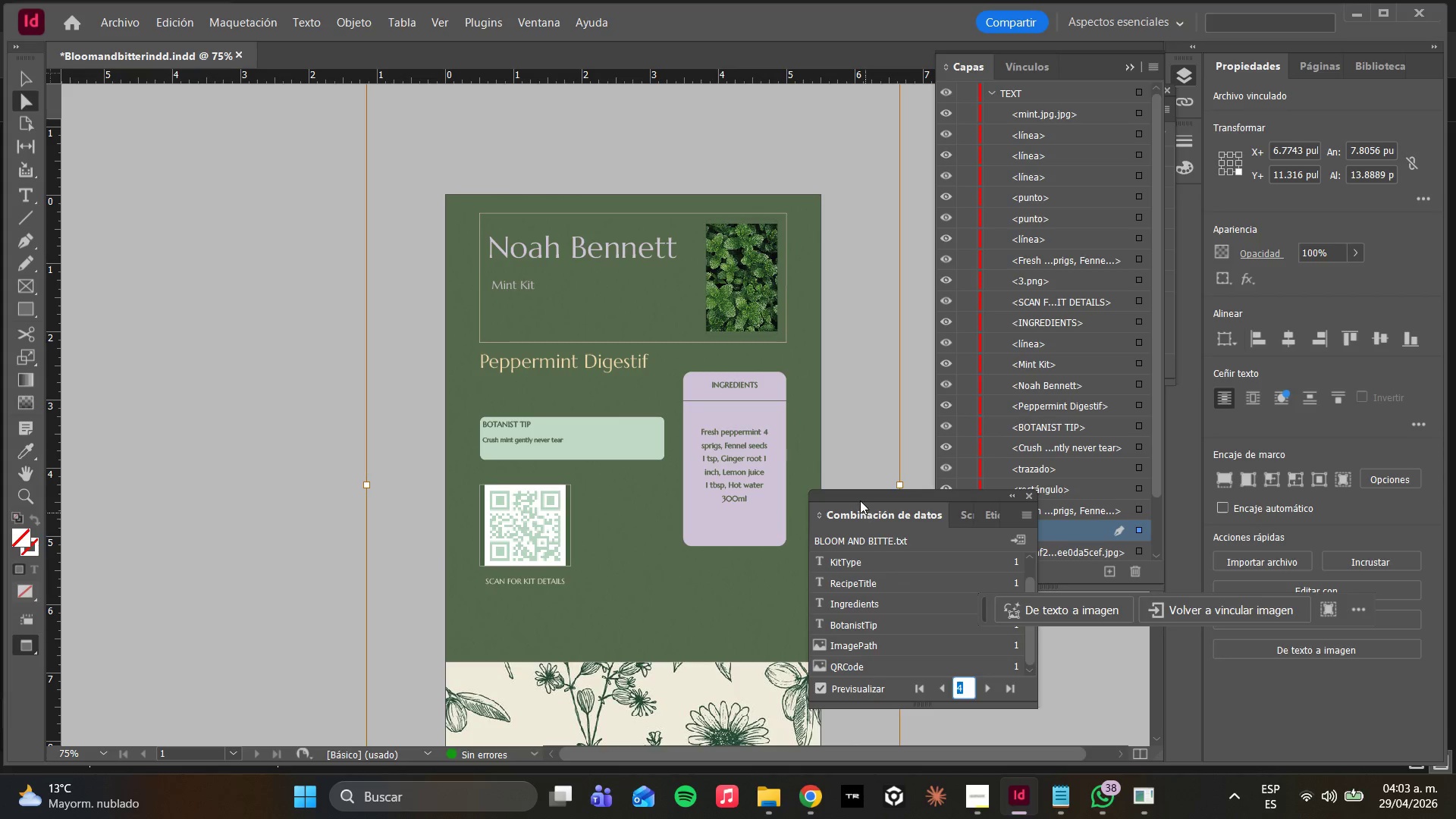 
left_click_drag(start_coordinate=[860, 500], to_coordinate=[189, 200])
 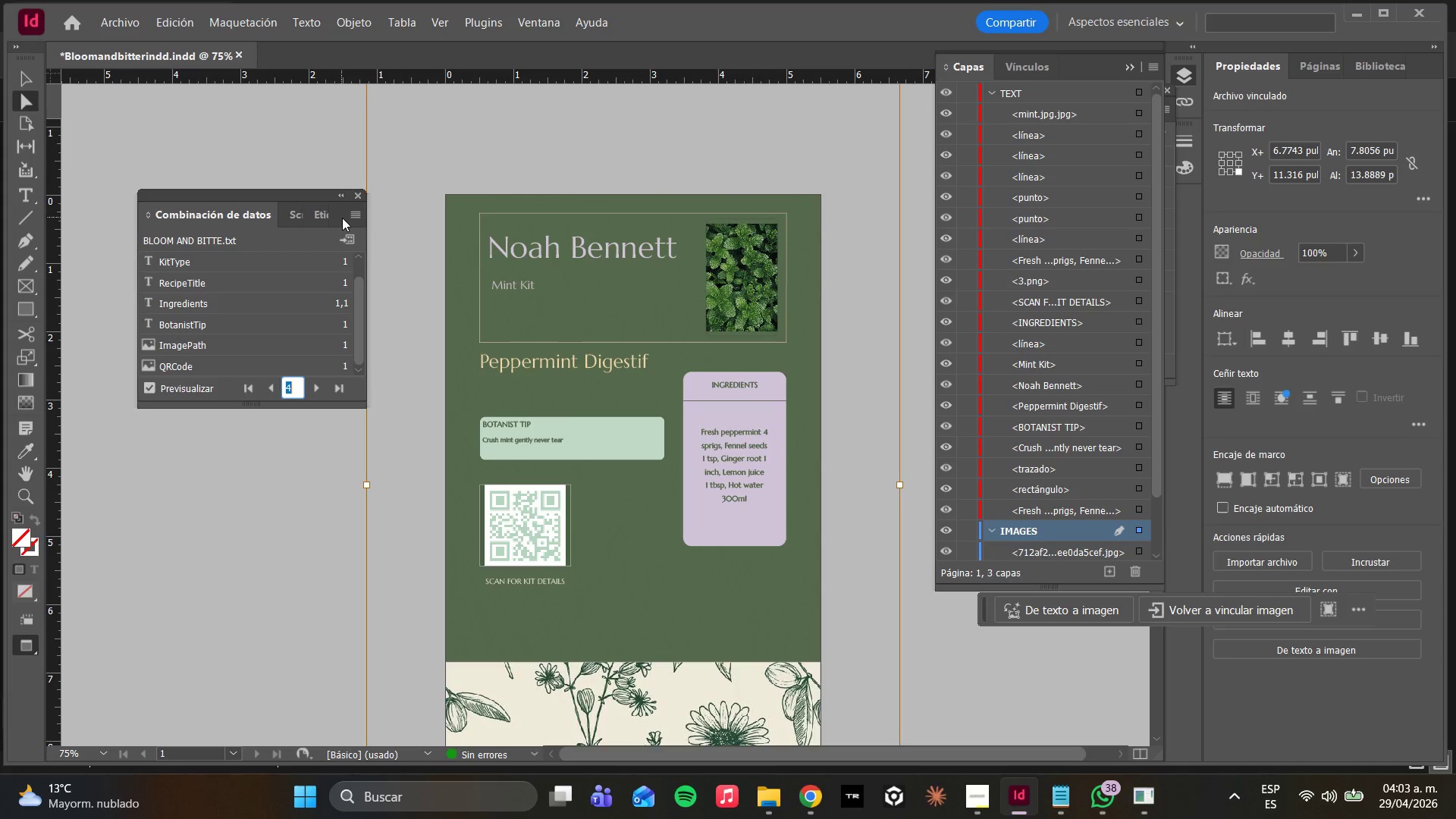 
double_click([353, 212])
 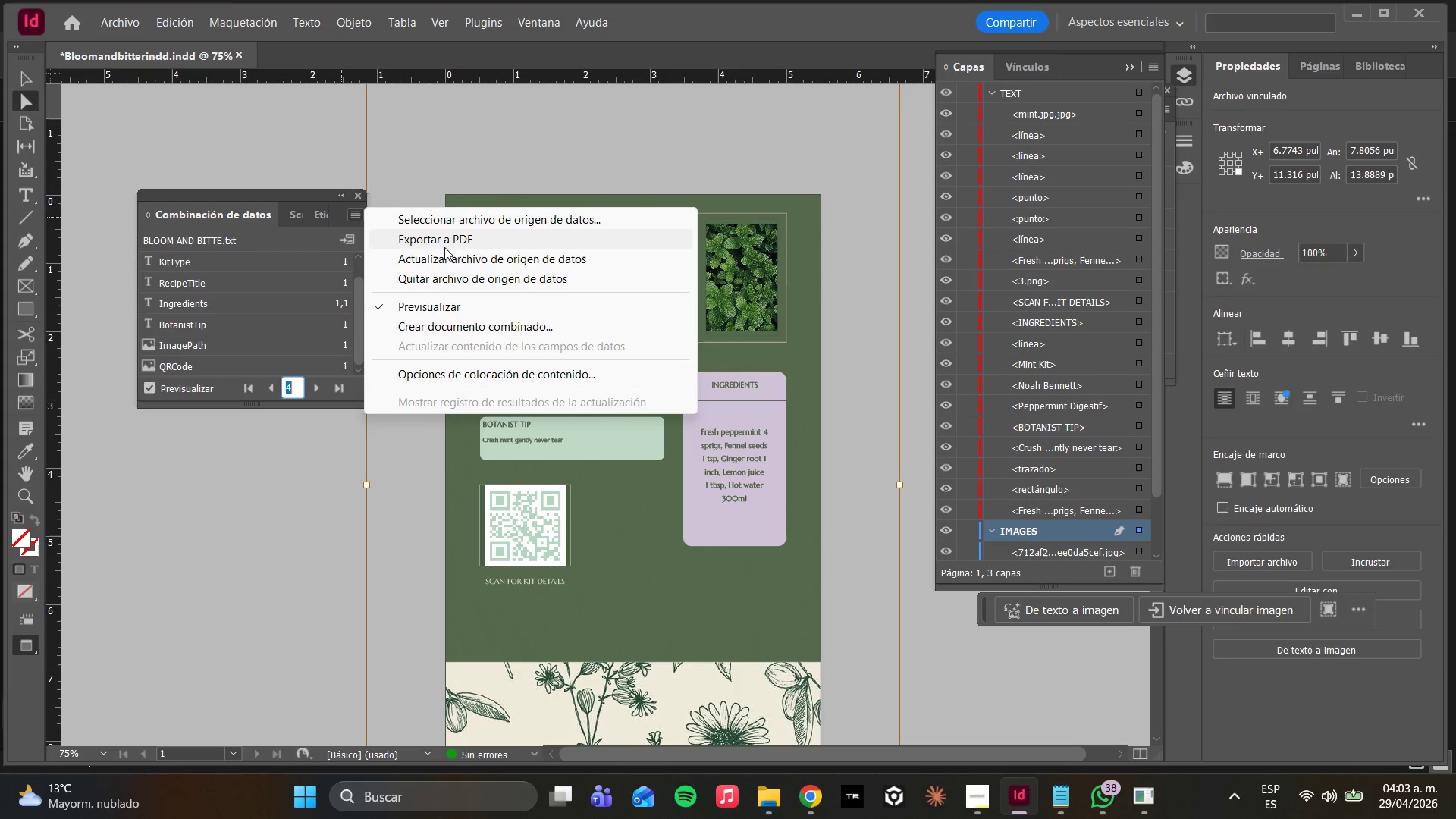 
wait(5.41)
 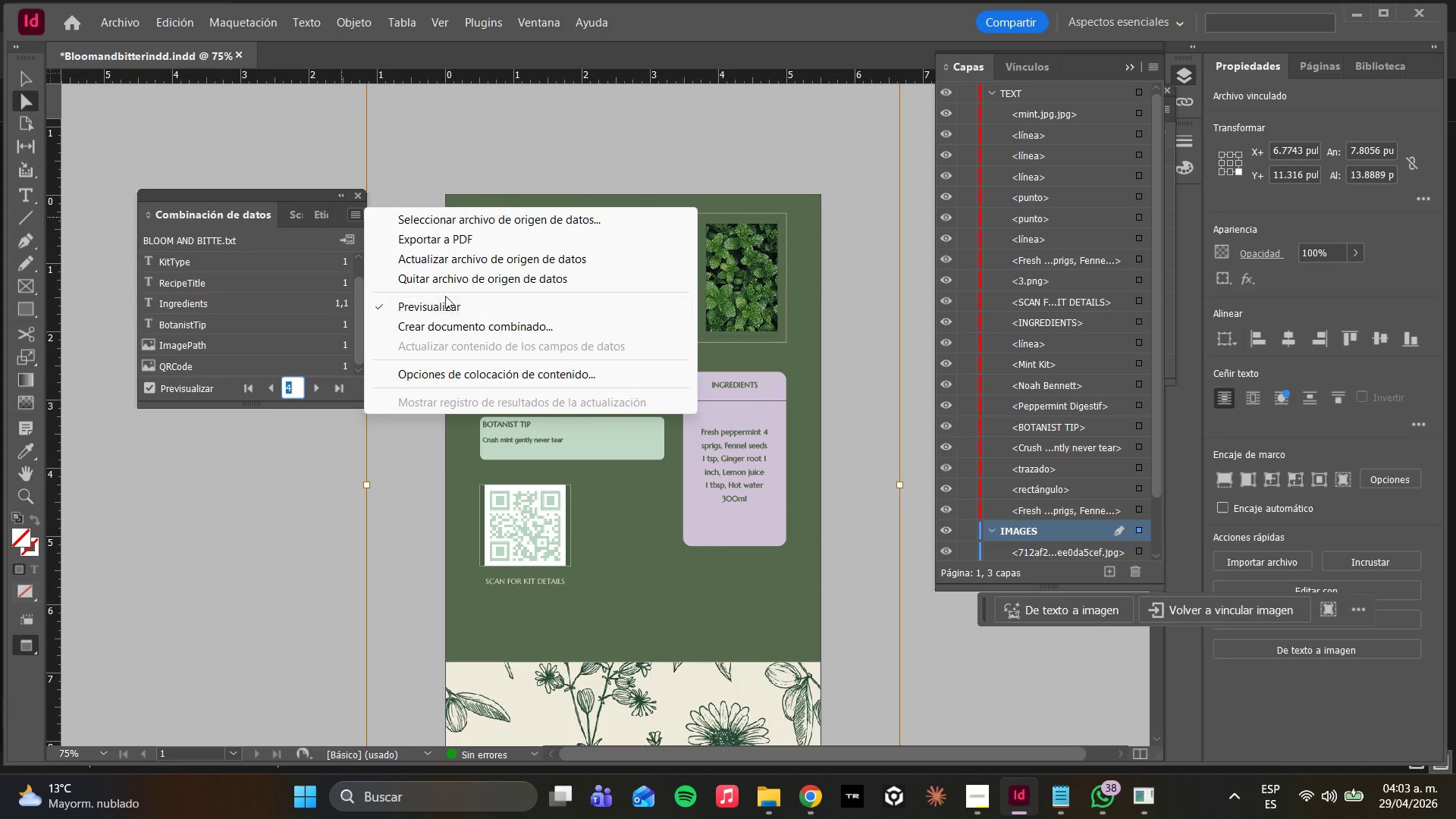 
left_click([445, 240])
 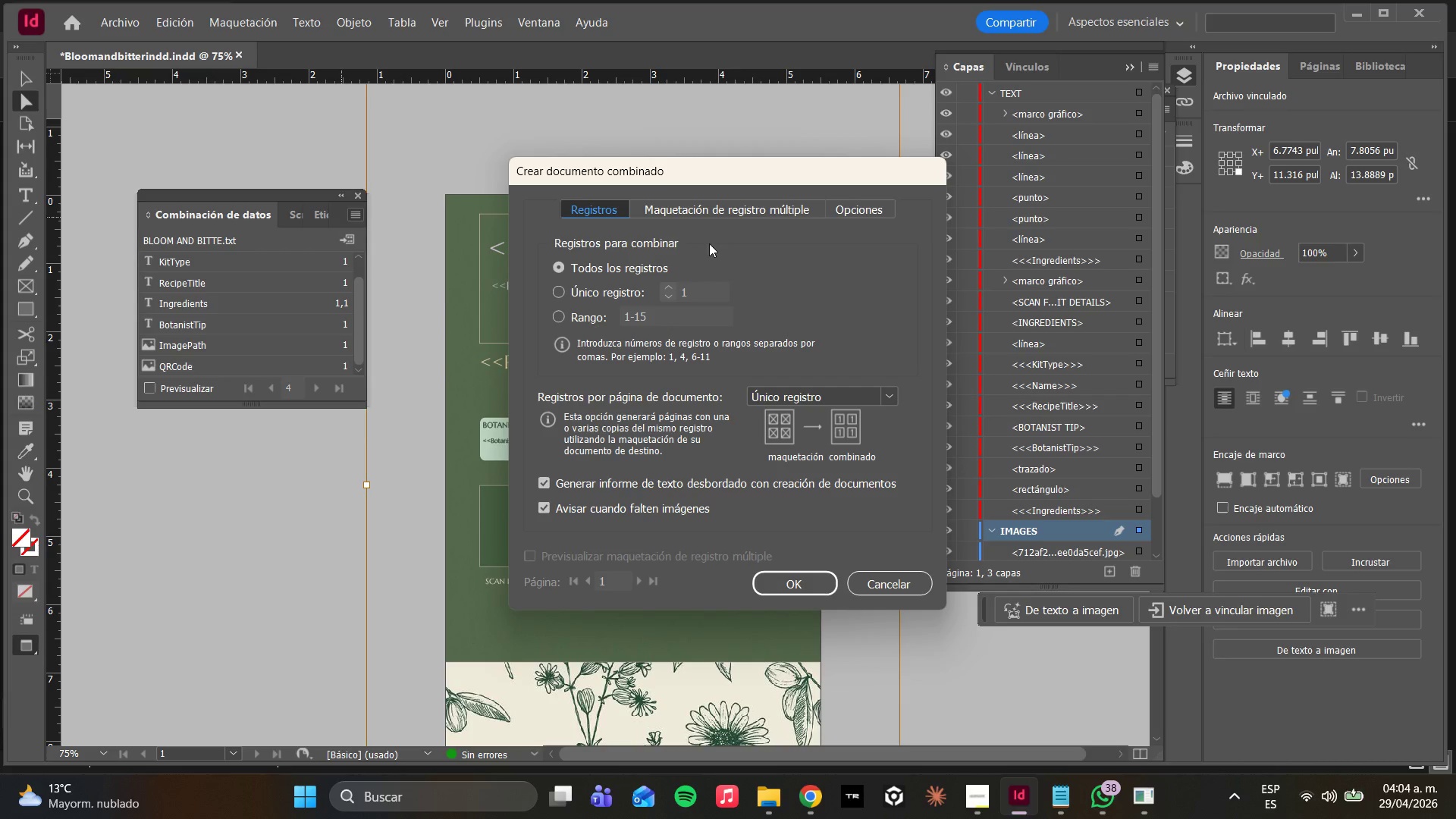 
wait(8.91)
 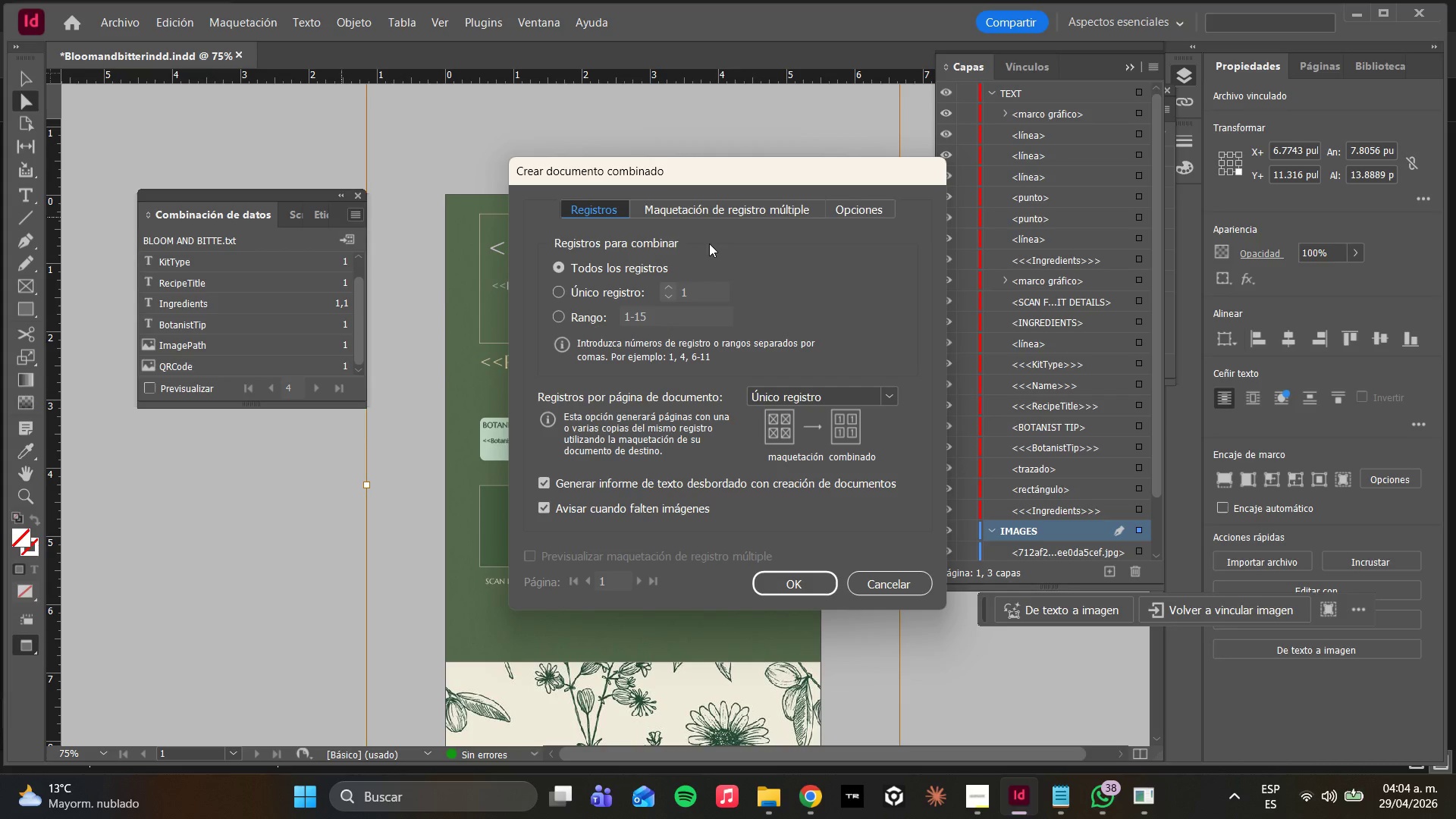 
scroll: coordinate [704, 372], scroll_direction: down, amount: 2.0
 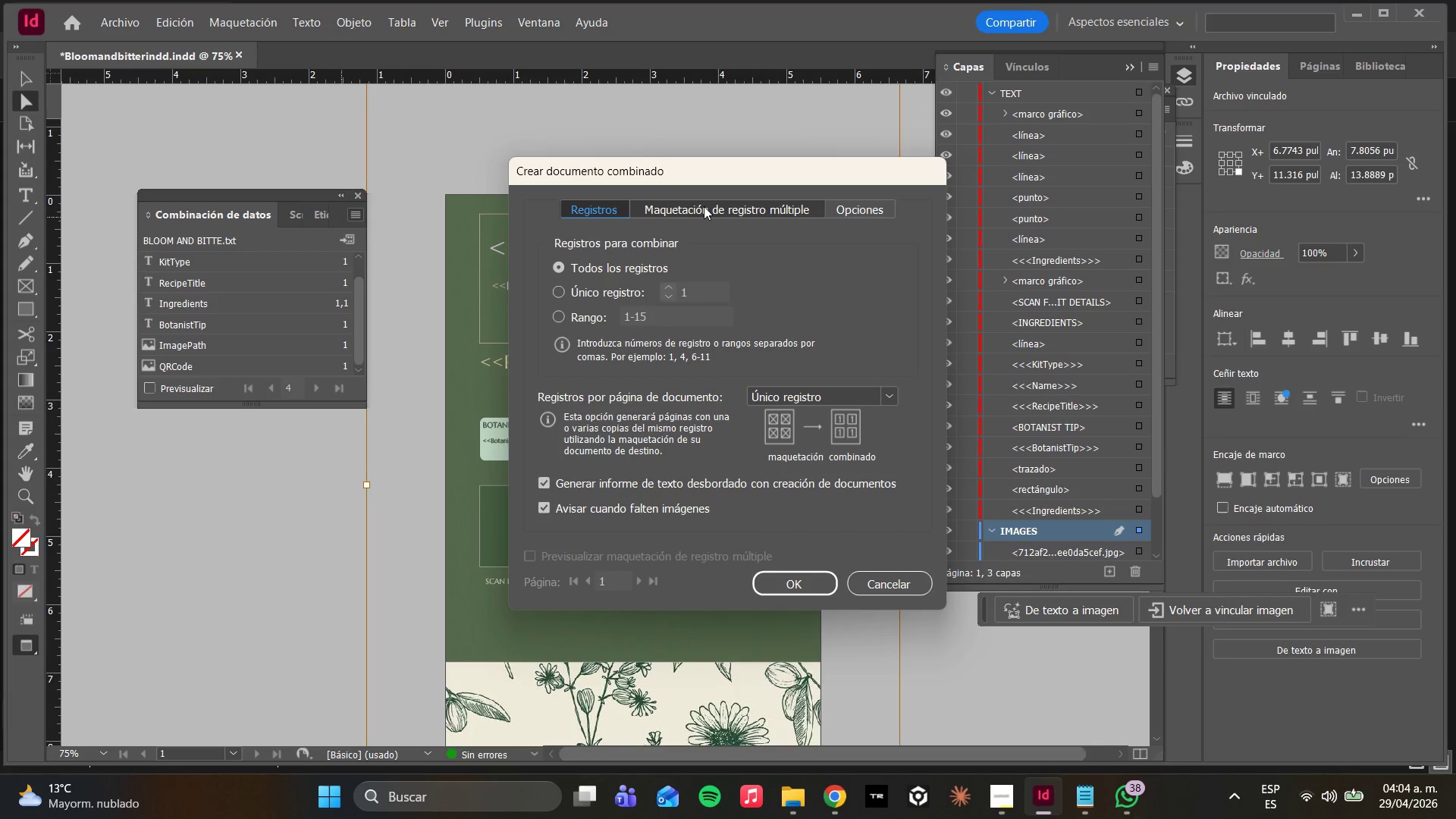 
left_click([704, 206])
 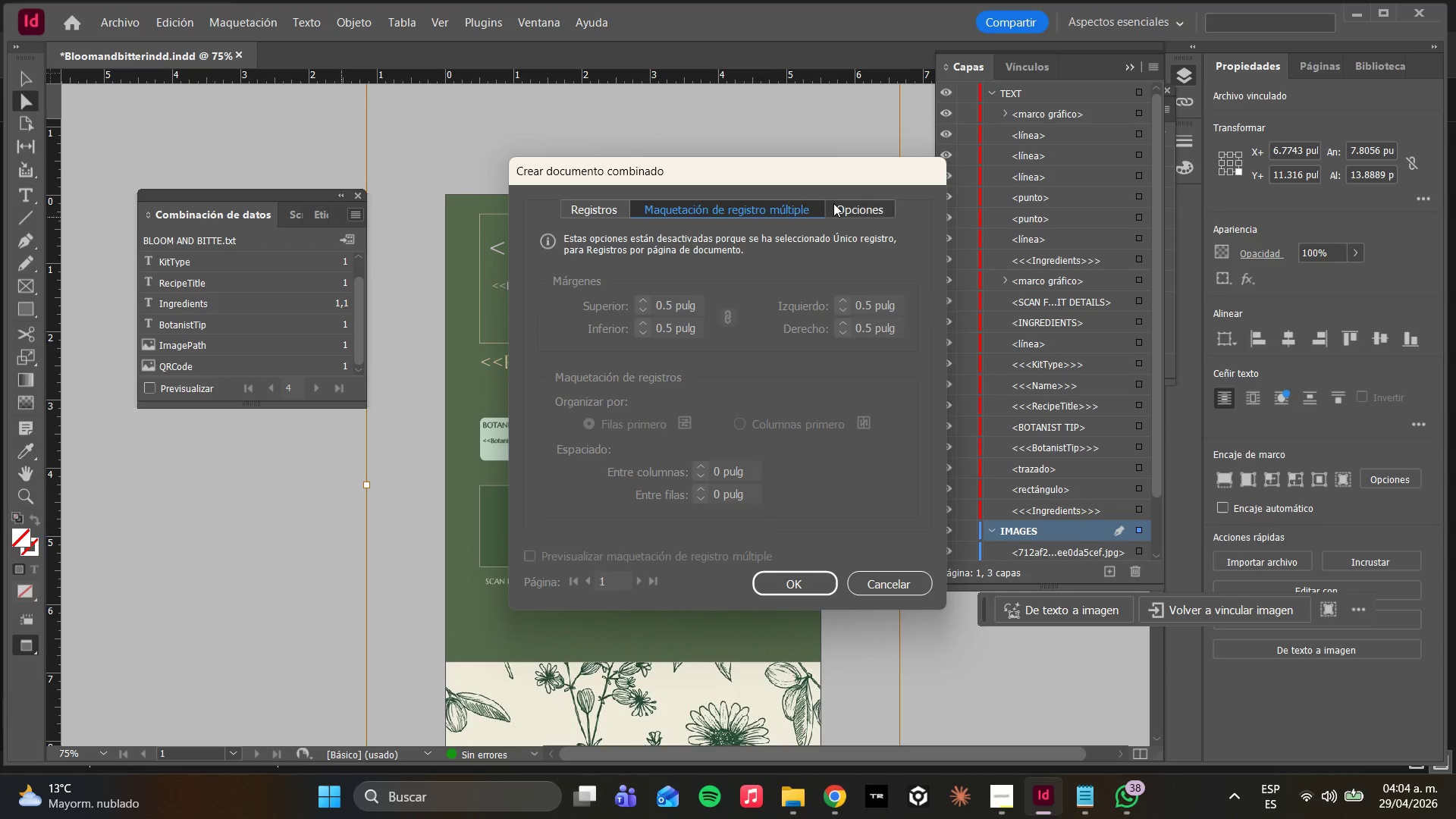 
left_click([833, 203])
 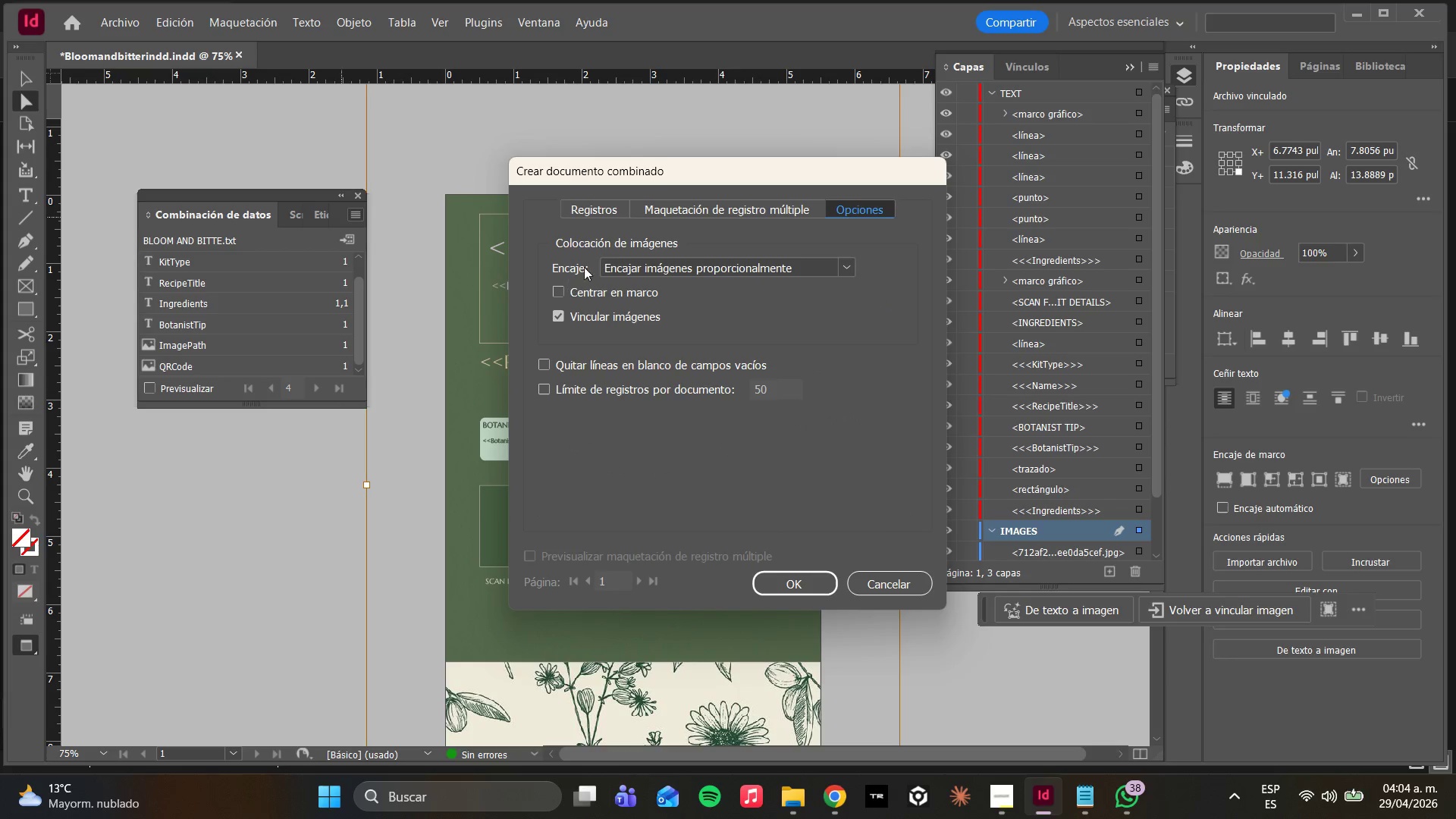 
left_click([588, 215])
 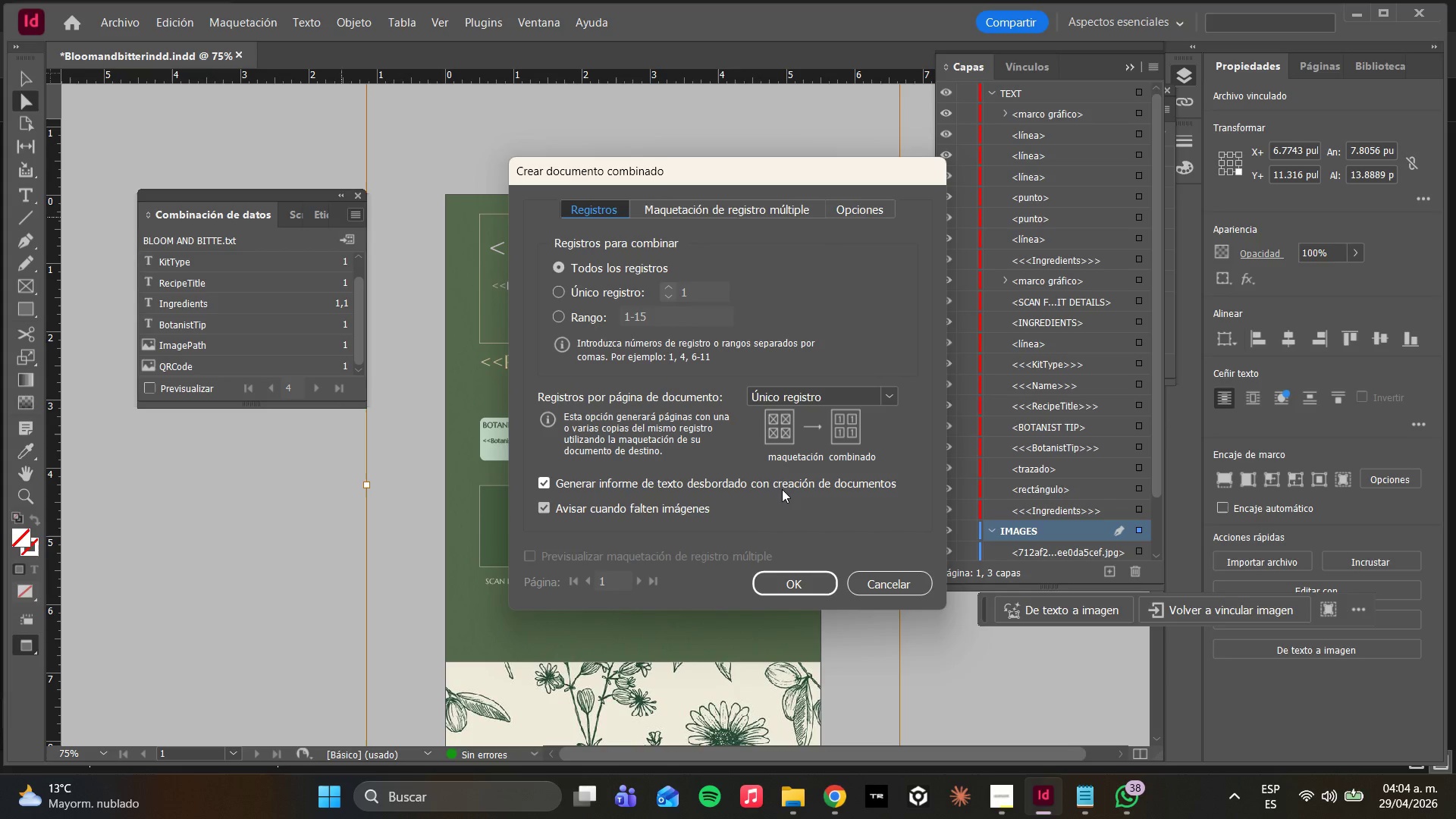 
wait(13.72)
 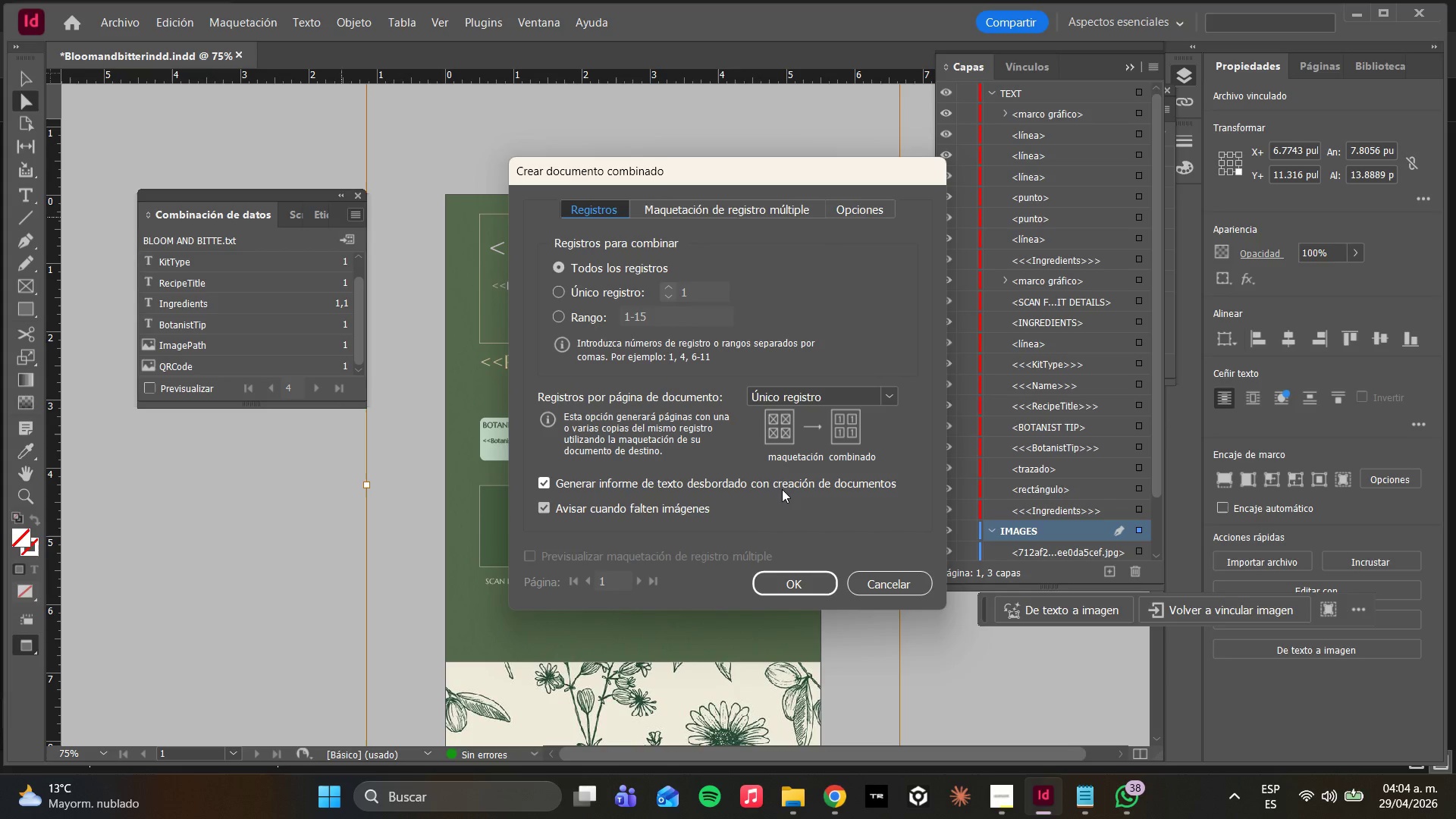 
left_click([882, 370])
 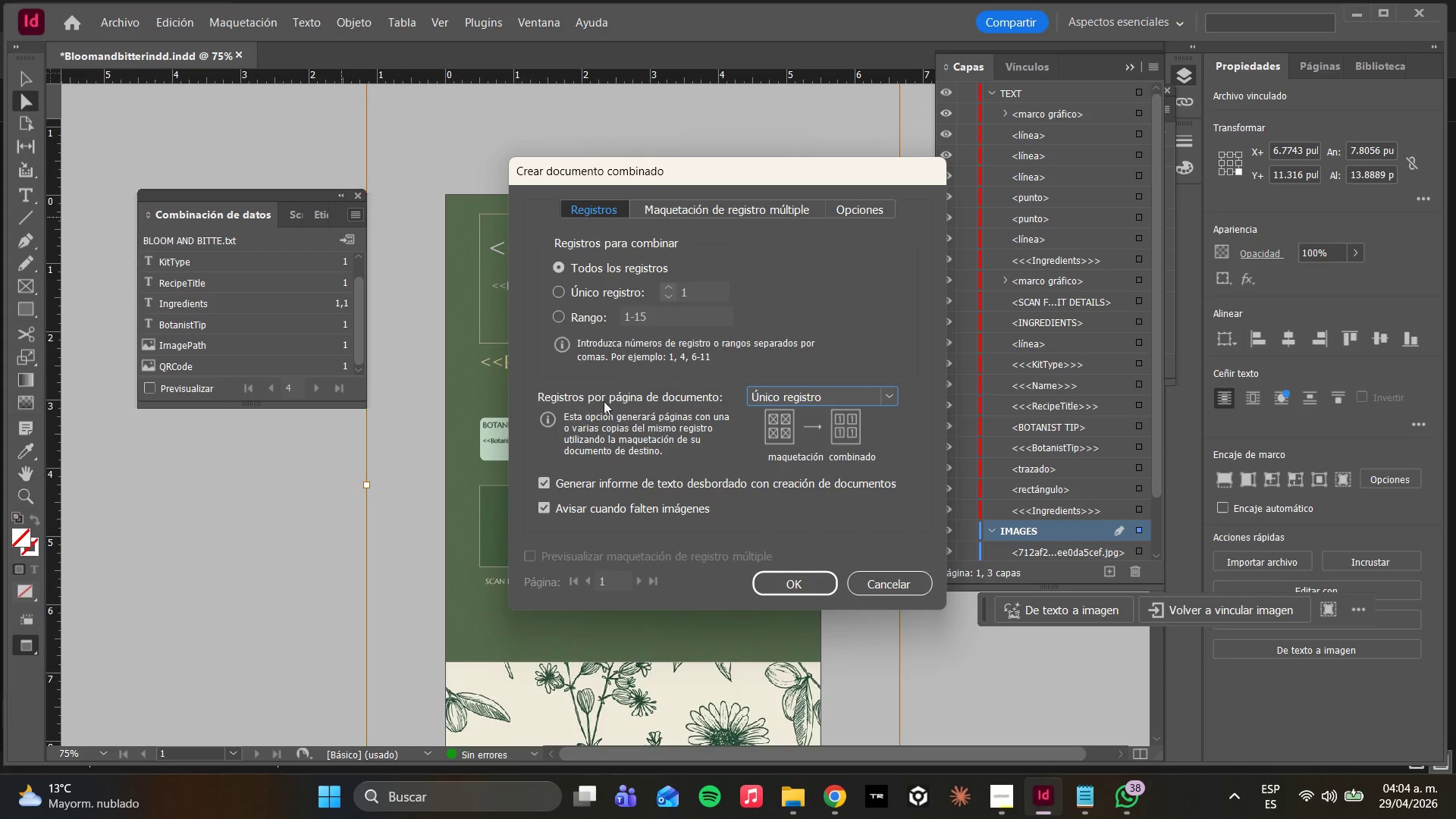 
scroll: coordinate [587, 465], scroll_direction: down, amount: 5.0
 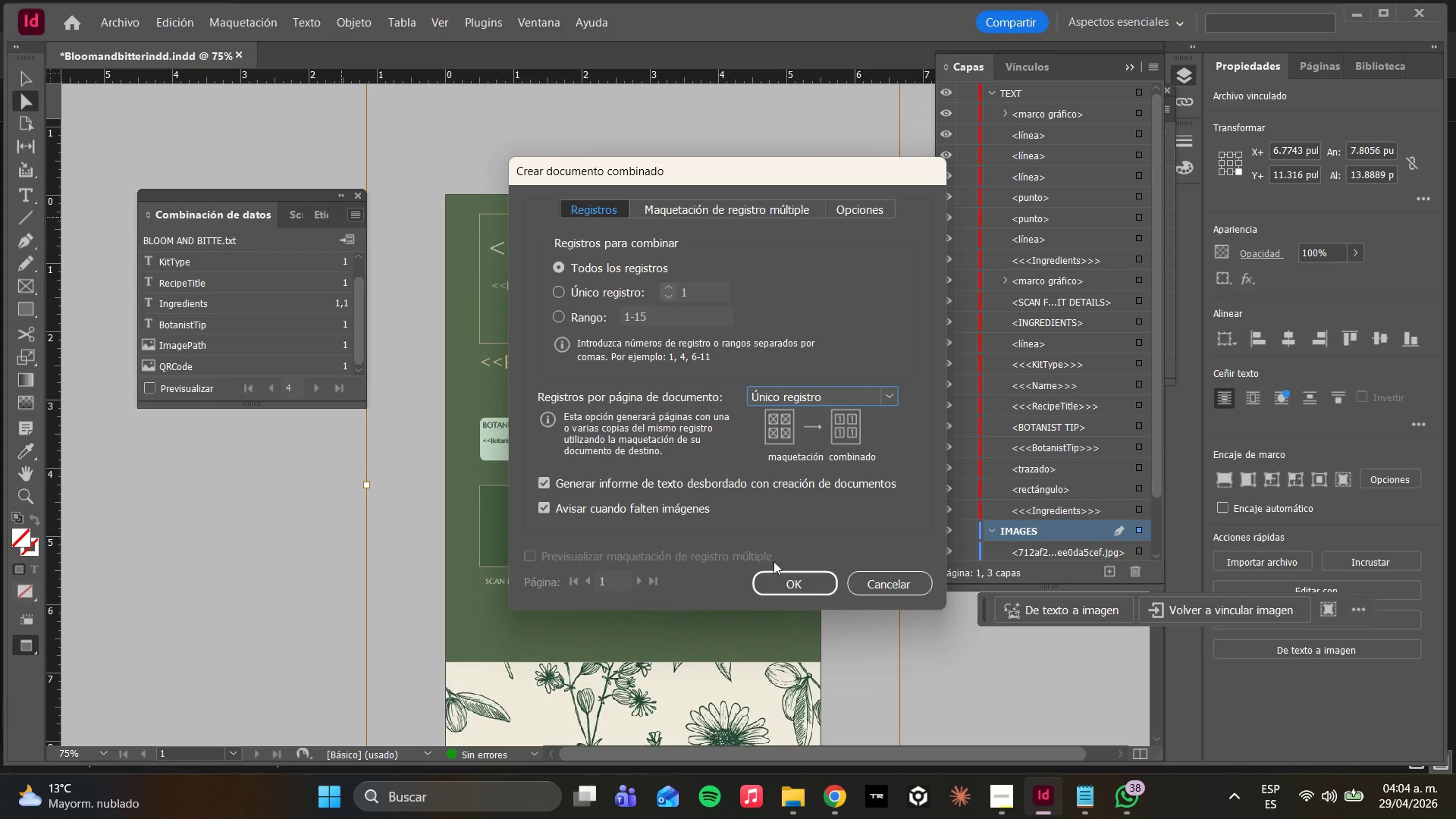 
left_click([782, 576])
 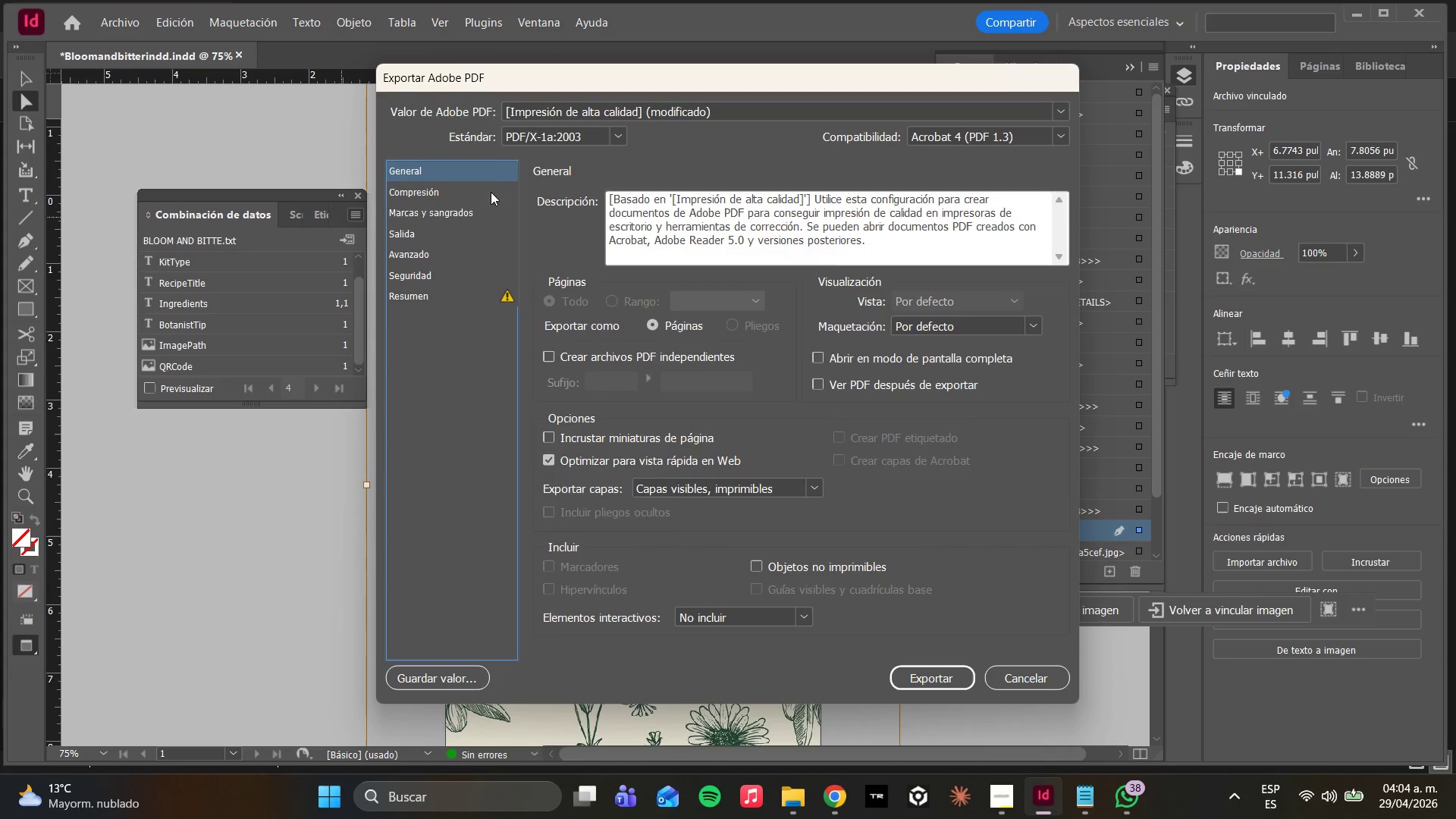 
wait(7.11)
 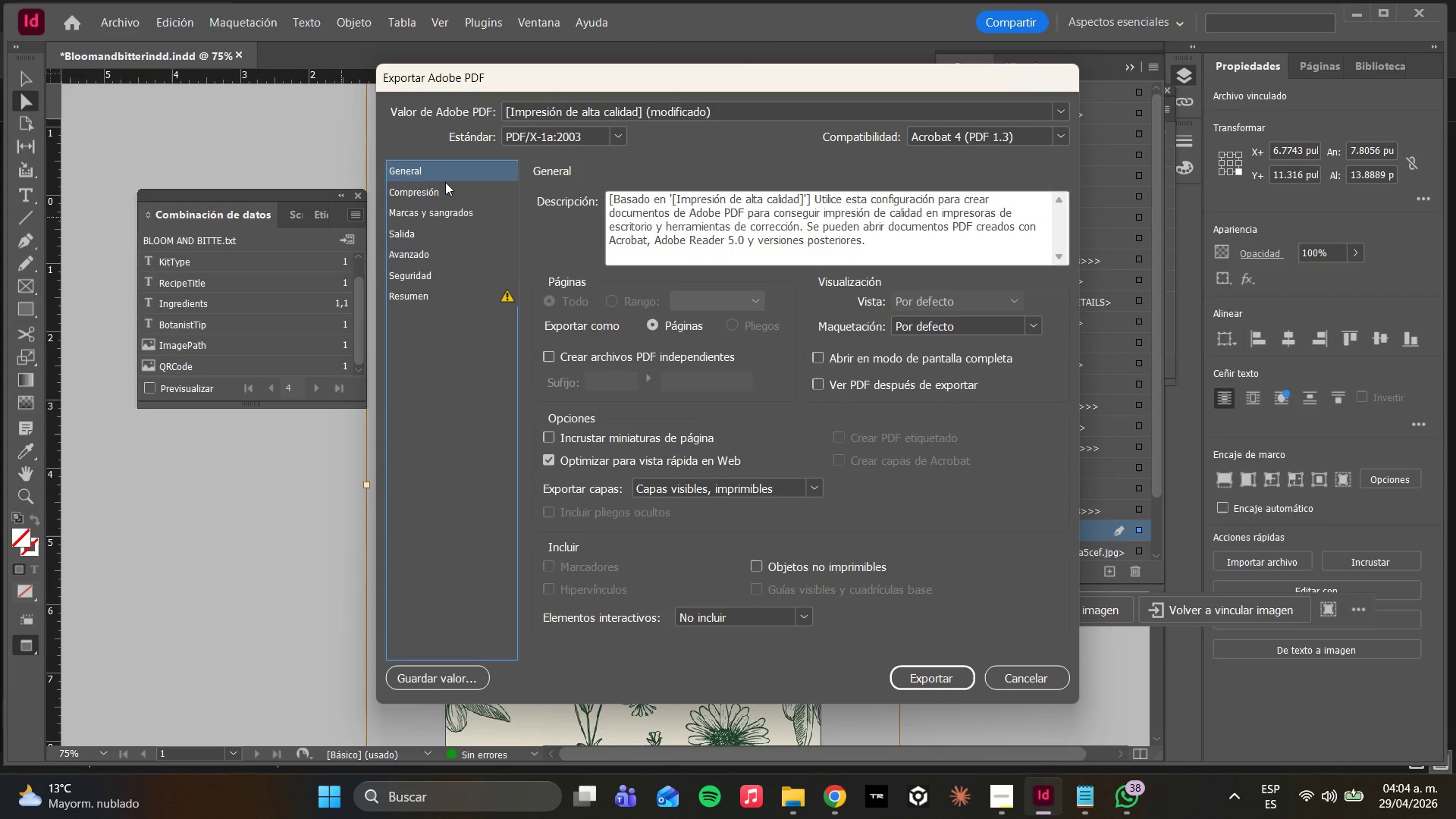 
left_click([453, 215])
 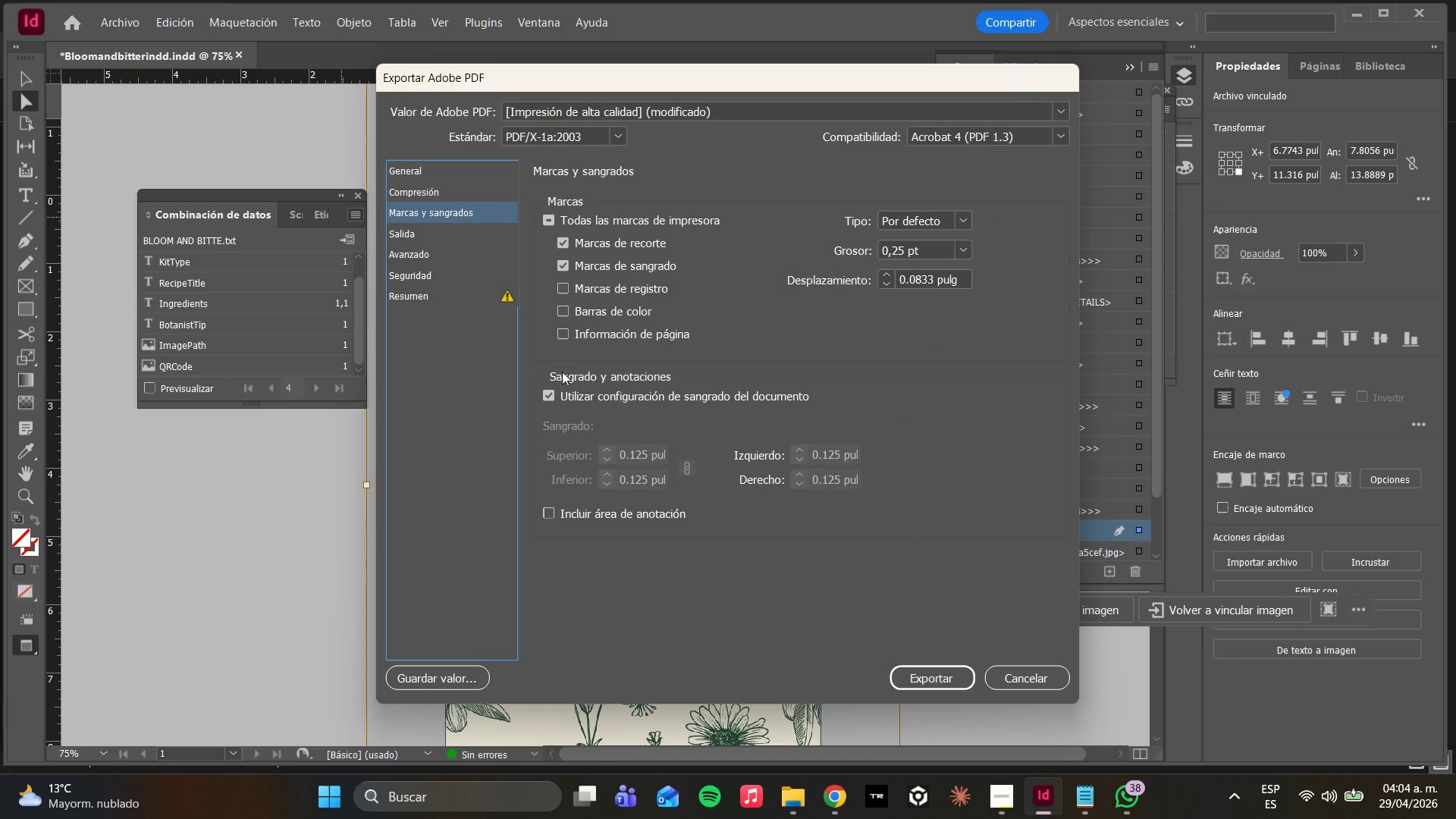 
left_click([434, 235])
 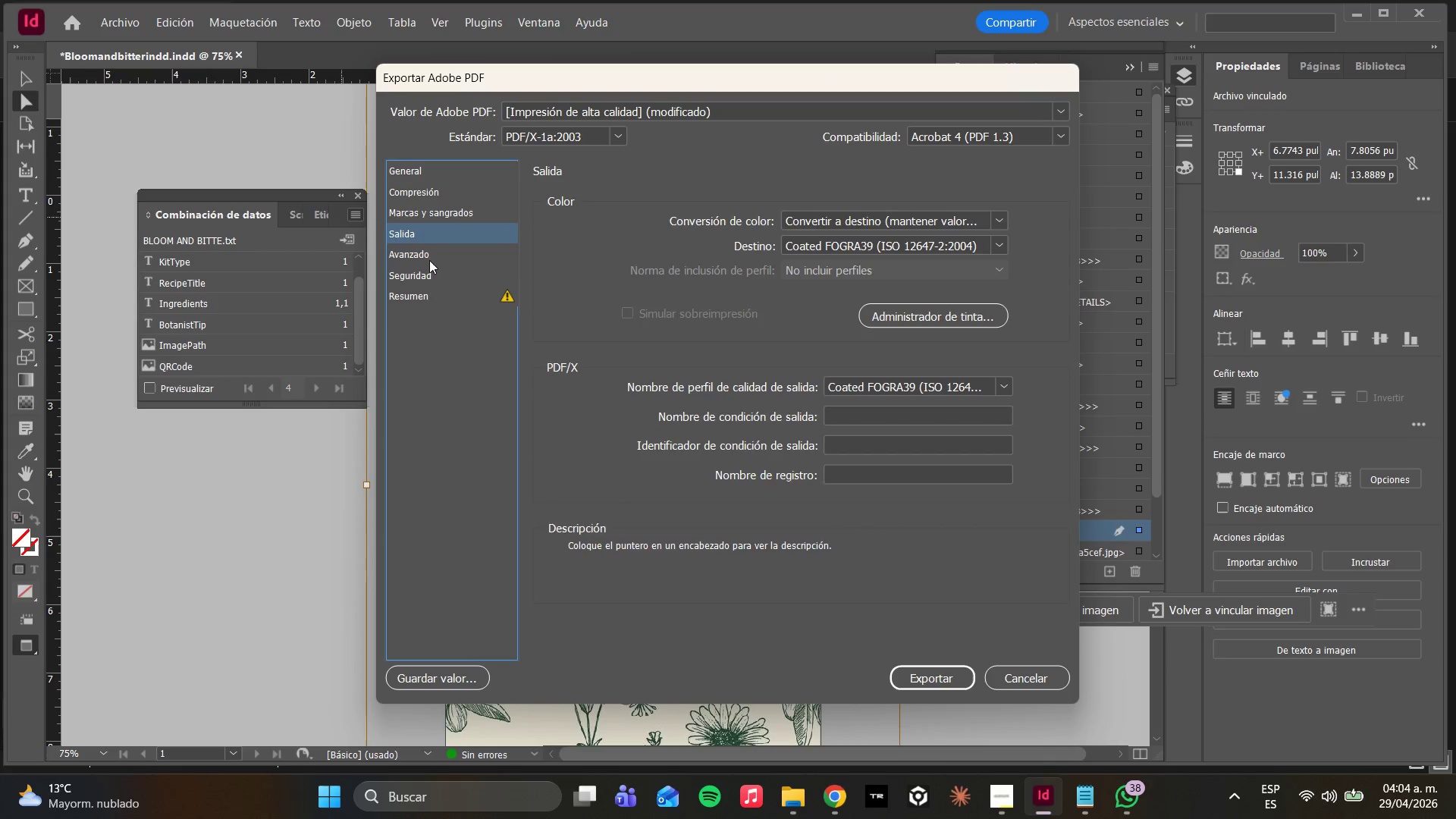 
left_click([429, 260])
 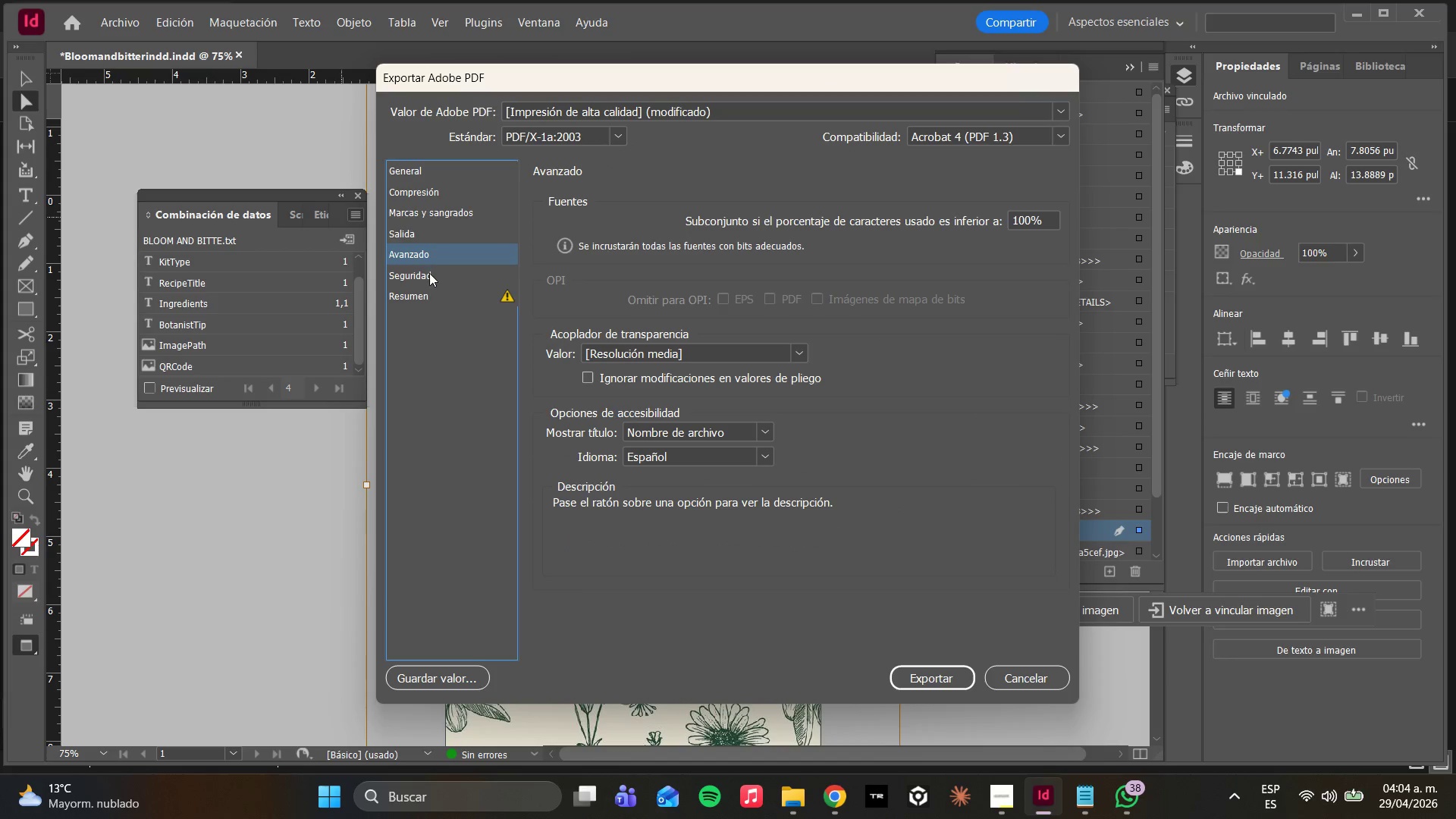 
left_click([429, 273])
 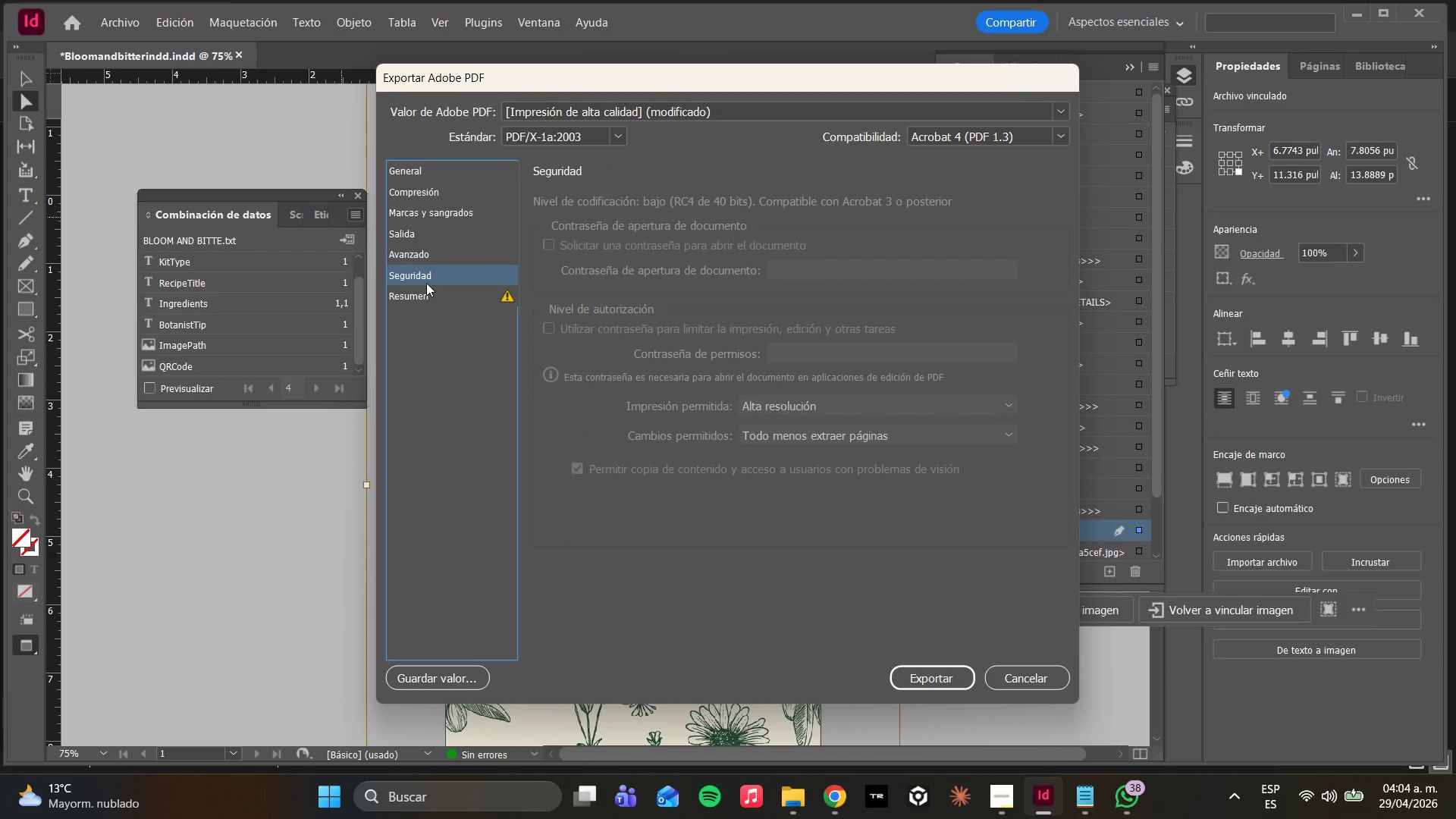 
left_click([427, 284])
 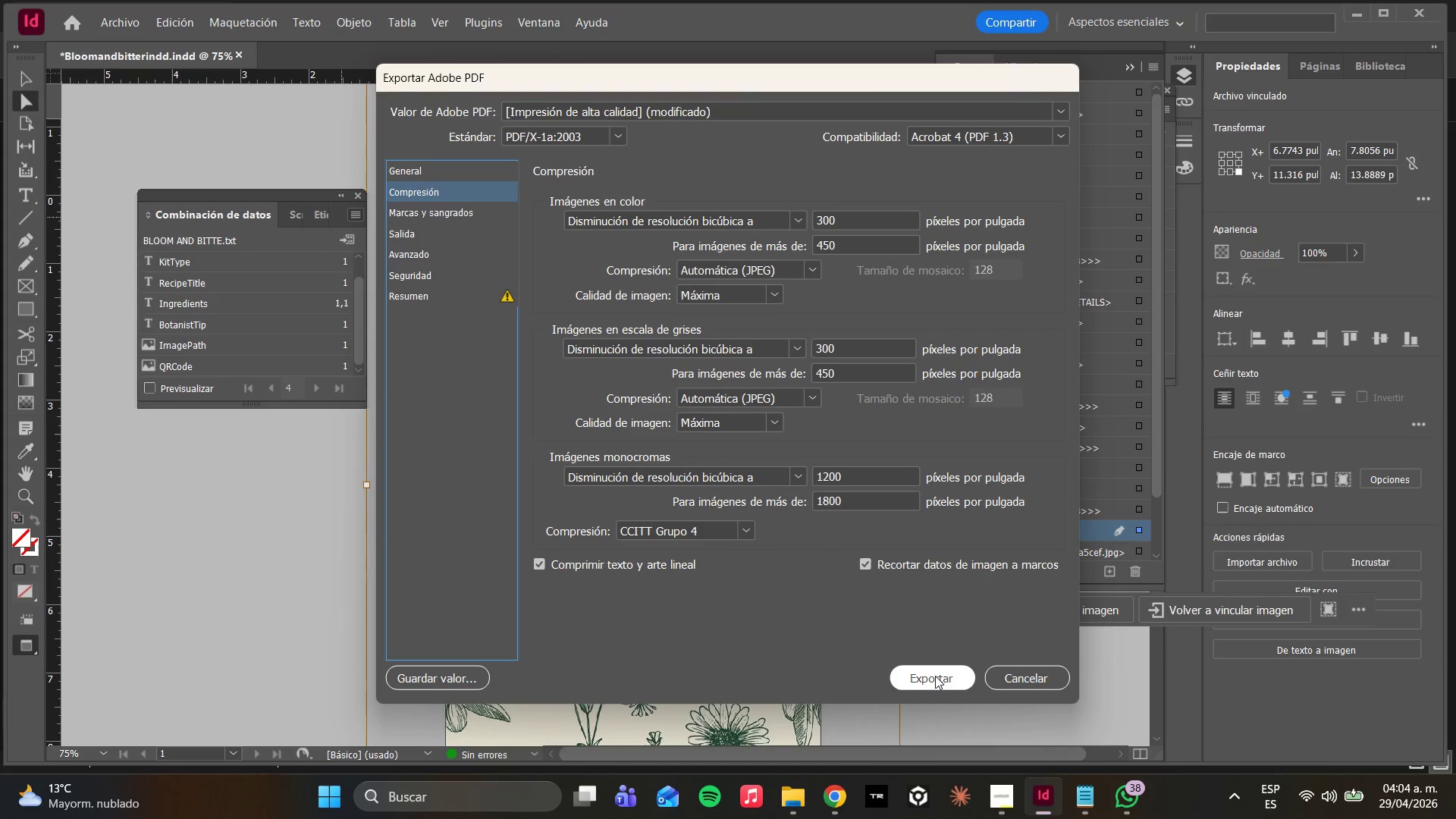 
left_click([935, 676])
 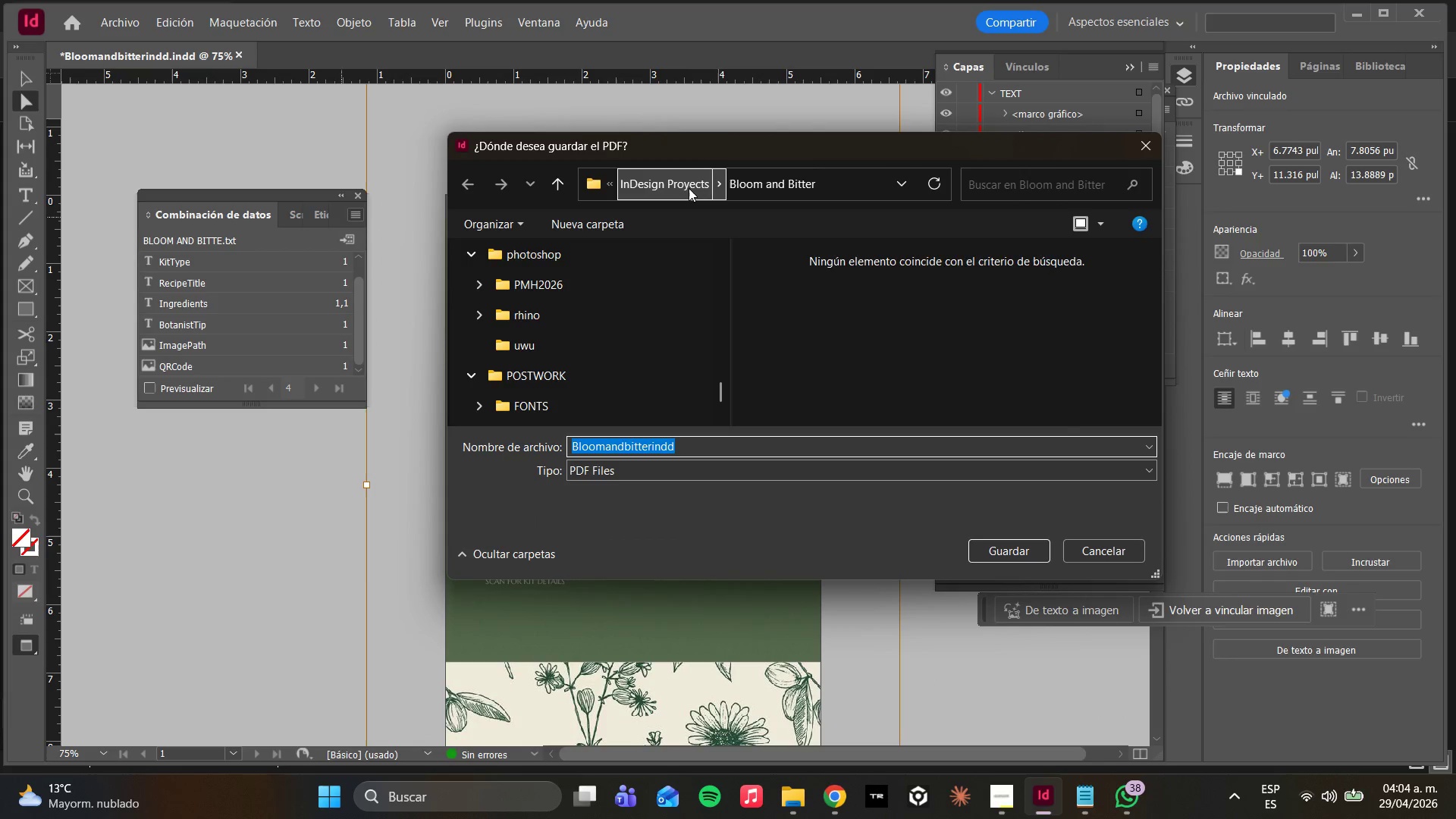 
wait(5.48)
 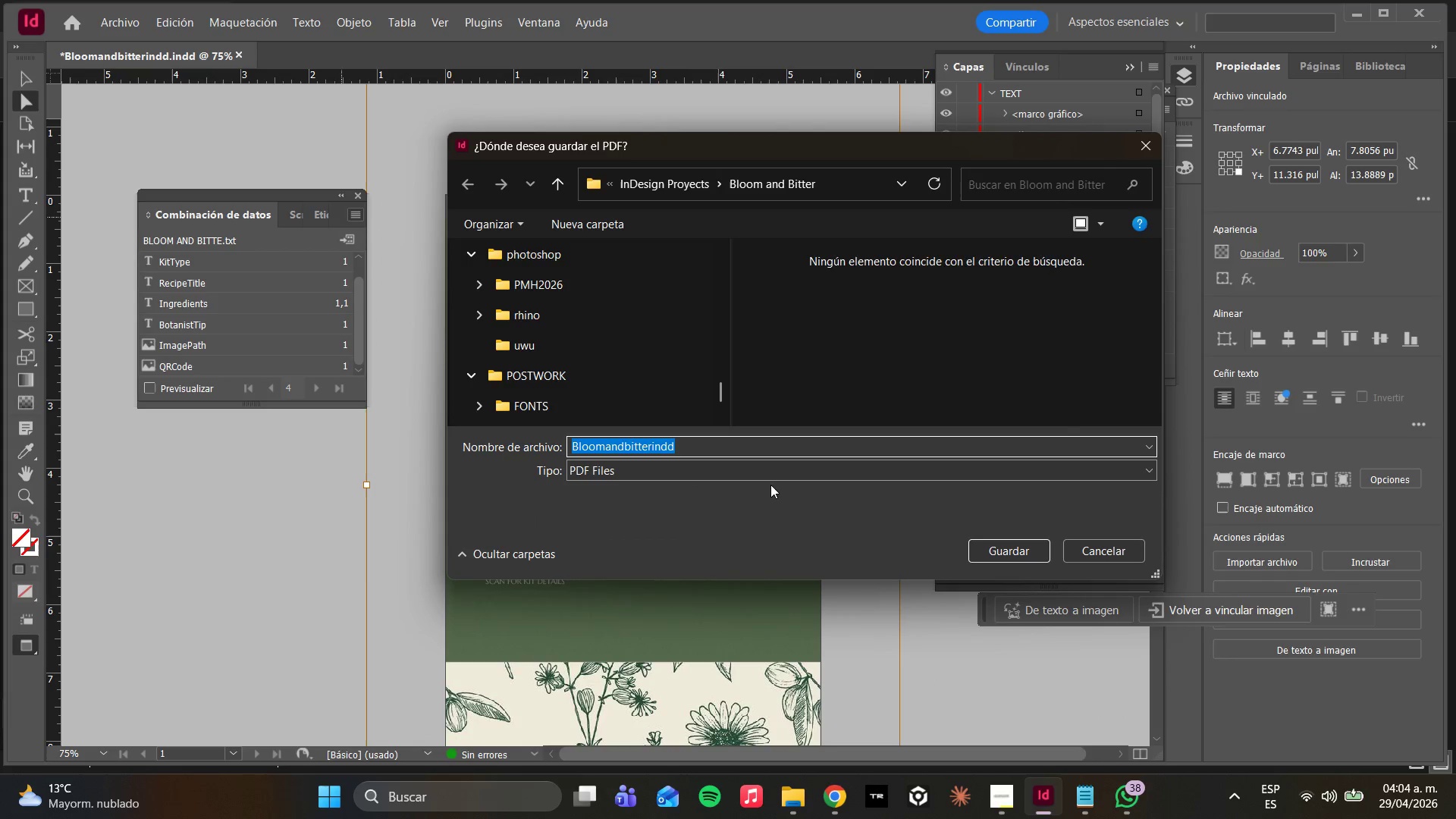 
type(MergedCards Bloomandbitter)
 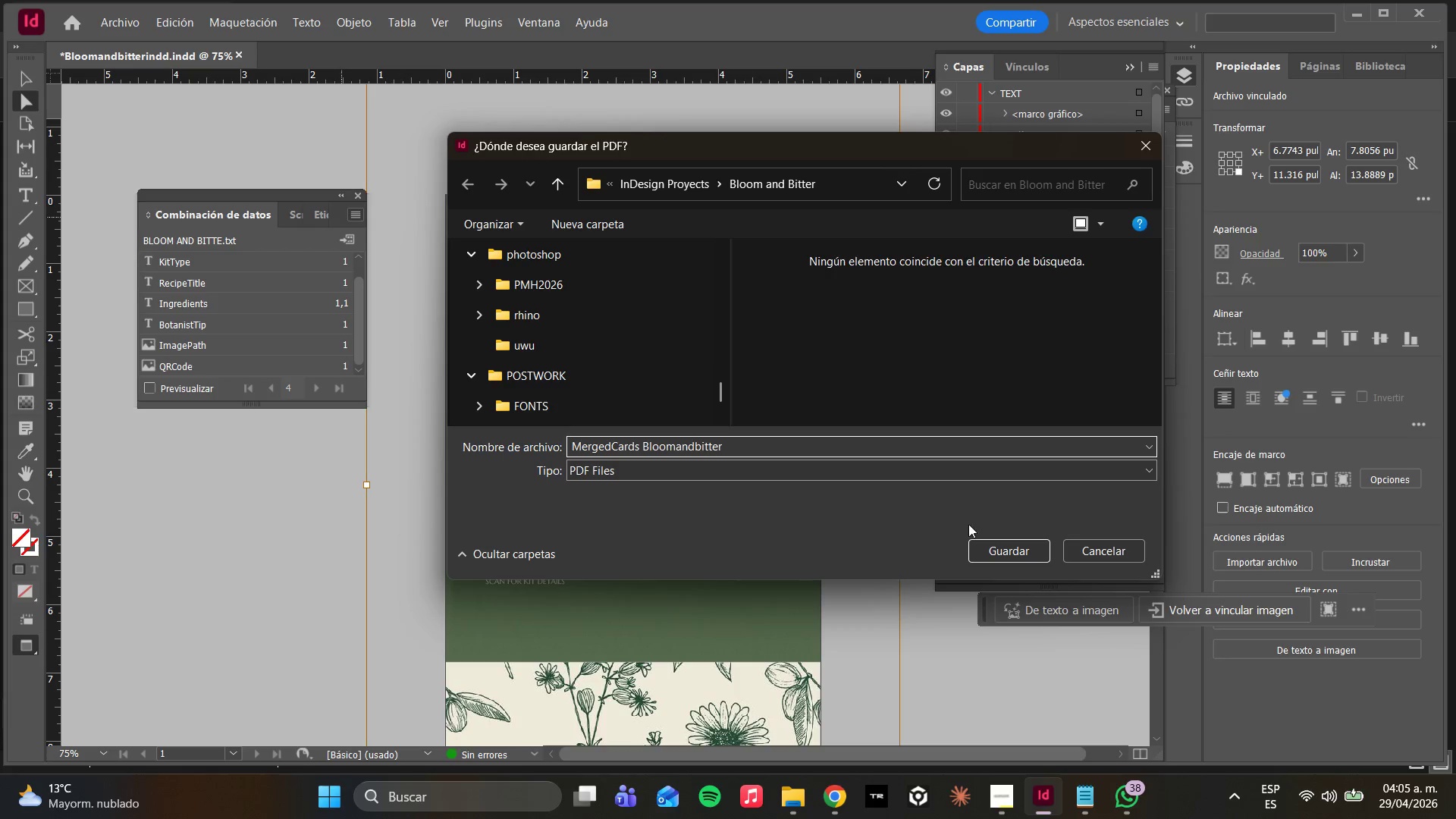 
left_click([993, 549])
 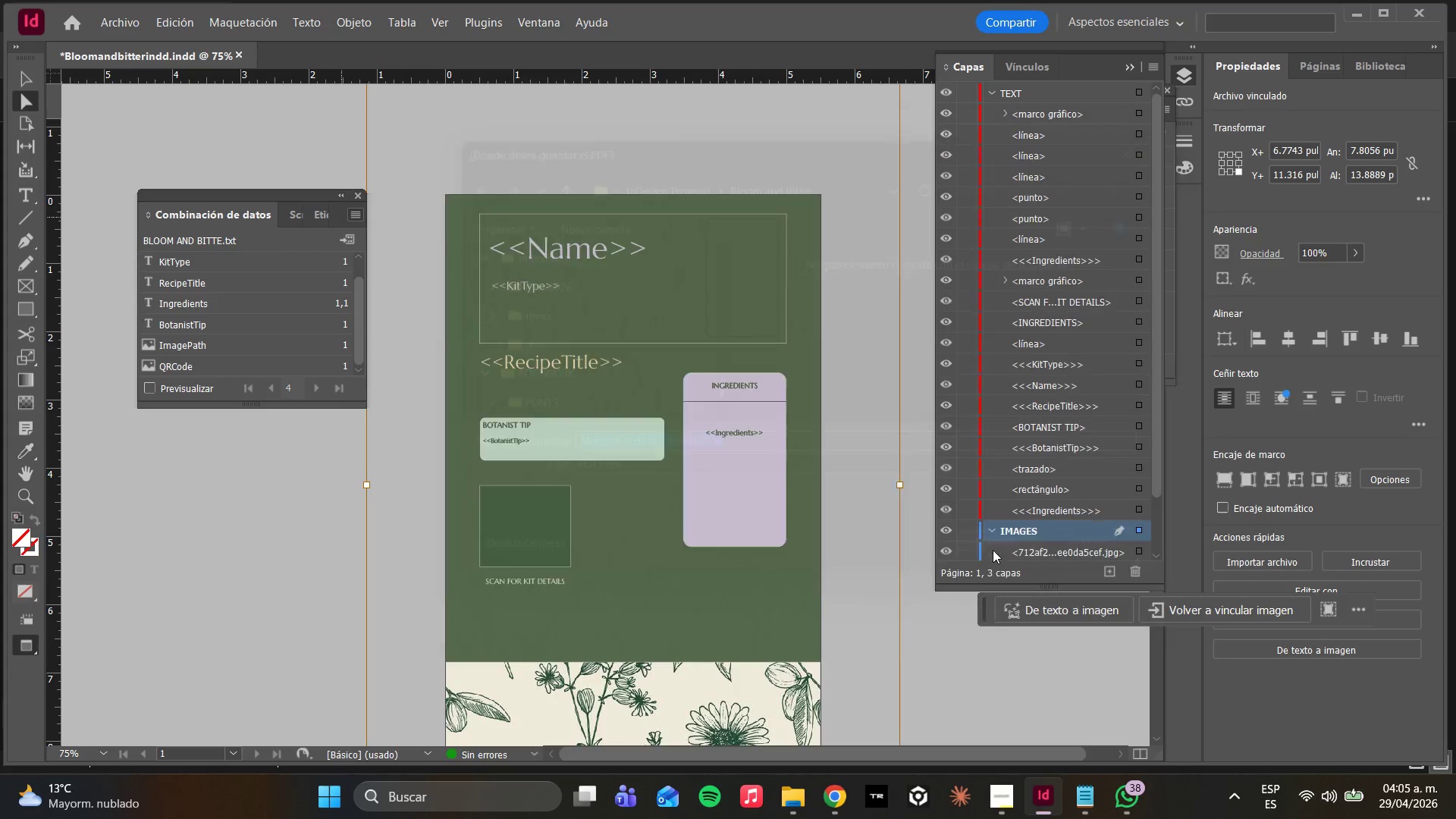 
mouse_move([971, 540])
 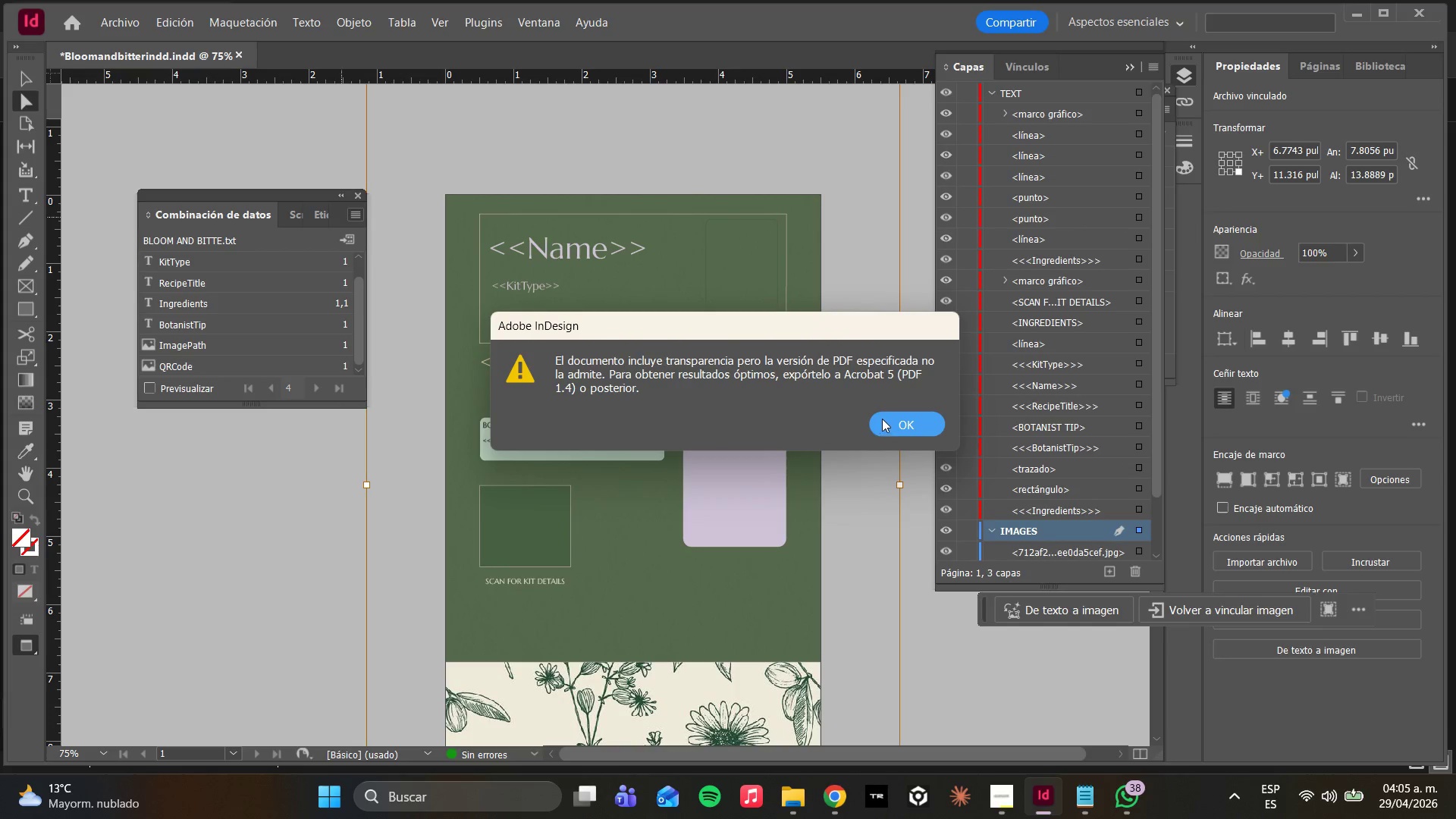 
left_click([883, 416])
 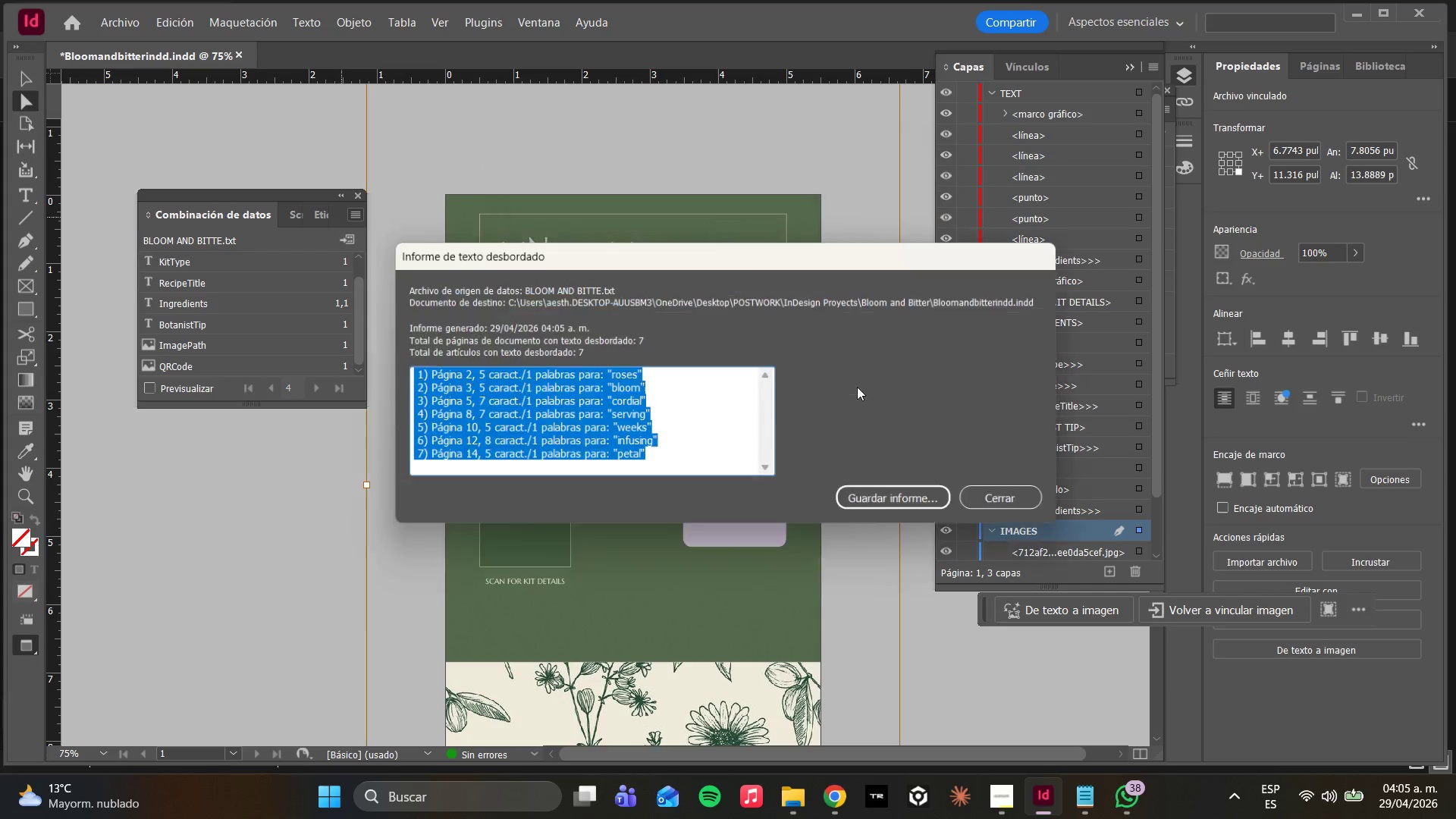 
wait(22.78)
 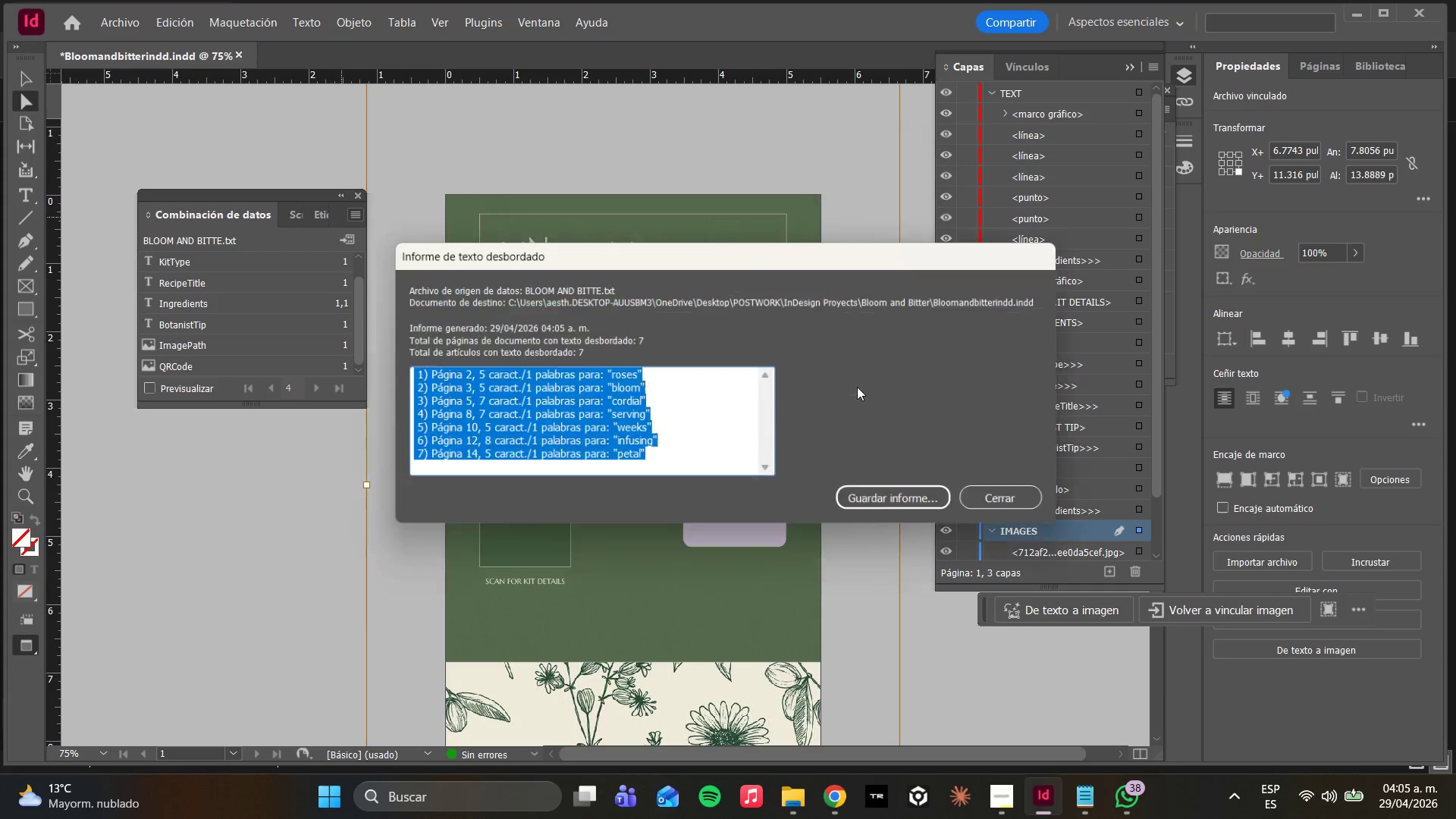 
scroll: coordinate [682, 446], scroll_direction: up, amount: 3.0
 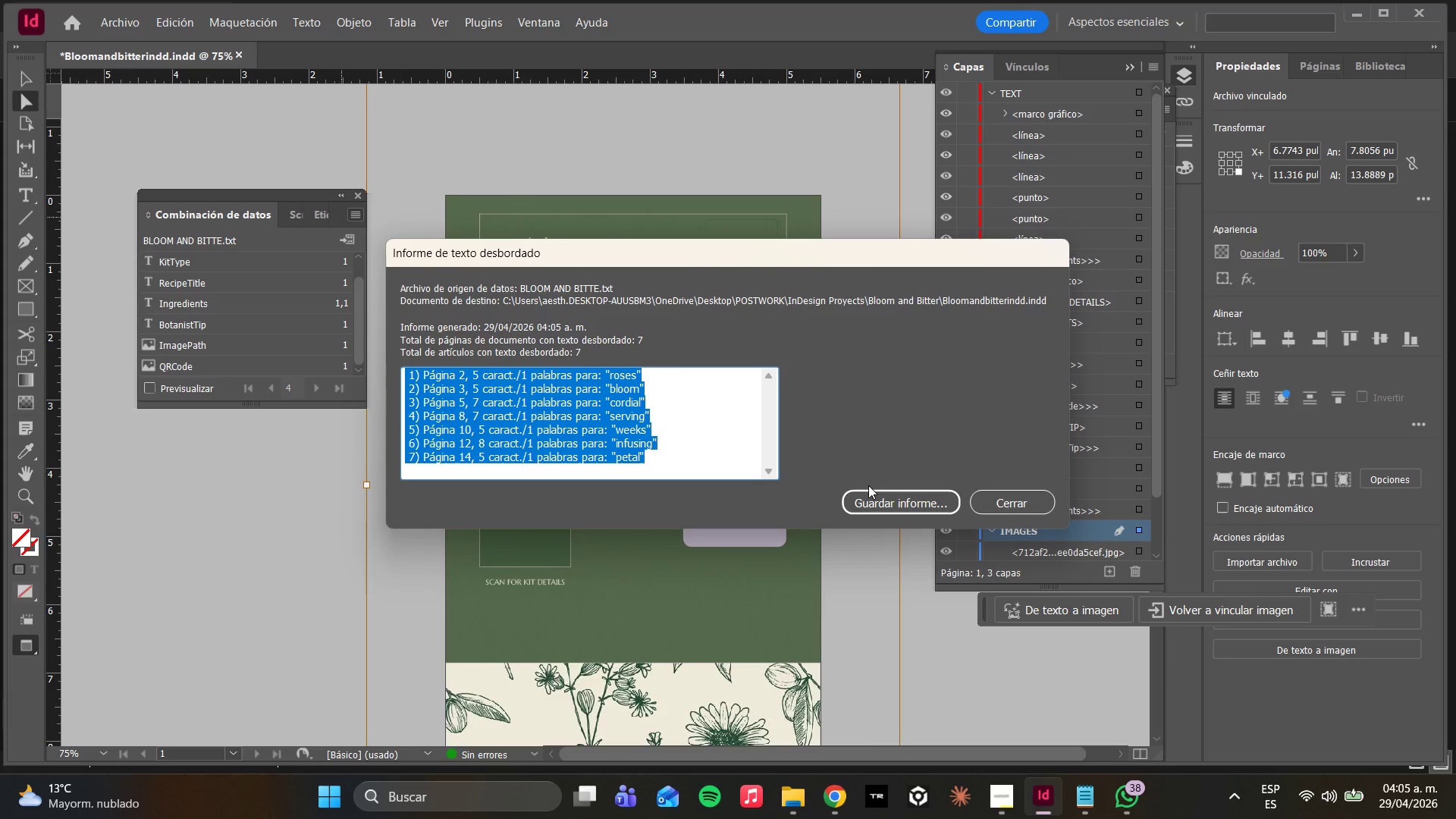 
wait(5.61)
 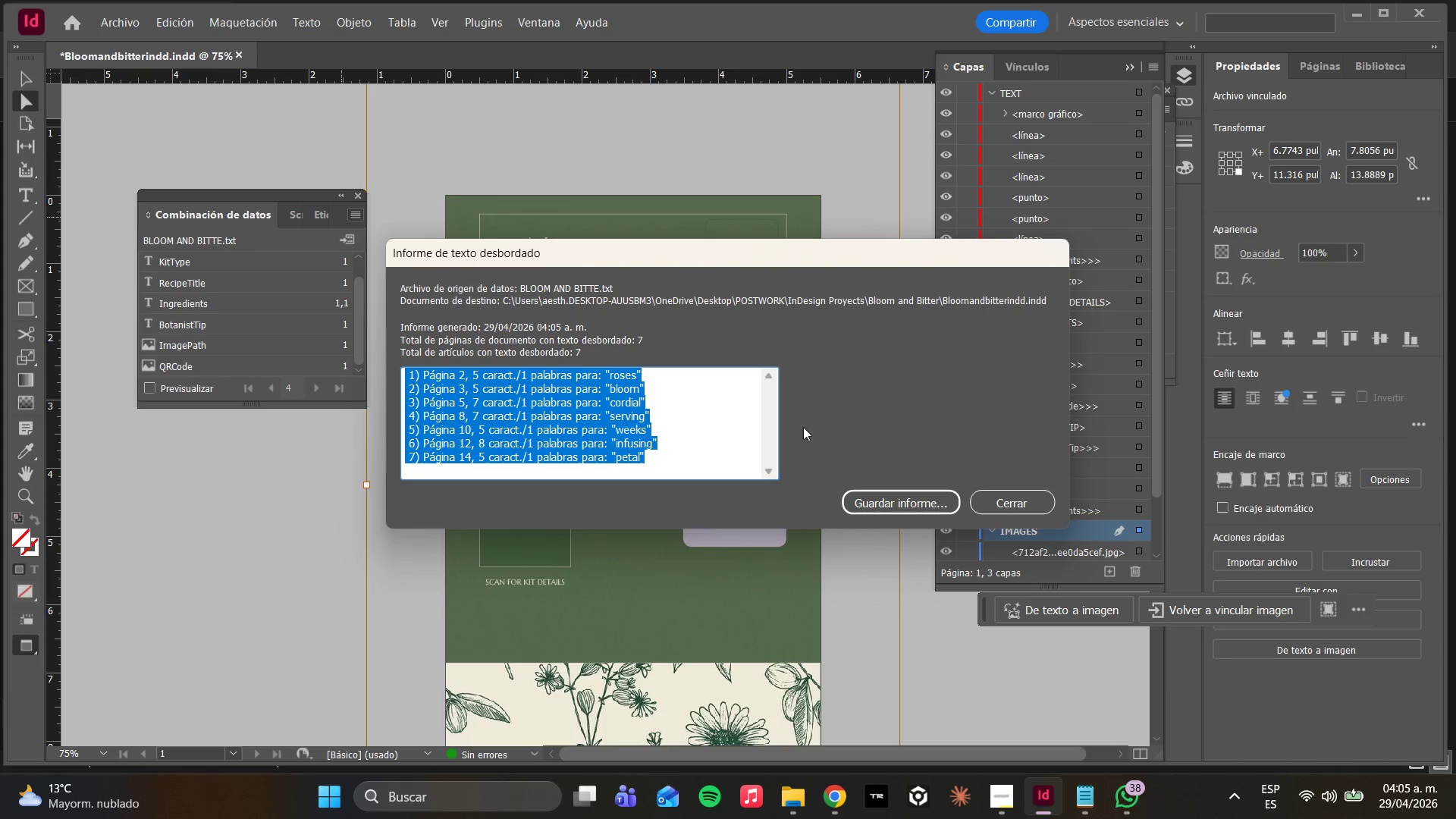 
left_click([892, 502])
 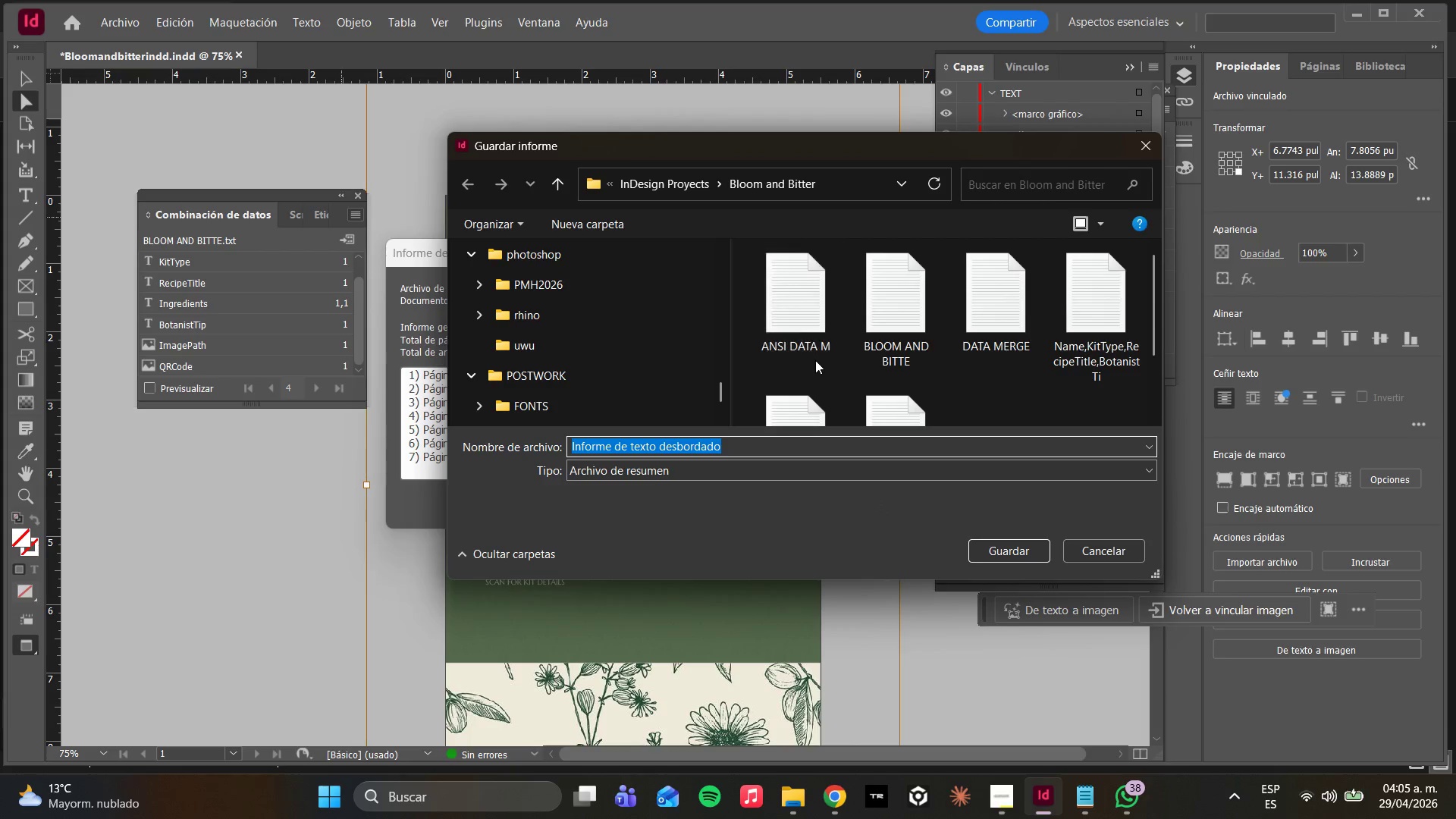 
left_click([1012, 548])
 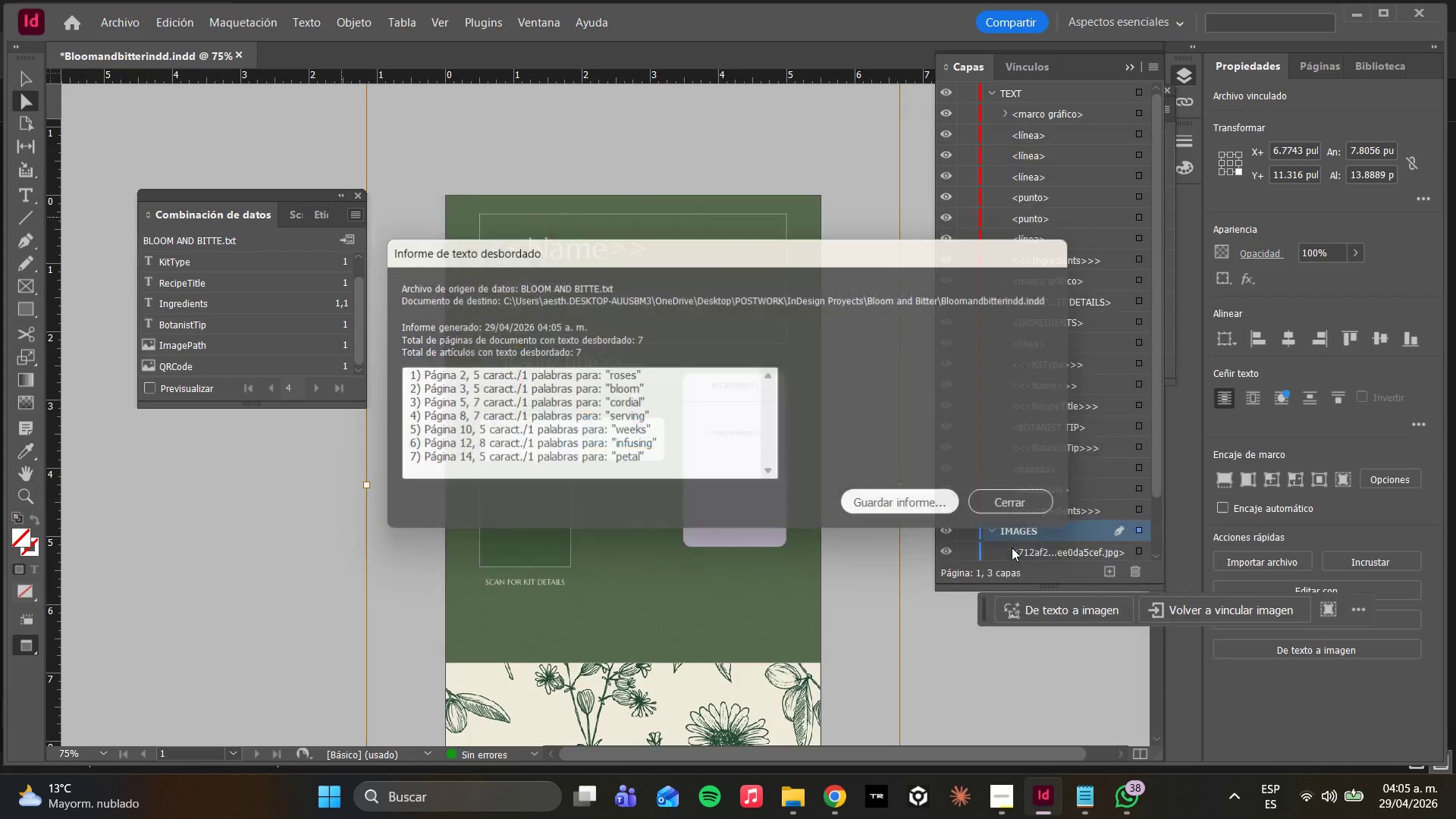 
mouse_move([1000, 519])
 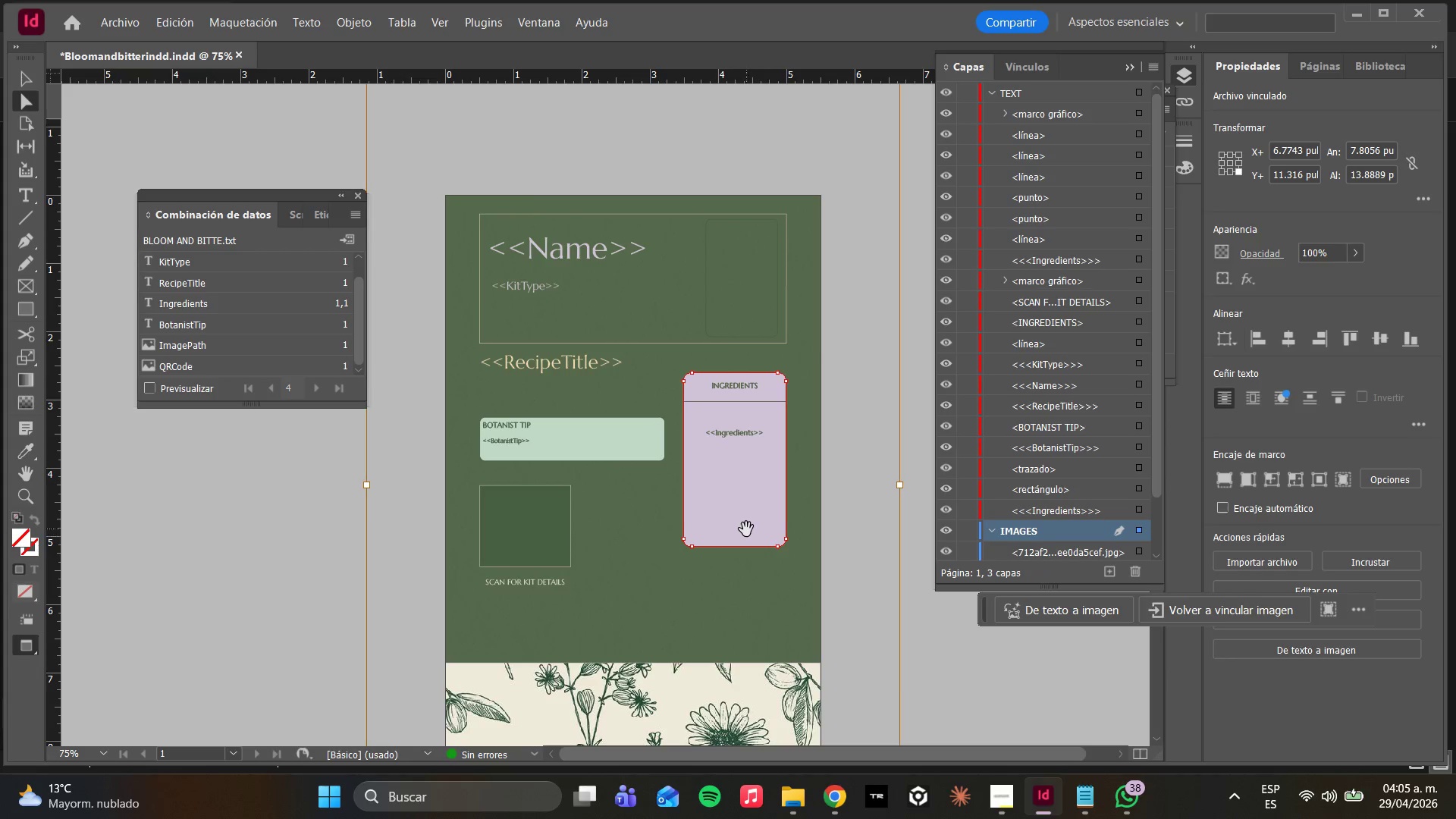 
scroll: coordinate [742, 534], scroll_direction: down, amount: 2.0
 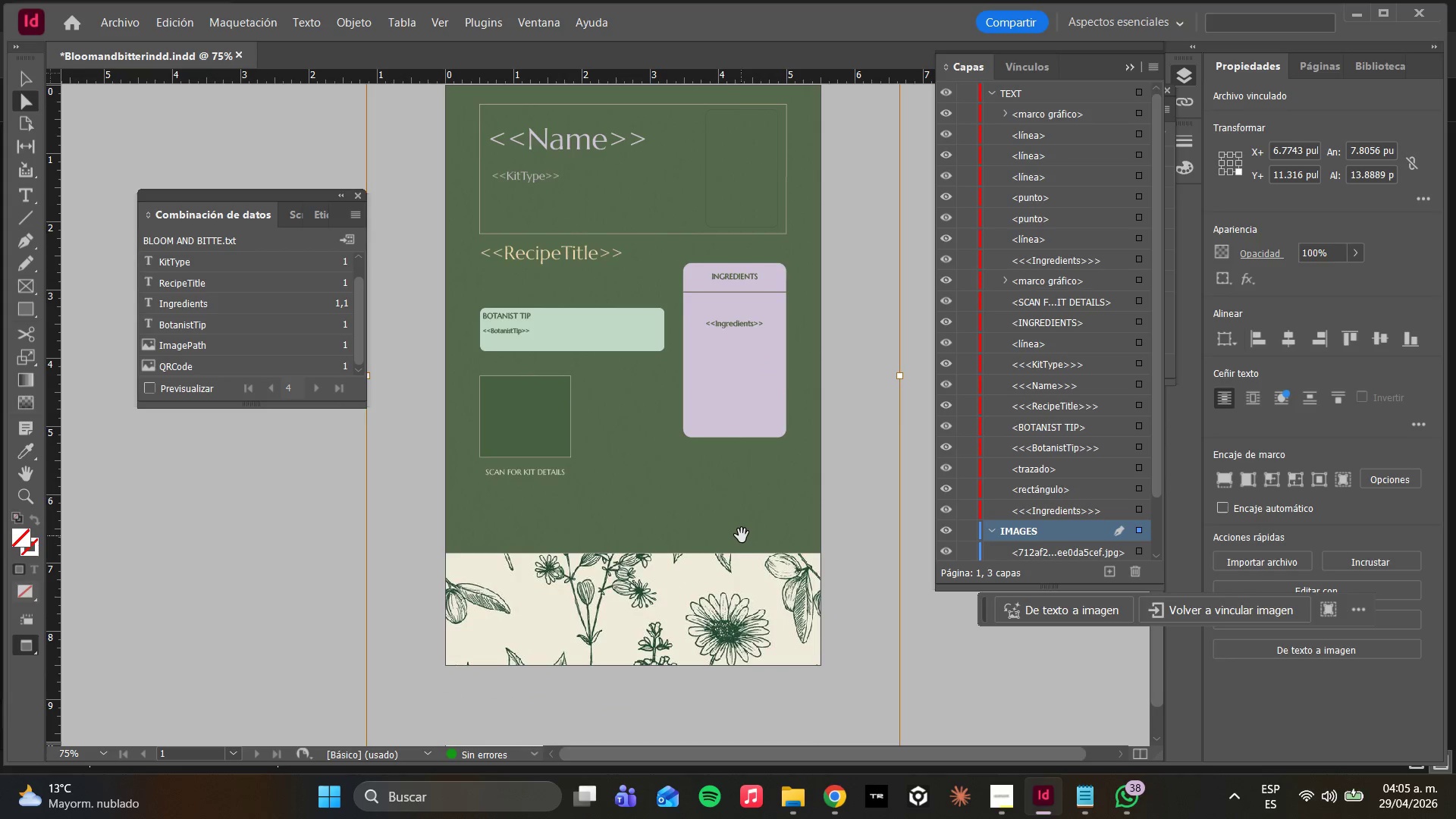 
scroll: coordinate [742, 535], scroll_direction: up, amount: 1.0
 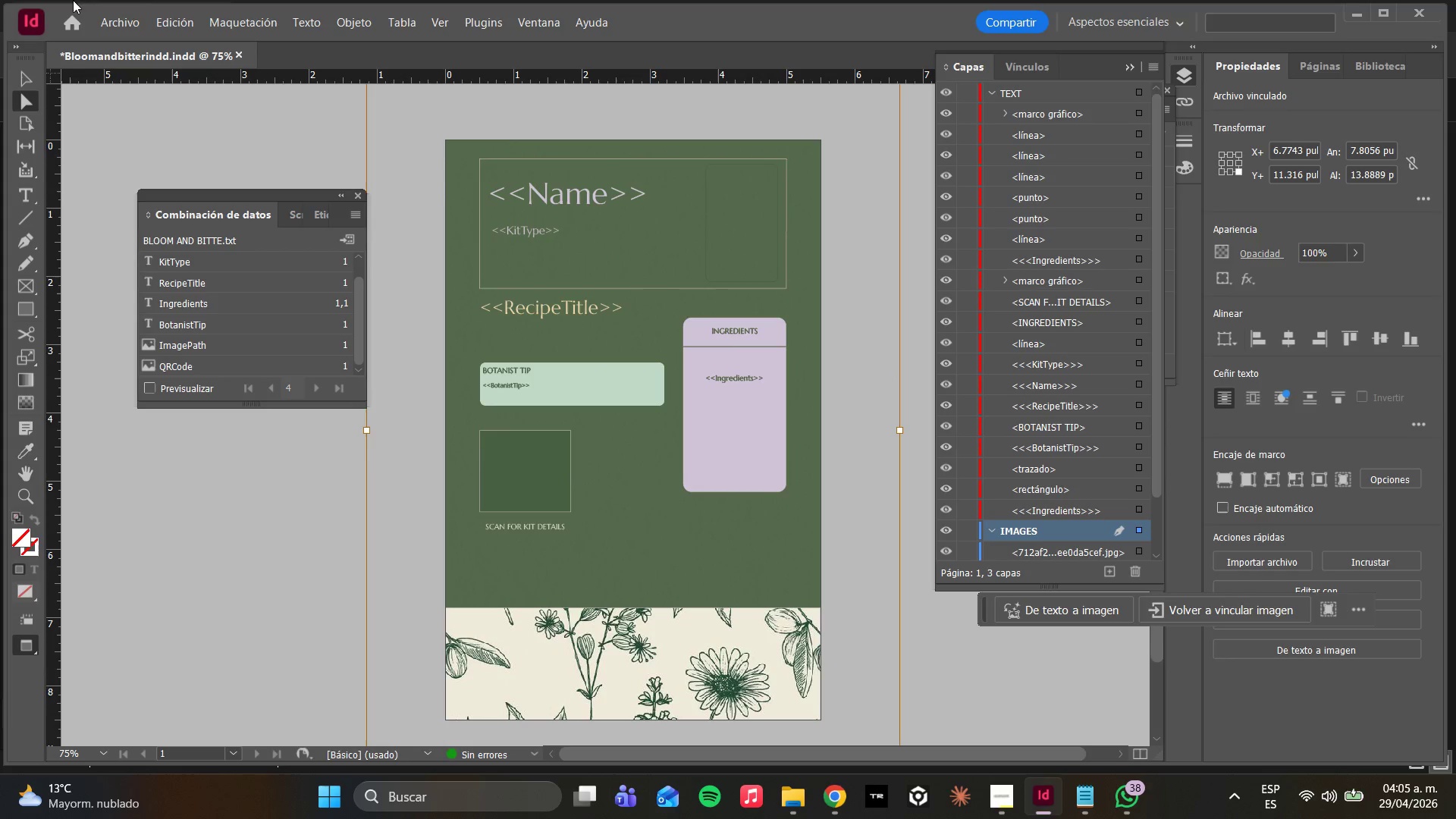 
left_click([139, 17])
 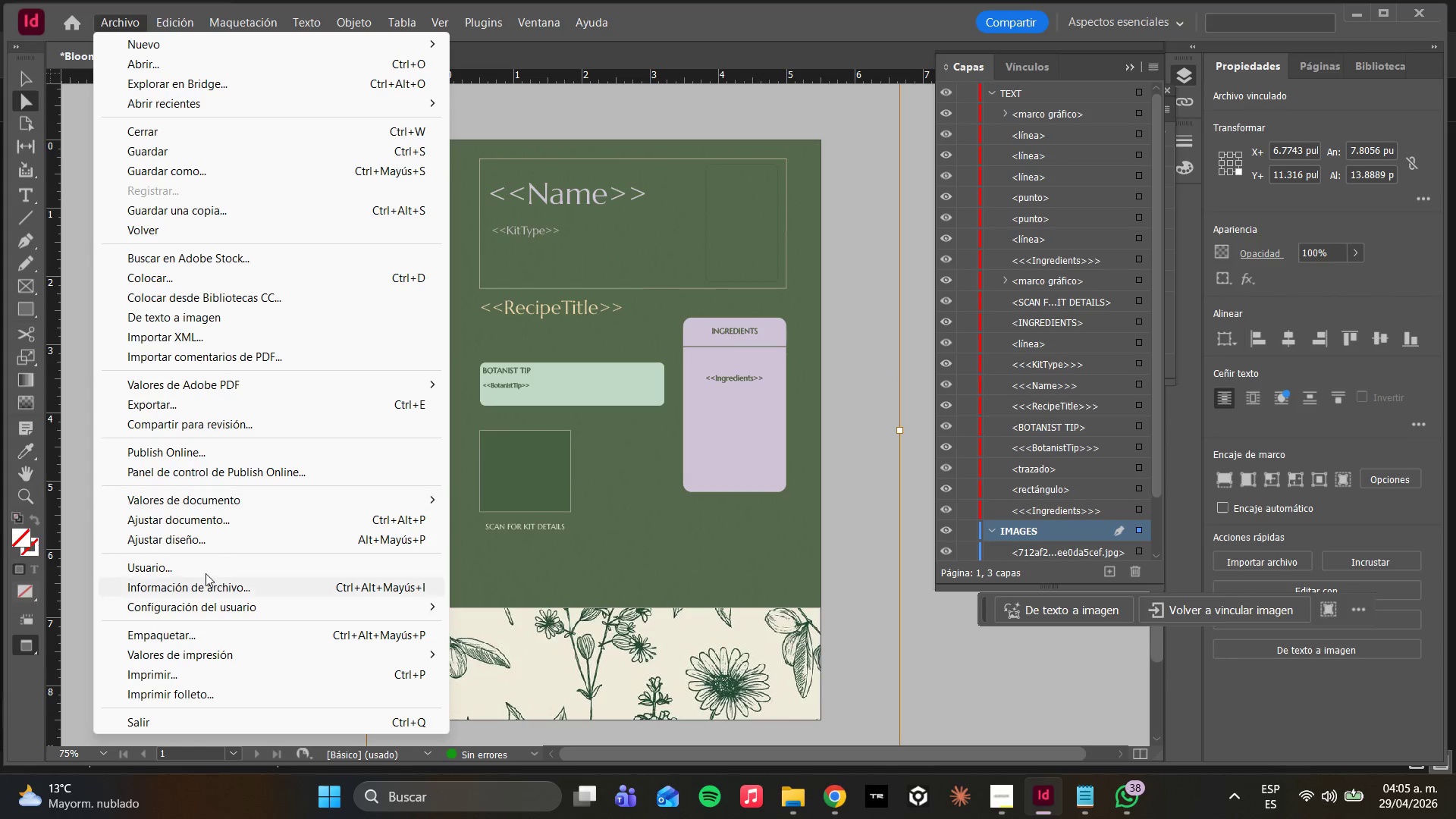 
left_click([188, 630])
 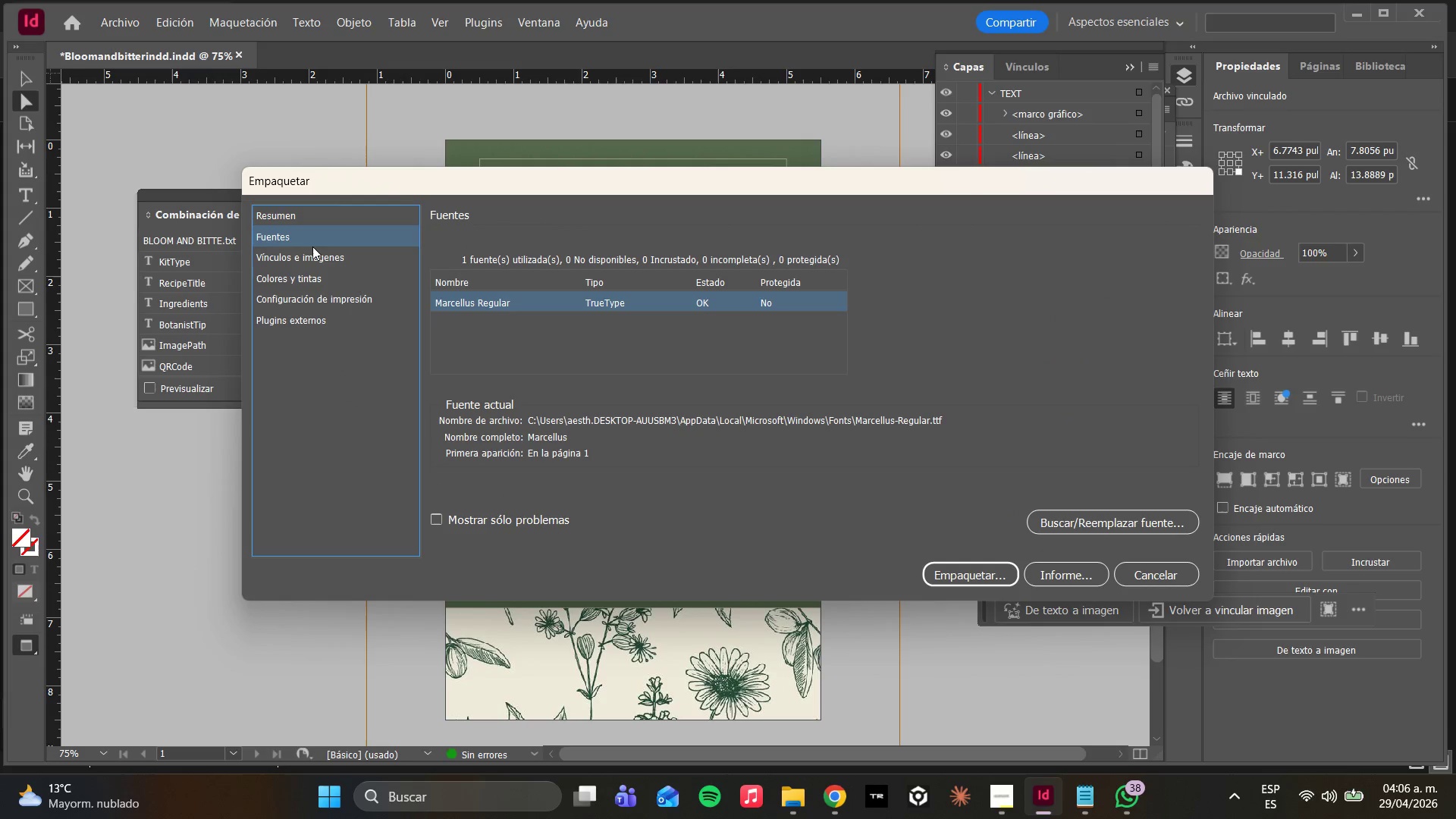 
wait(6.66)
 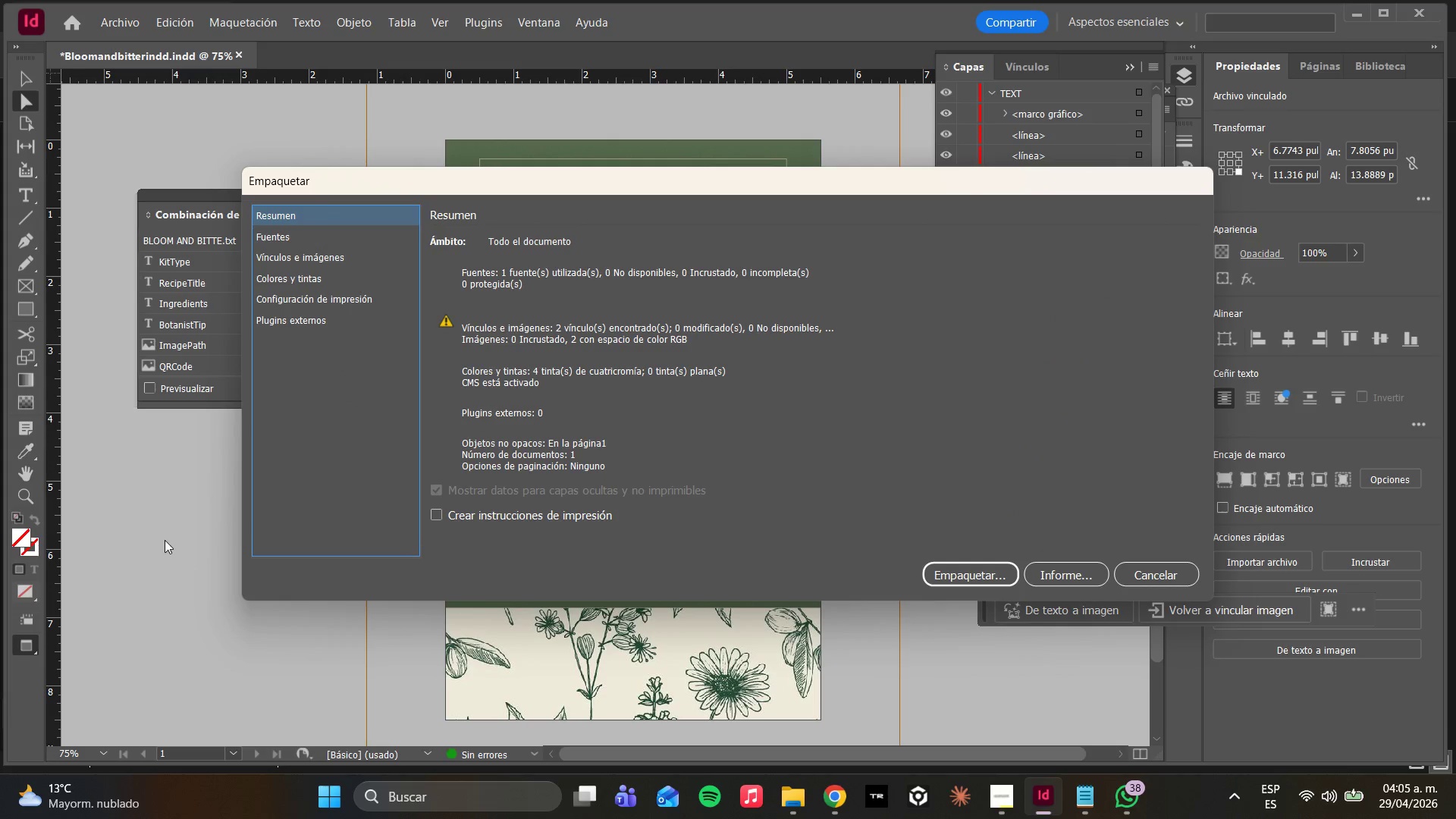 
left_click([317, 257])
 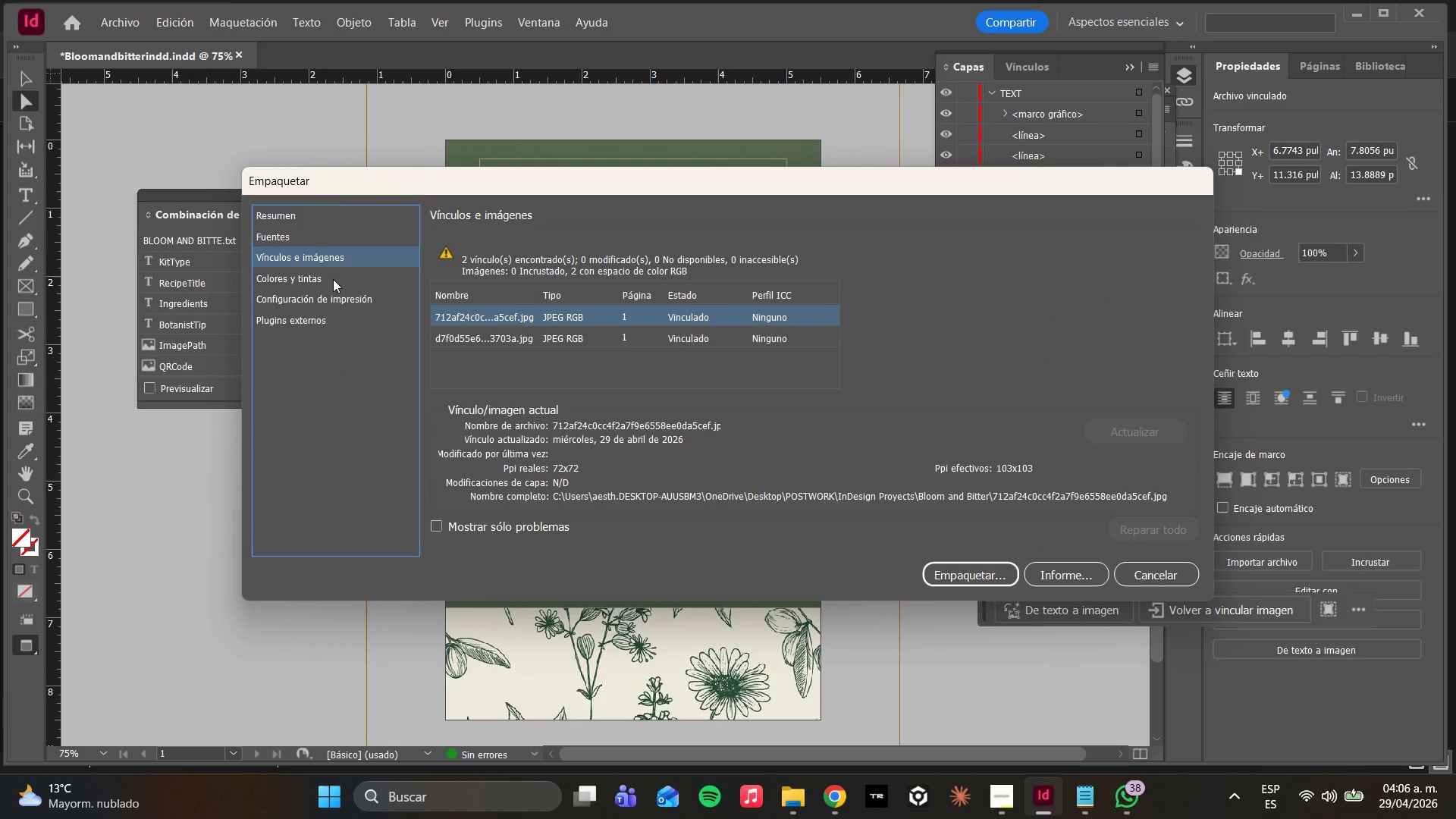 
left_click([333, 279])
 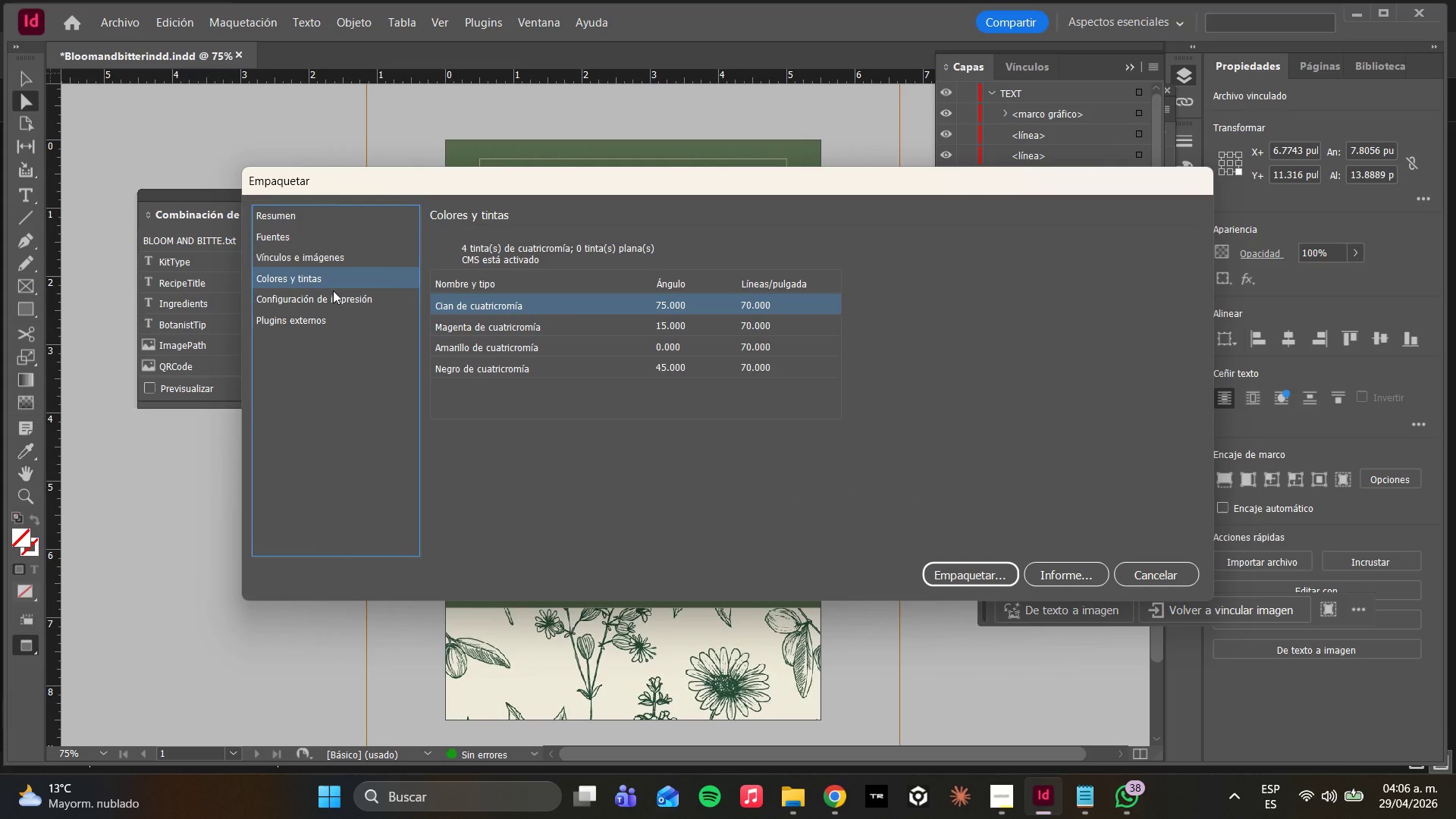 
left_click([333, 290])
 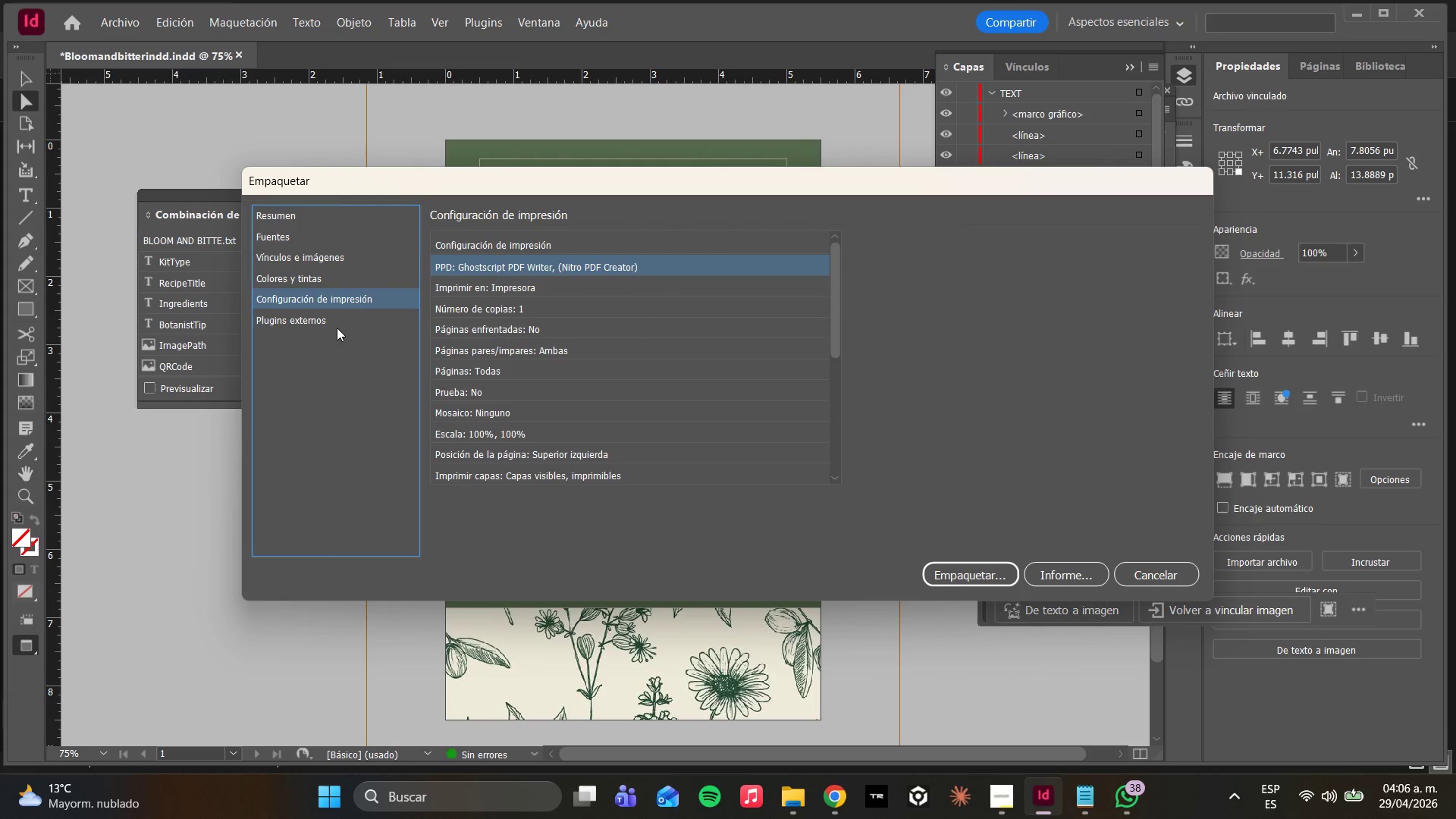 
left_click([337, 326])
 